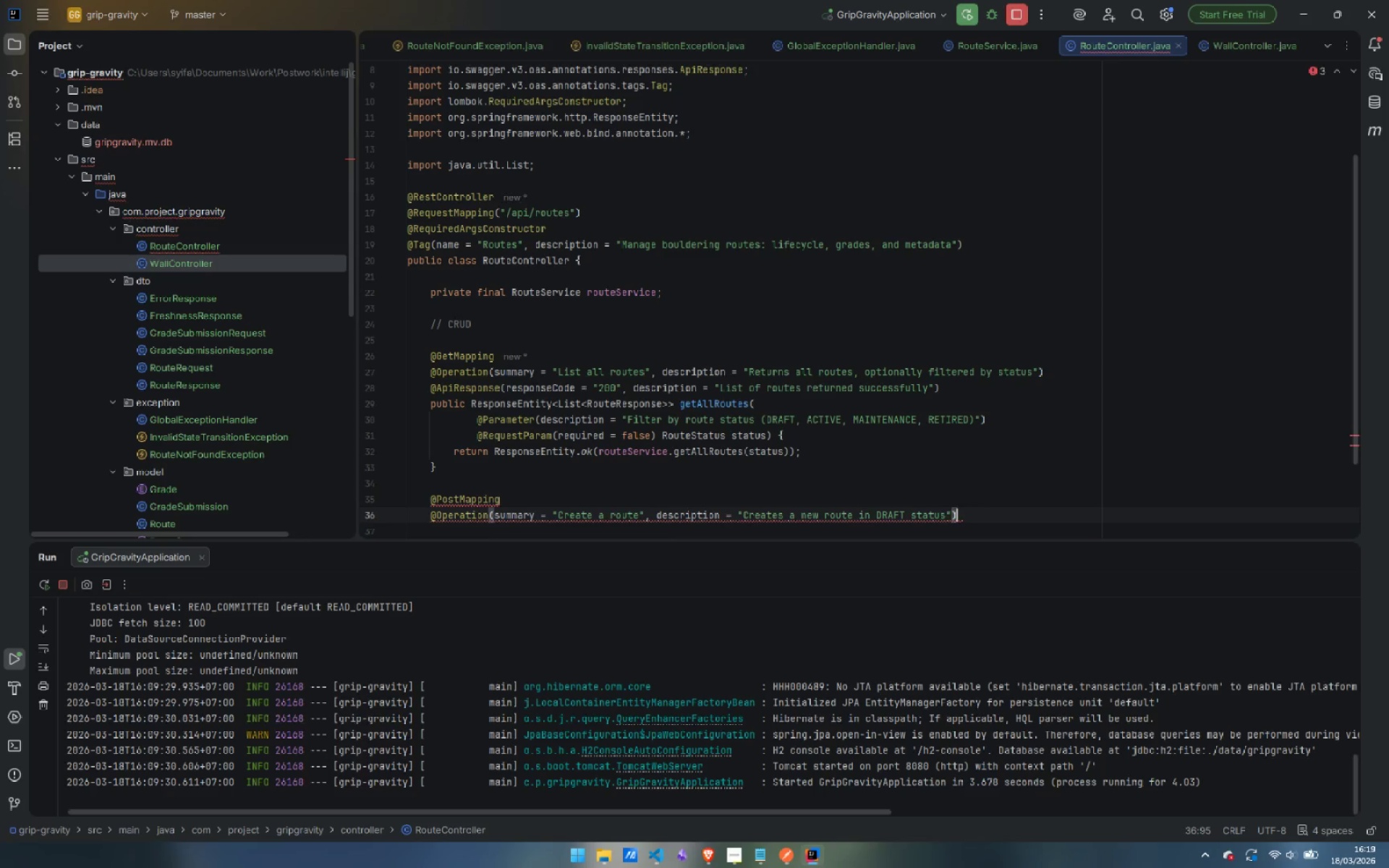 
key(ArrowRight)
 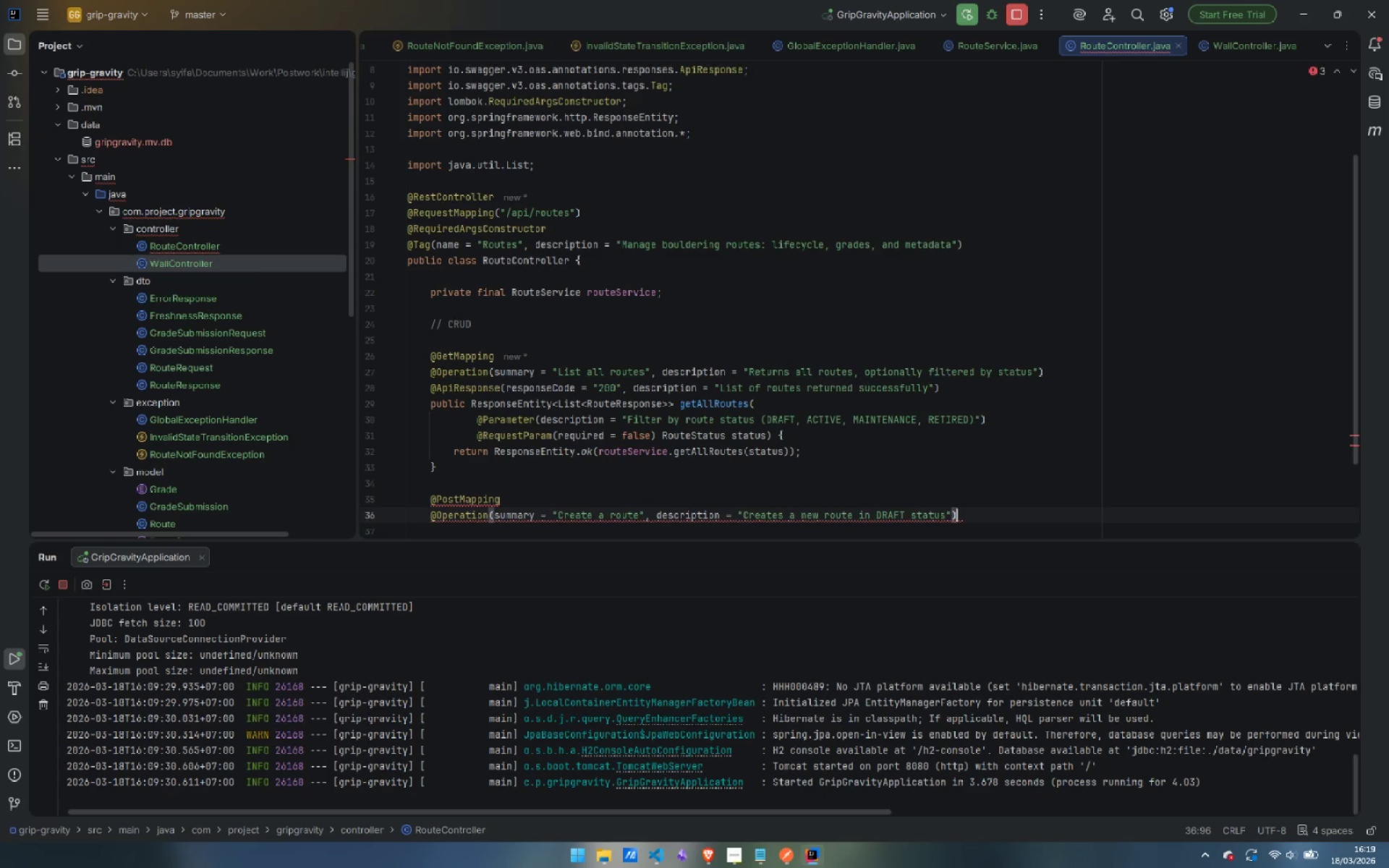 
key(Enter)
 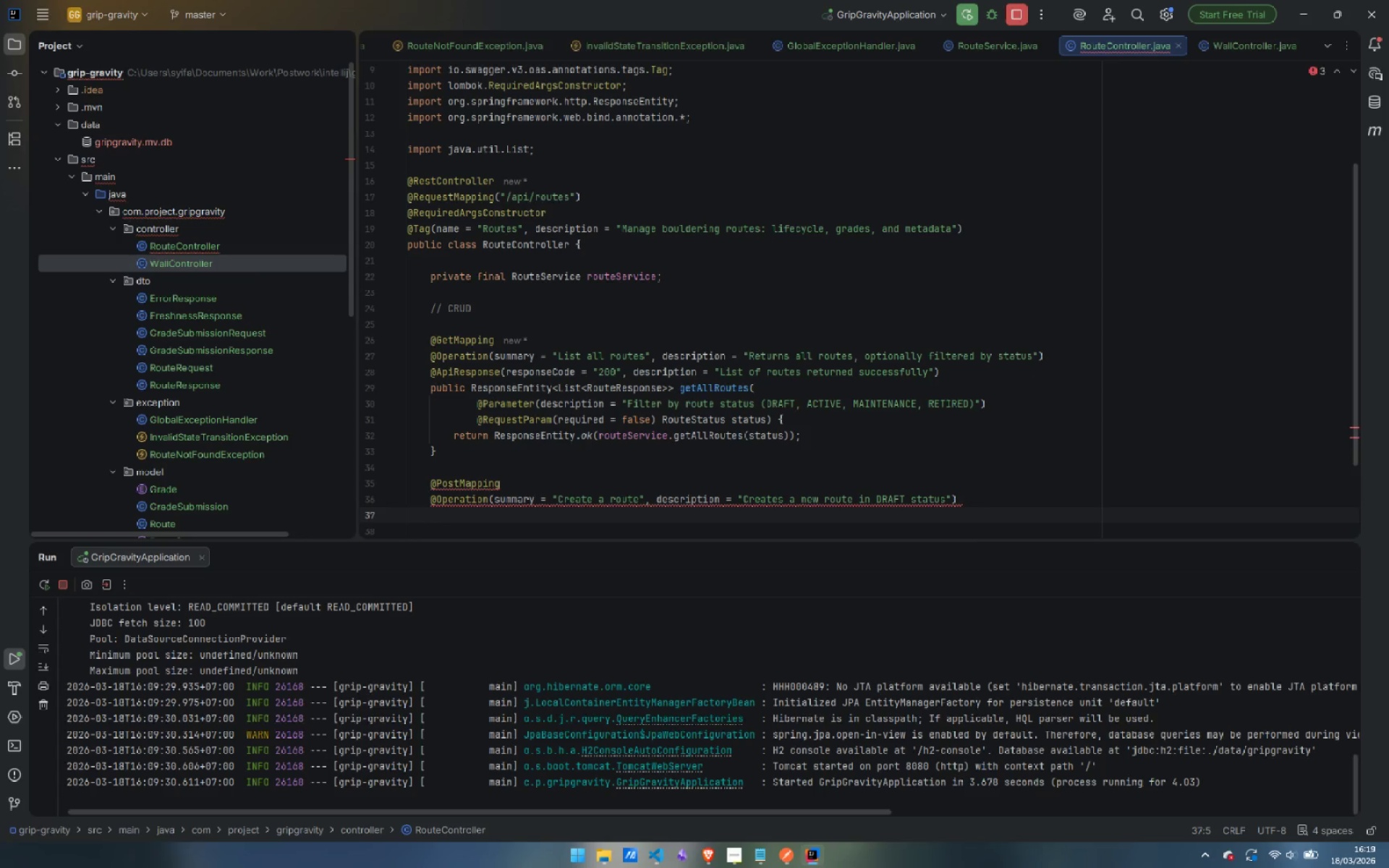 
wait(13.76)
 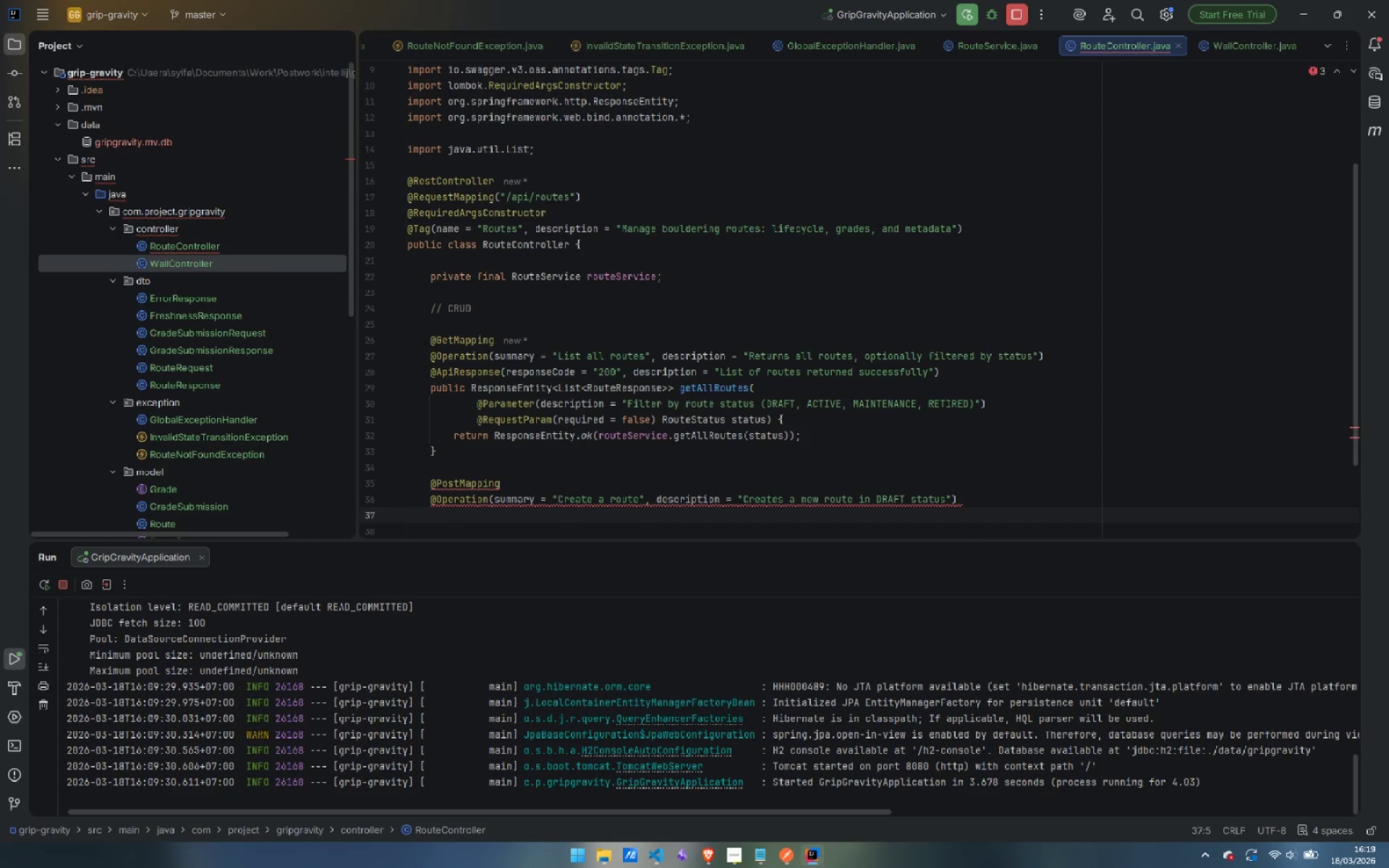 
type(@PiRe)
key(Backspace)
key(Backspace)
key(Backspace)
key(Backspace)
type(Api)
 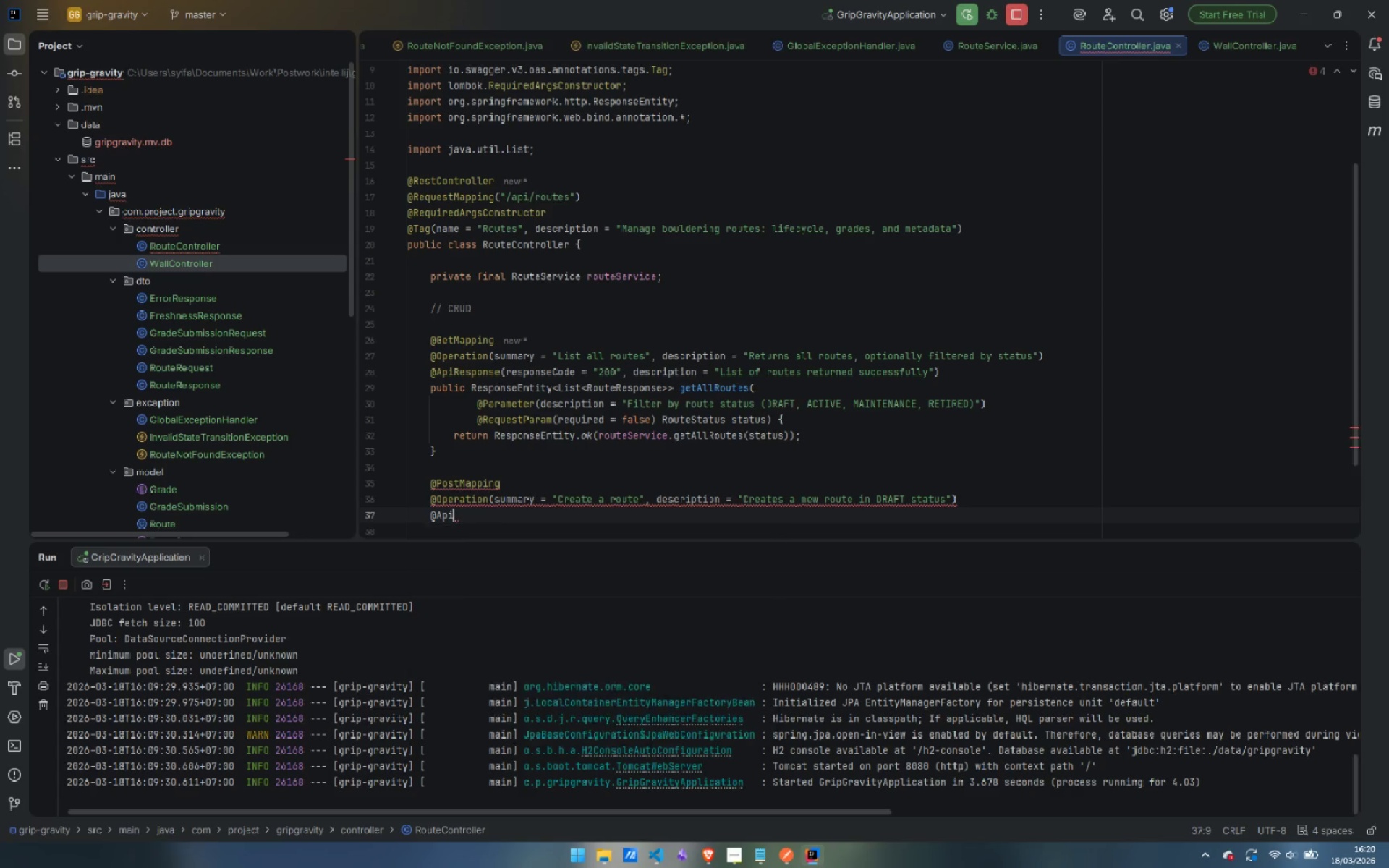 
key(Enter)
 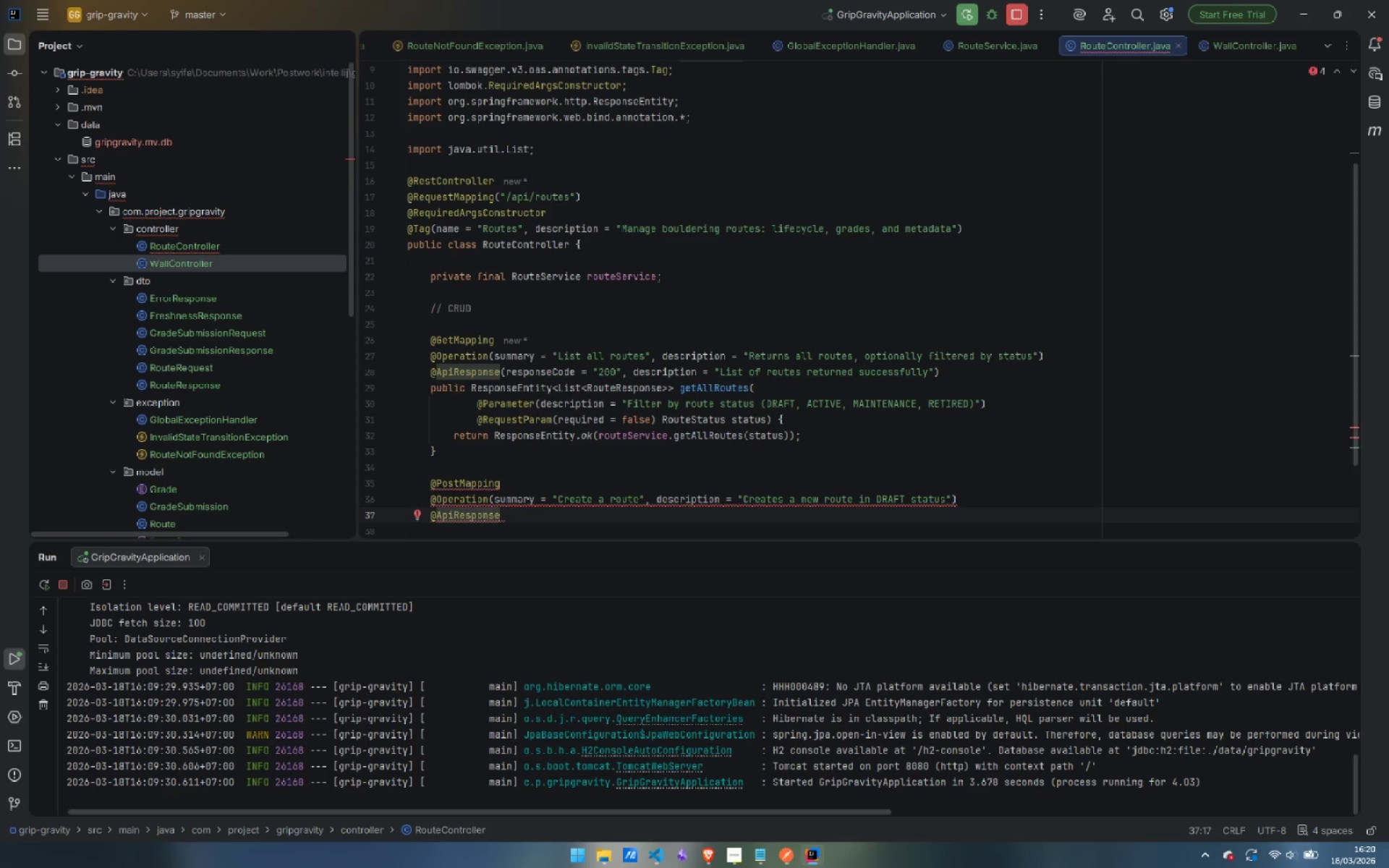 
key(Shift+9)
 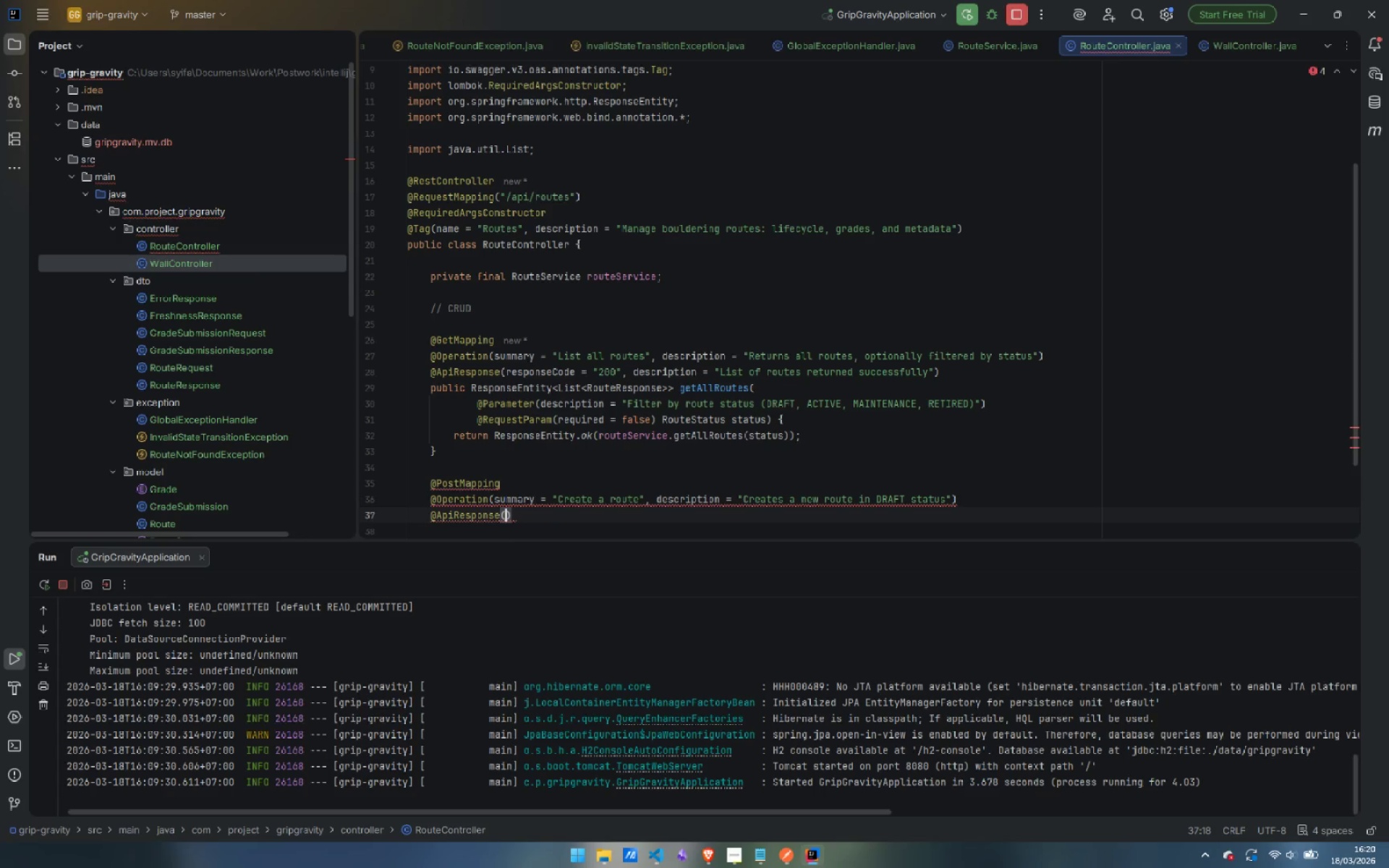 
key(Shift+BracketLeft)
 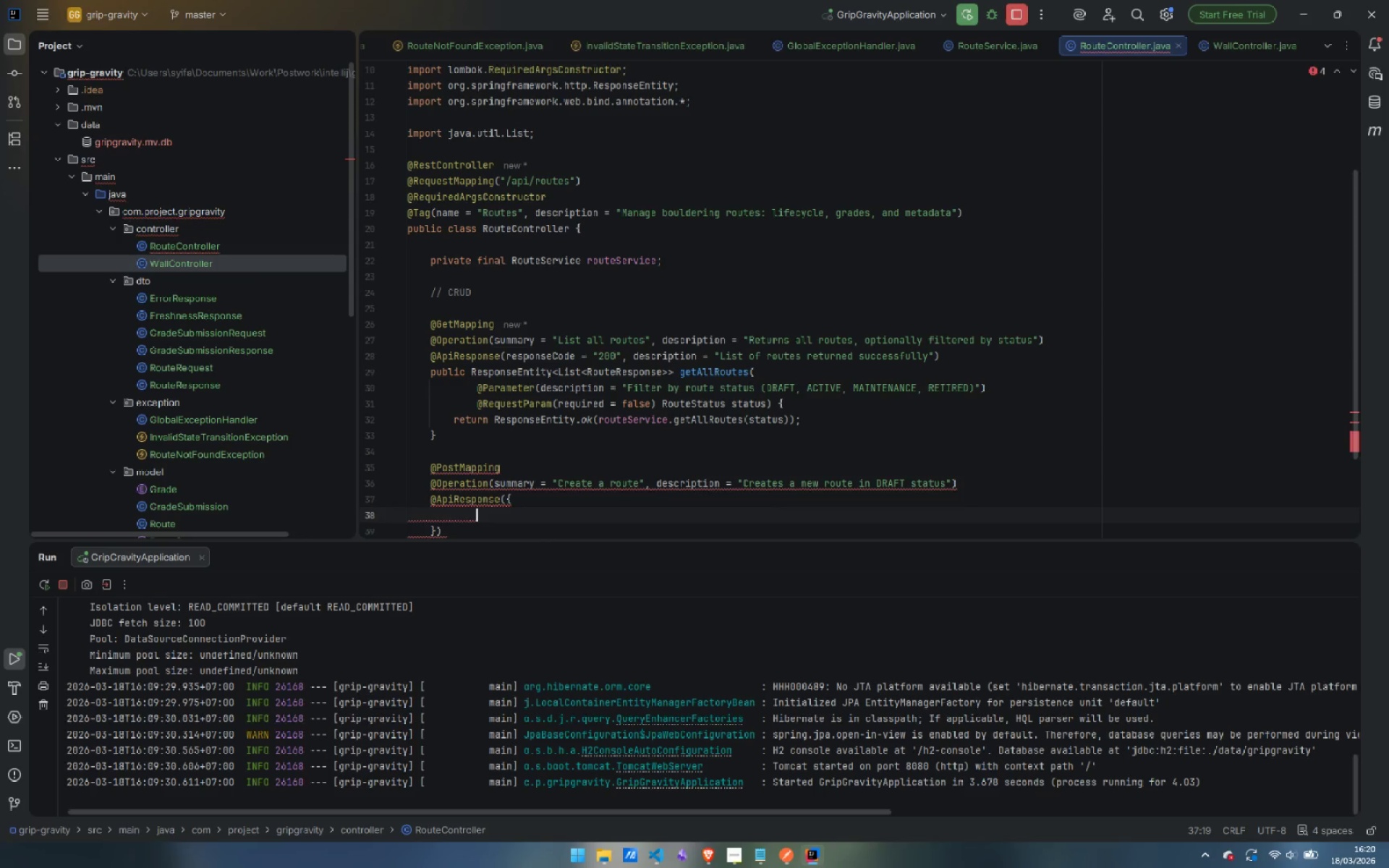 
key(Enter)
 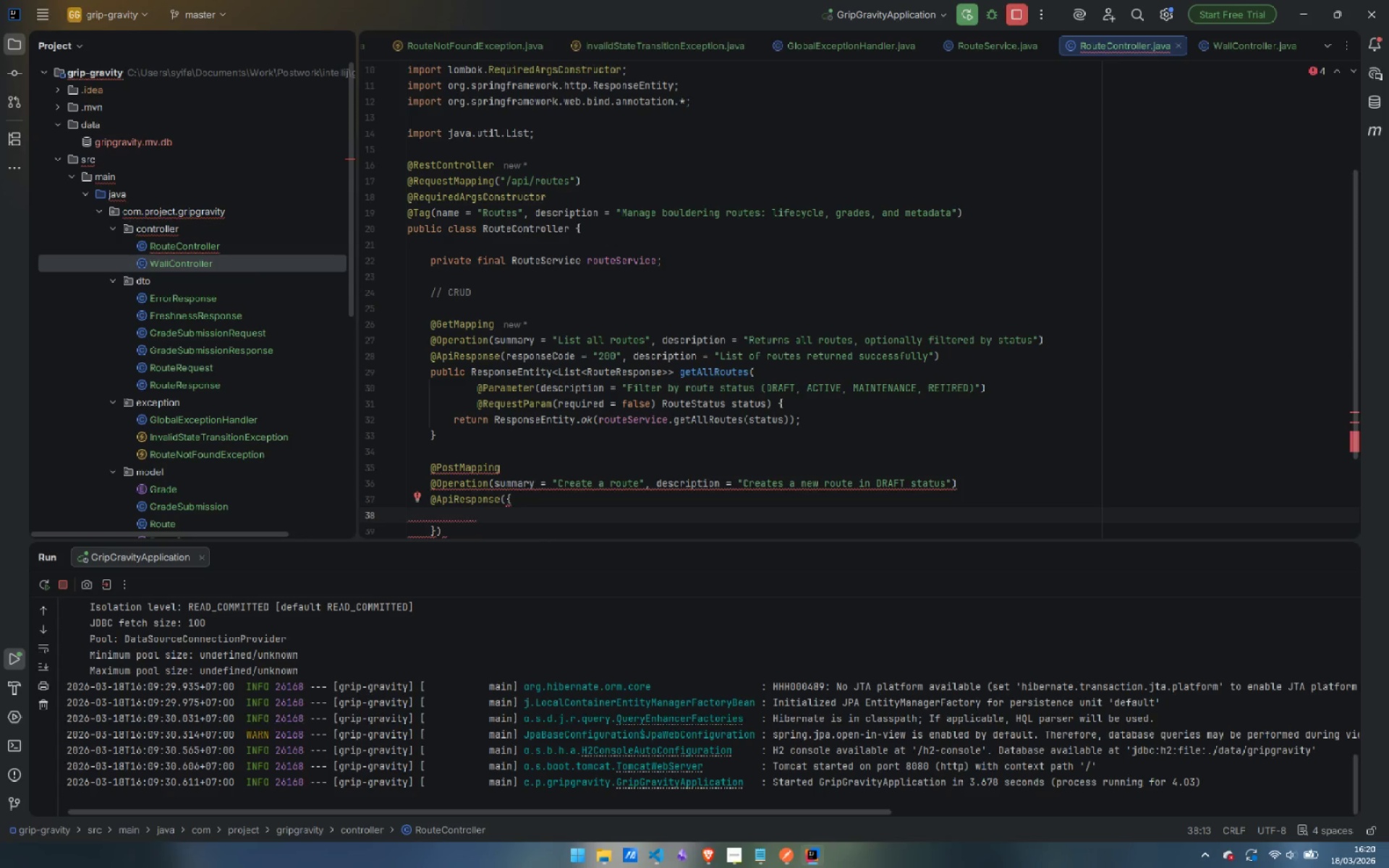 
key(Shift+2)
 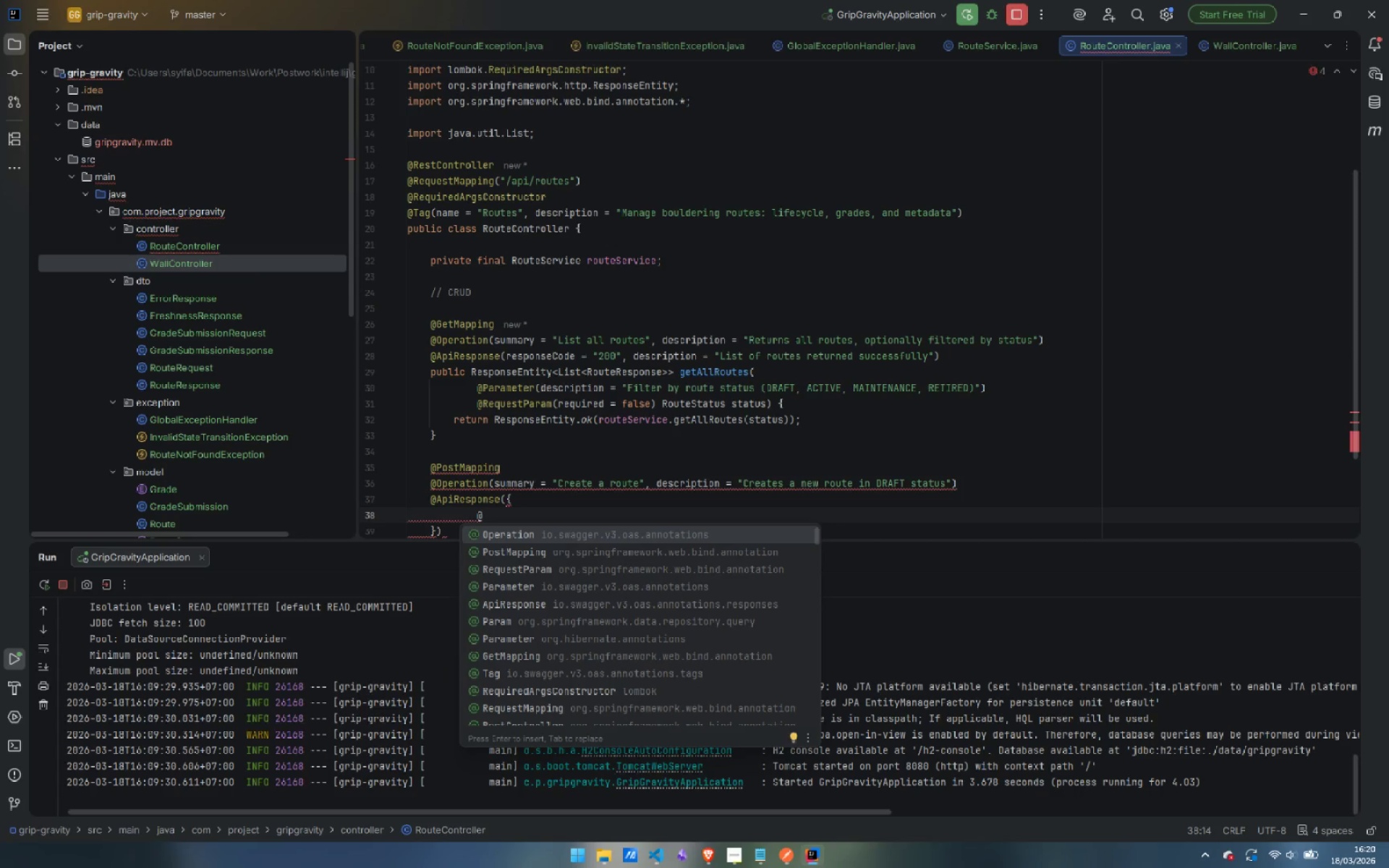 
key(ArrowUp)
 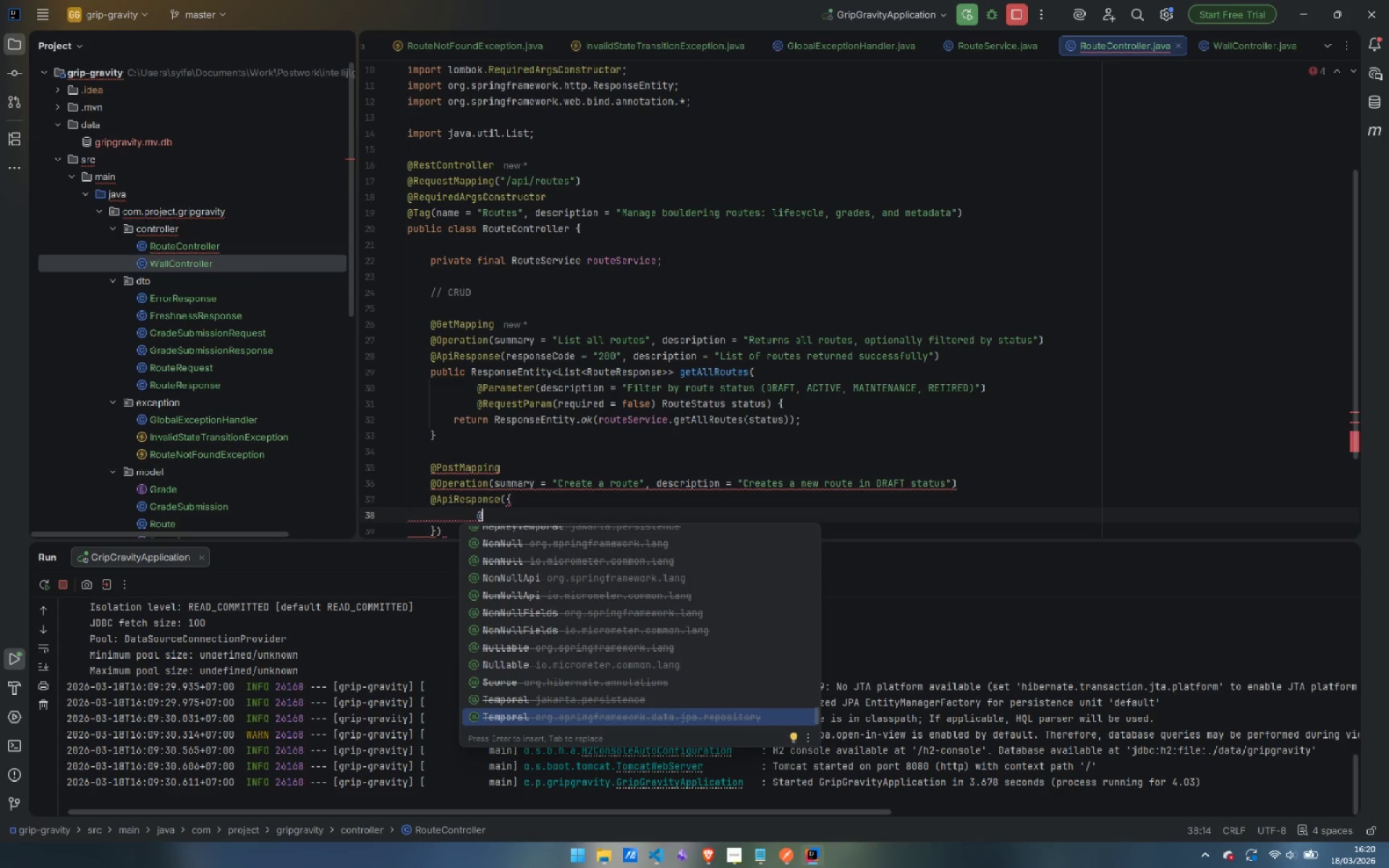 
key(Escape)
 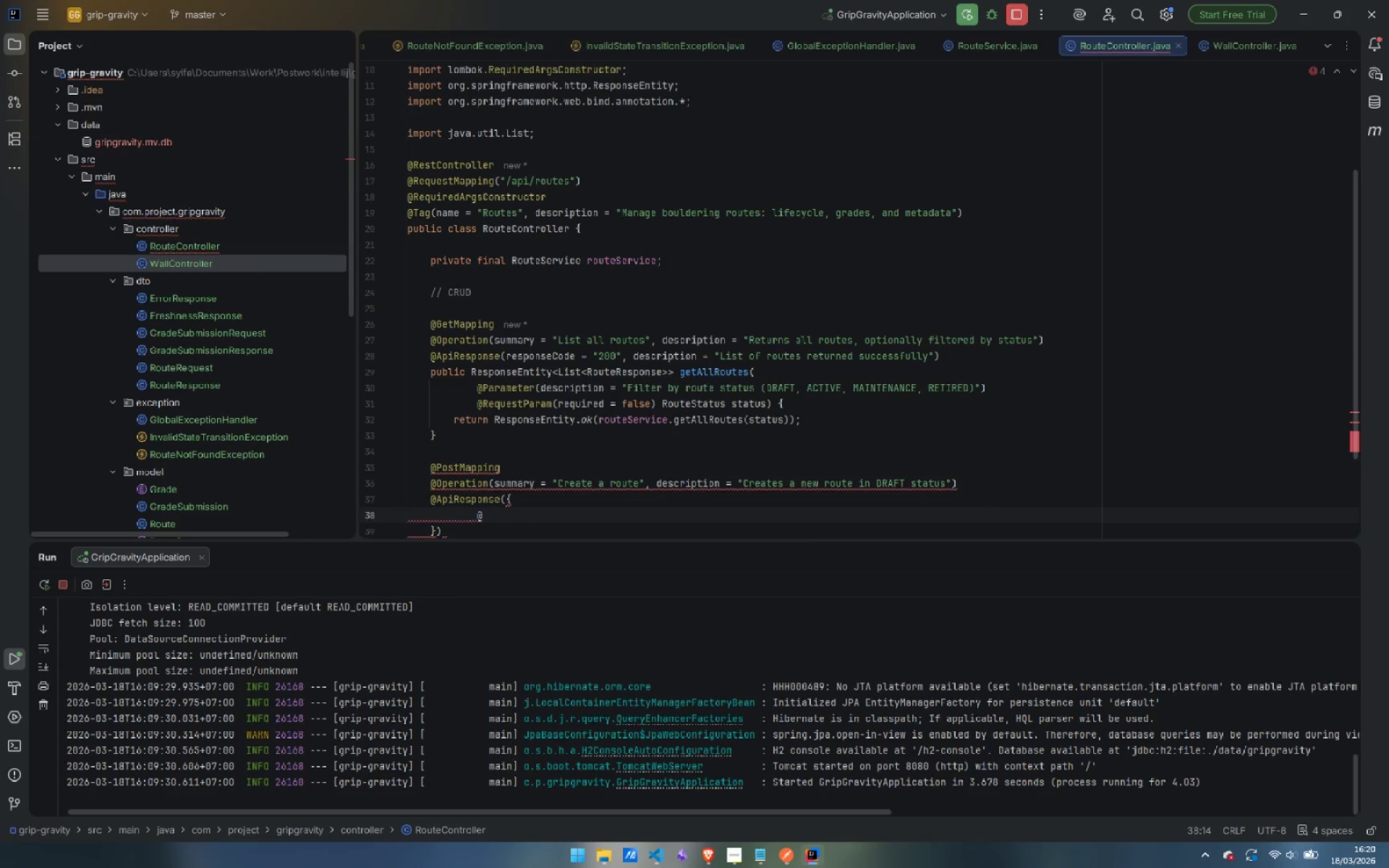 
key(ArrowUp)
 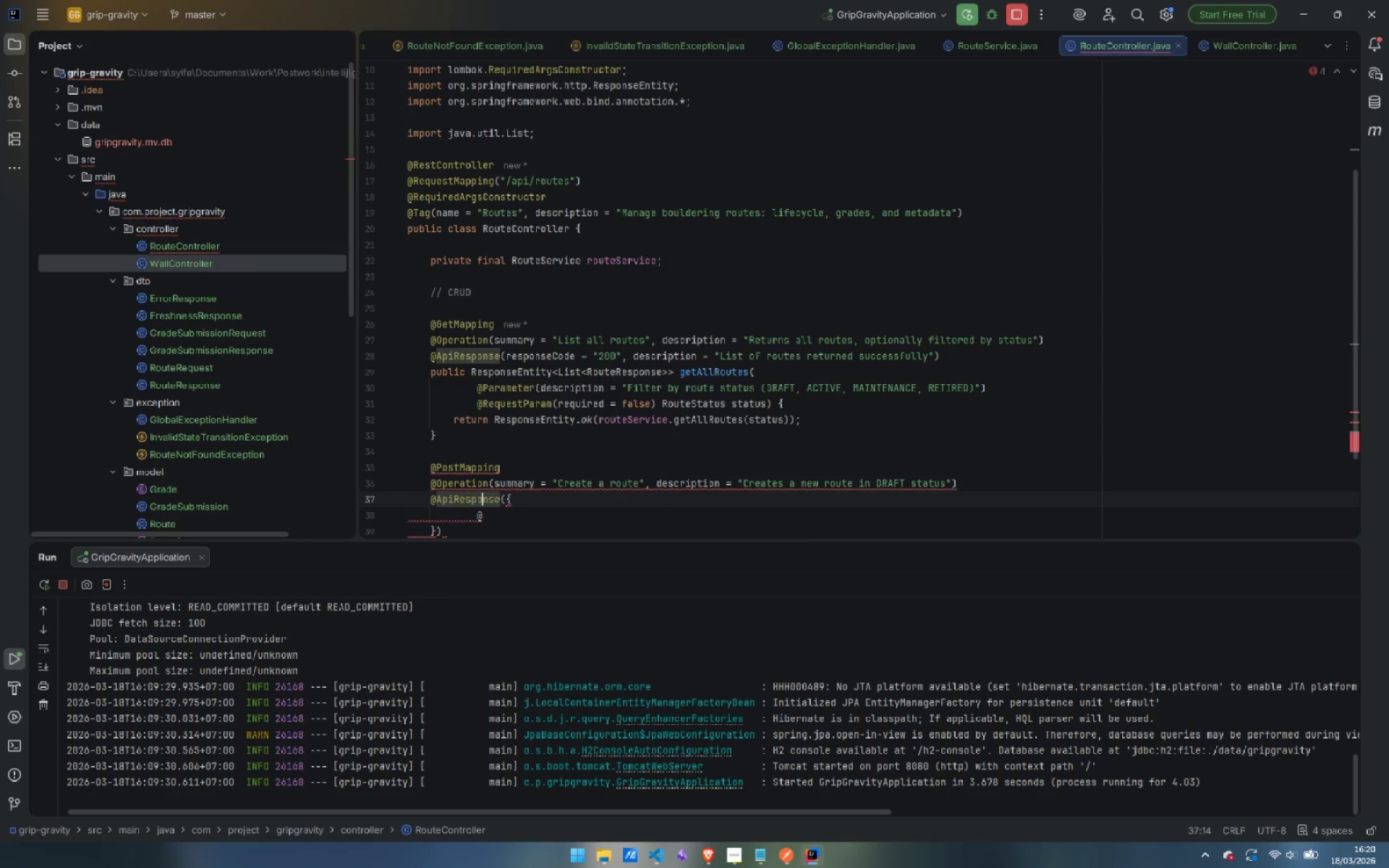 
key(ArrowUp)
 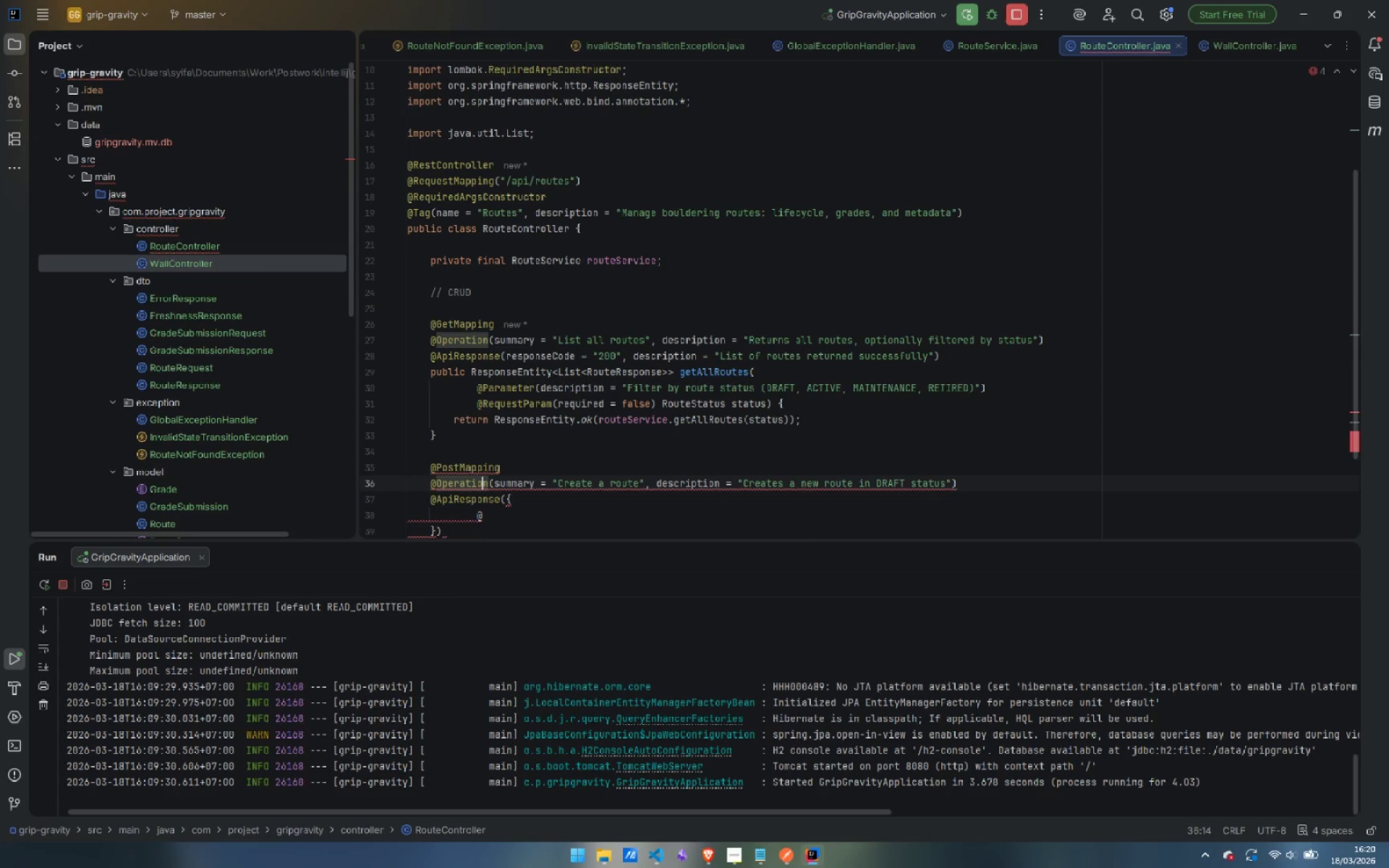 
key(ArrowRight)
 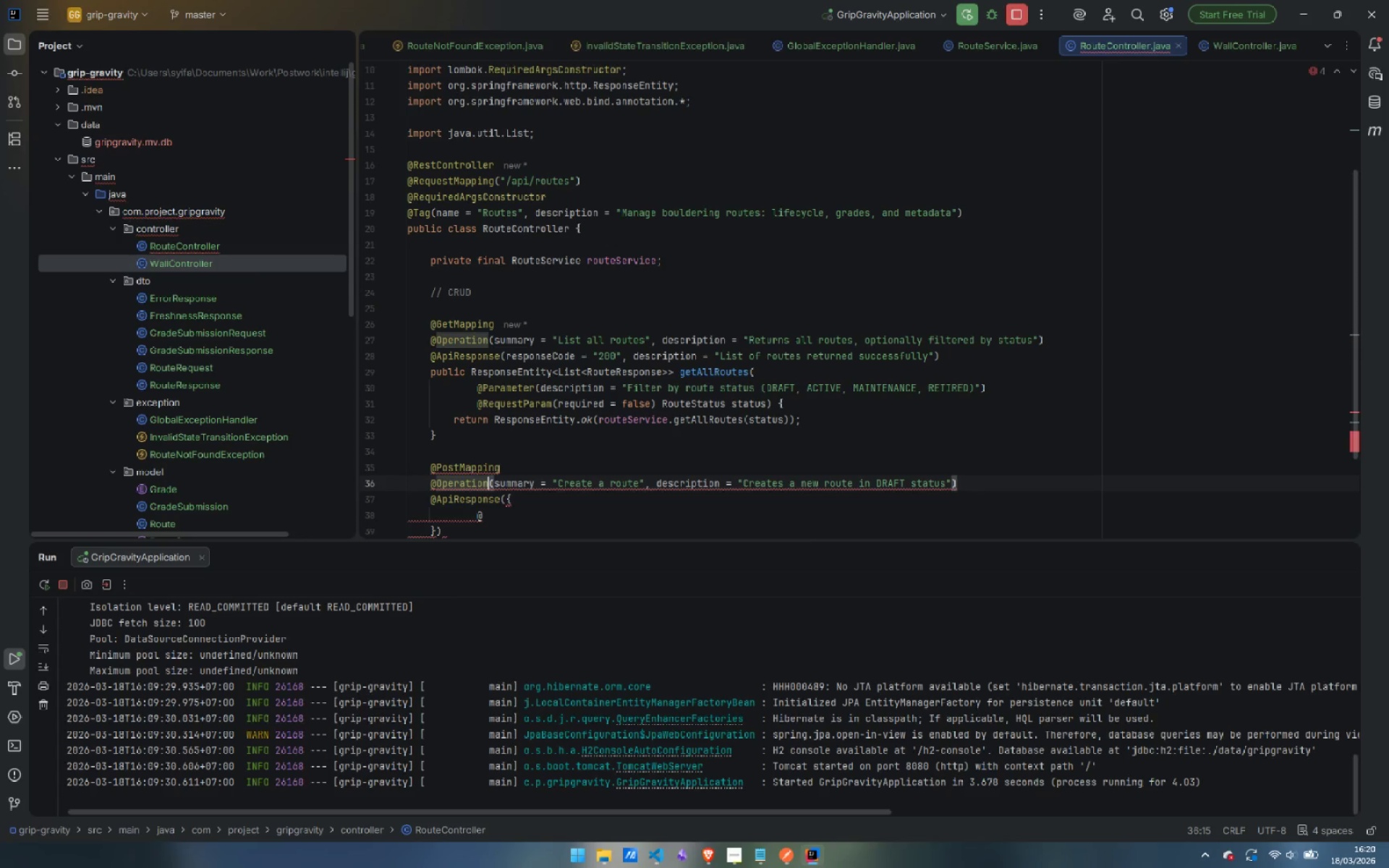 
key(ArrowDown)
 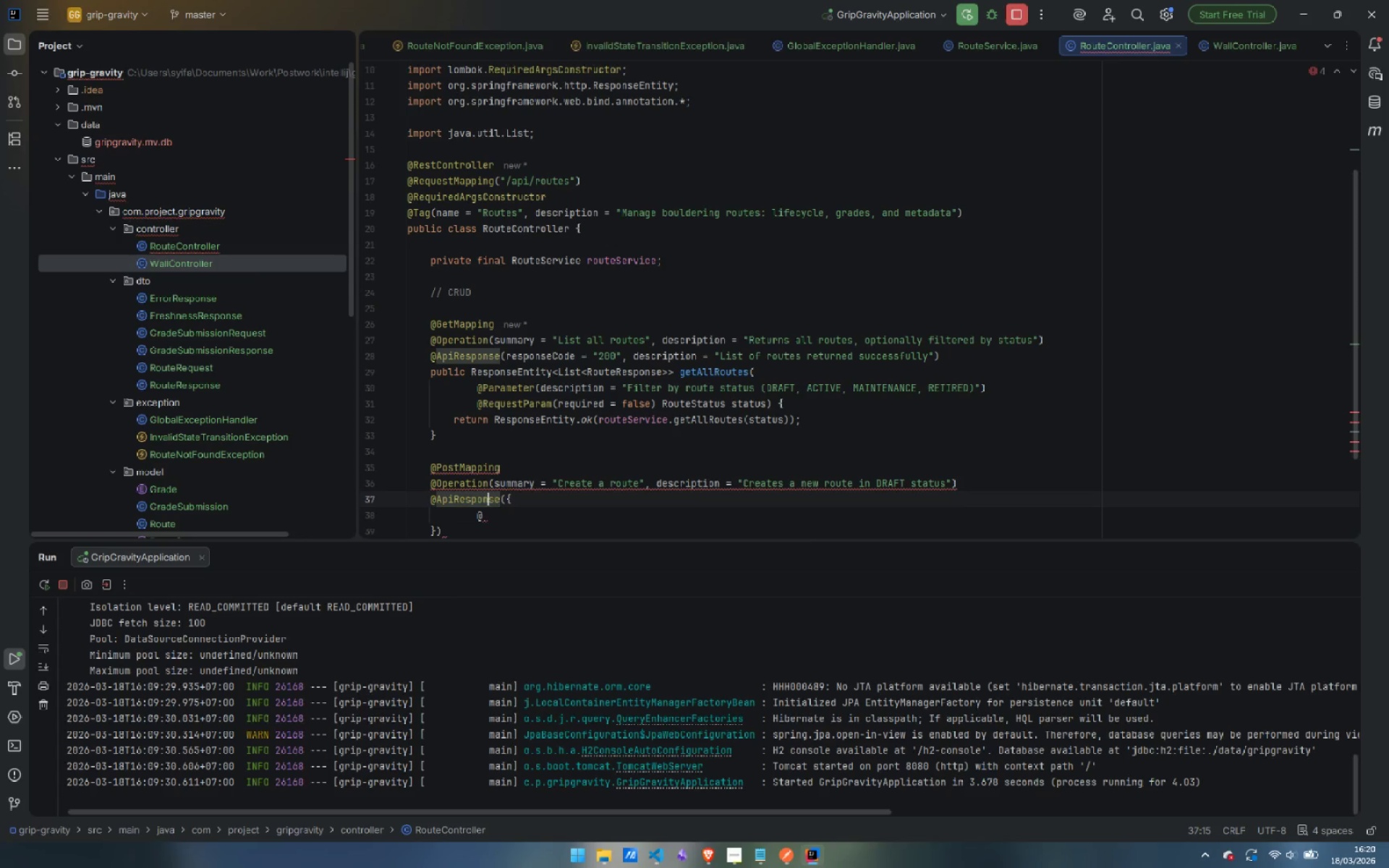 
key(ArrowRight)
 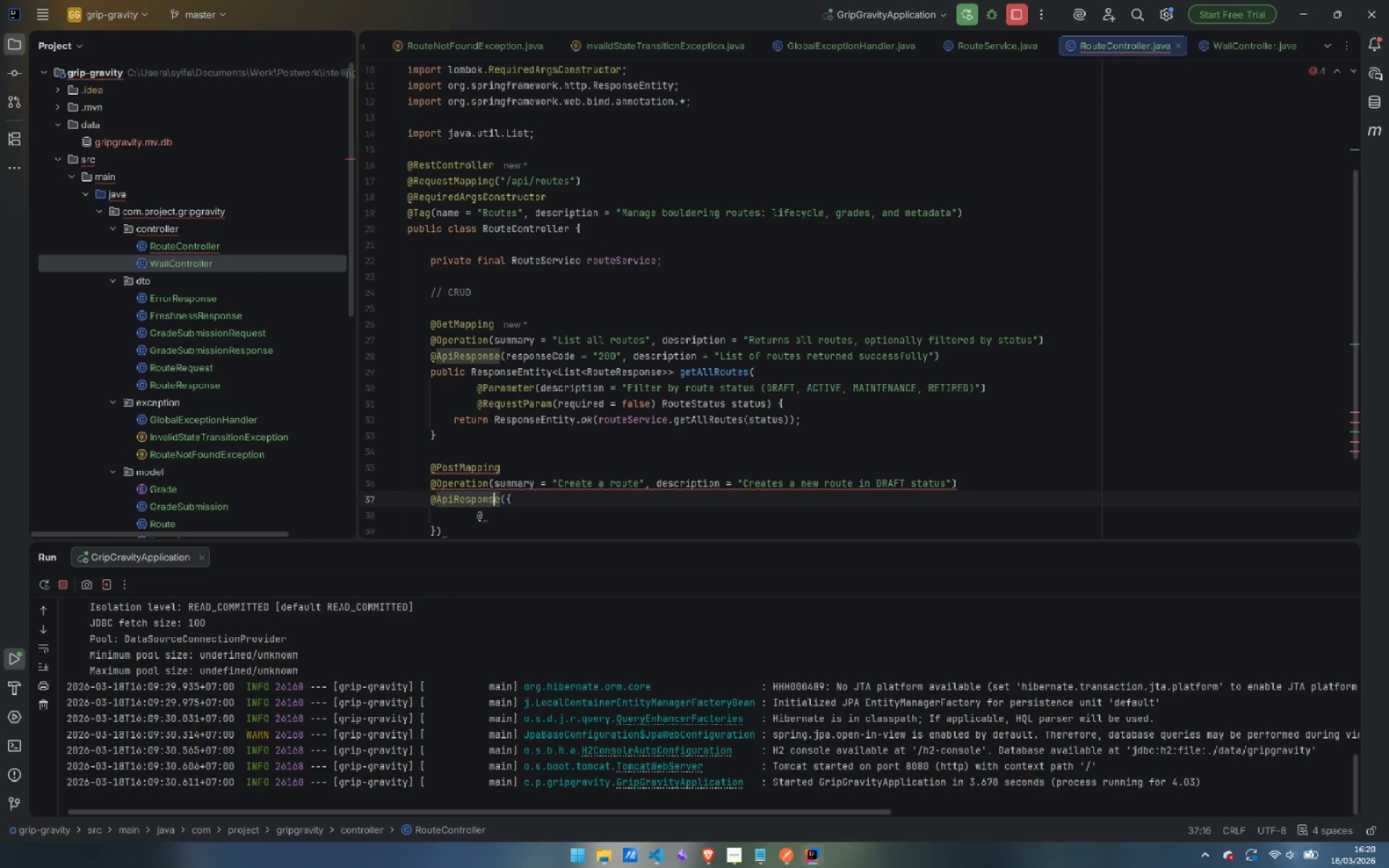 
key(ArrowRight)
 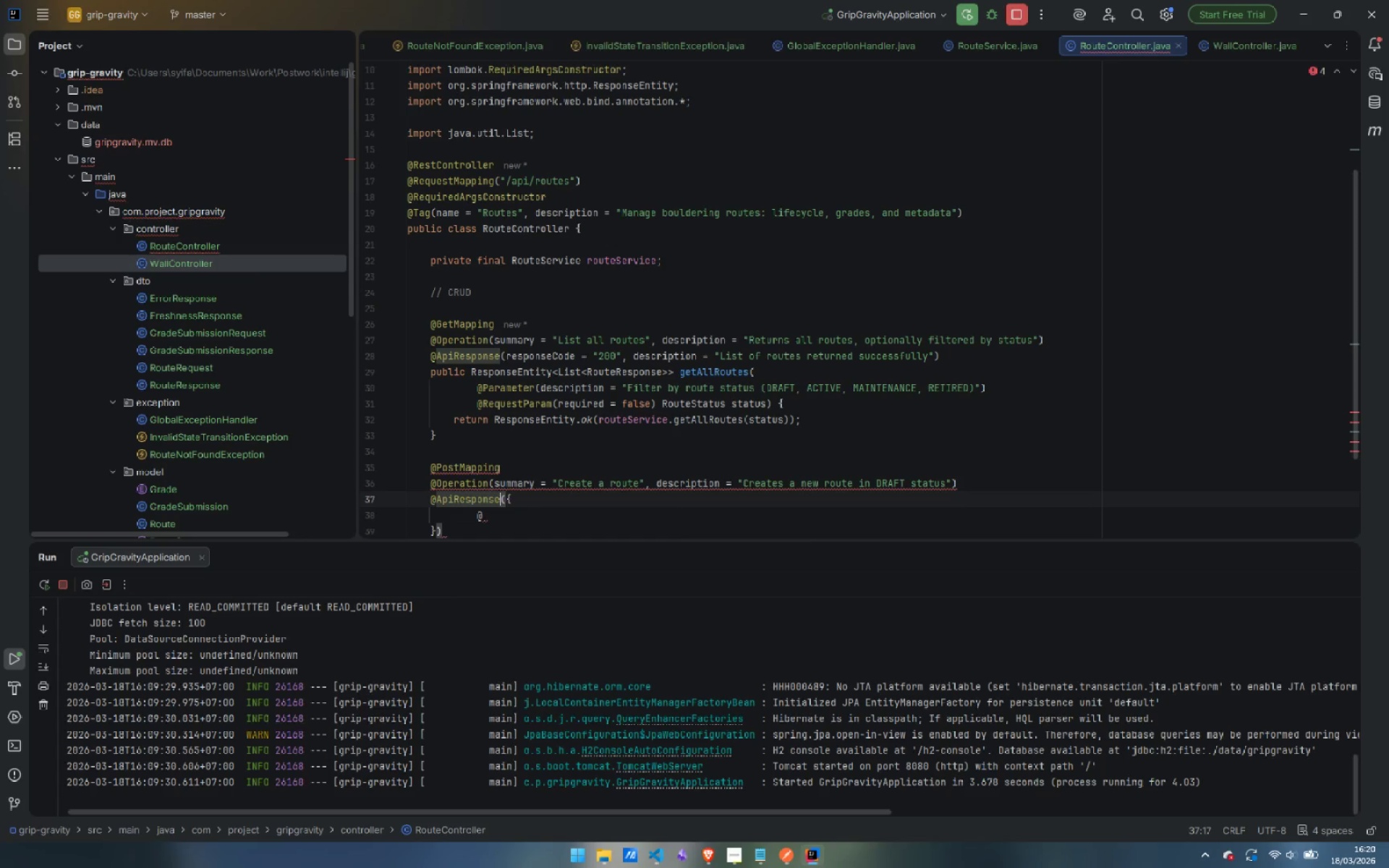 
key(S)
 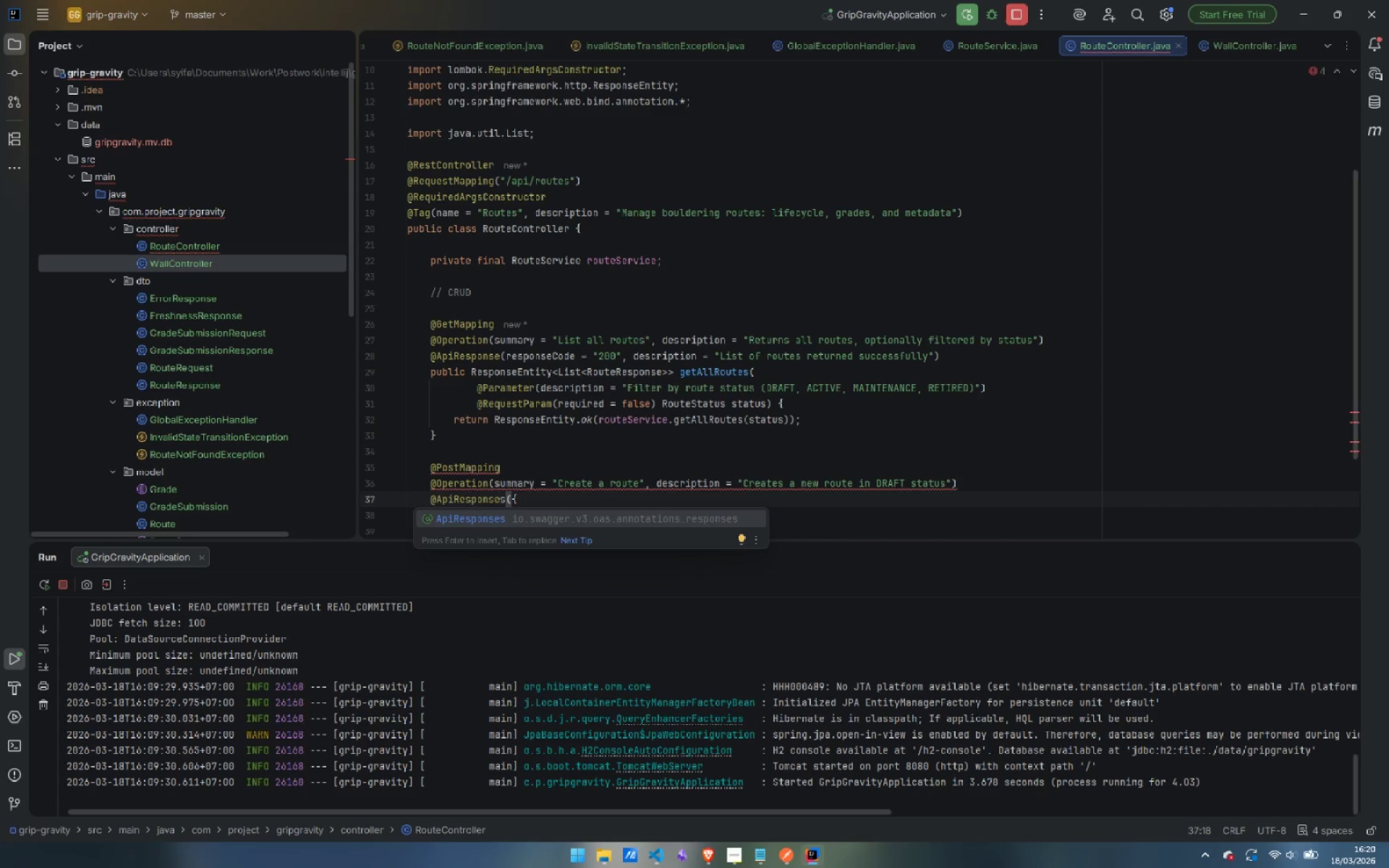 
key(Enter)
 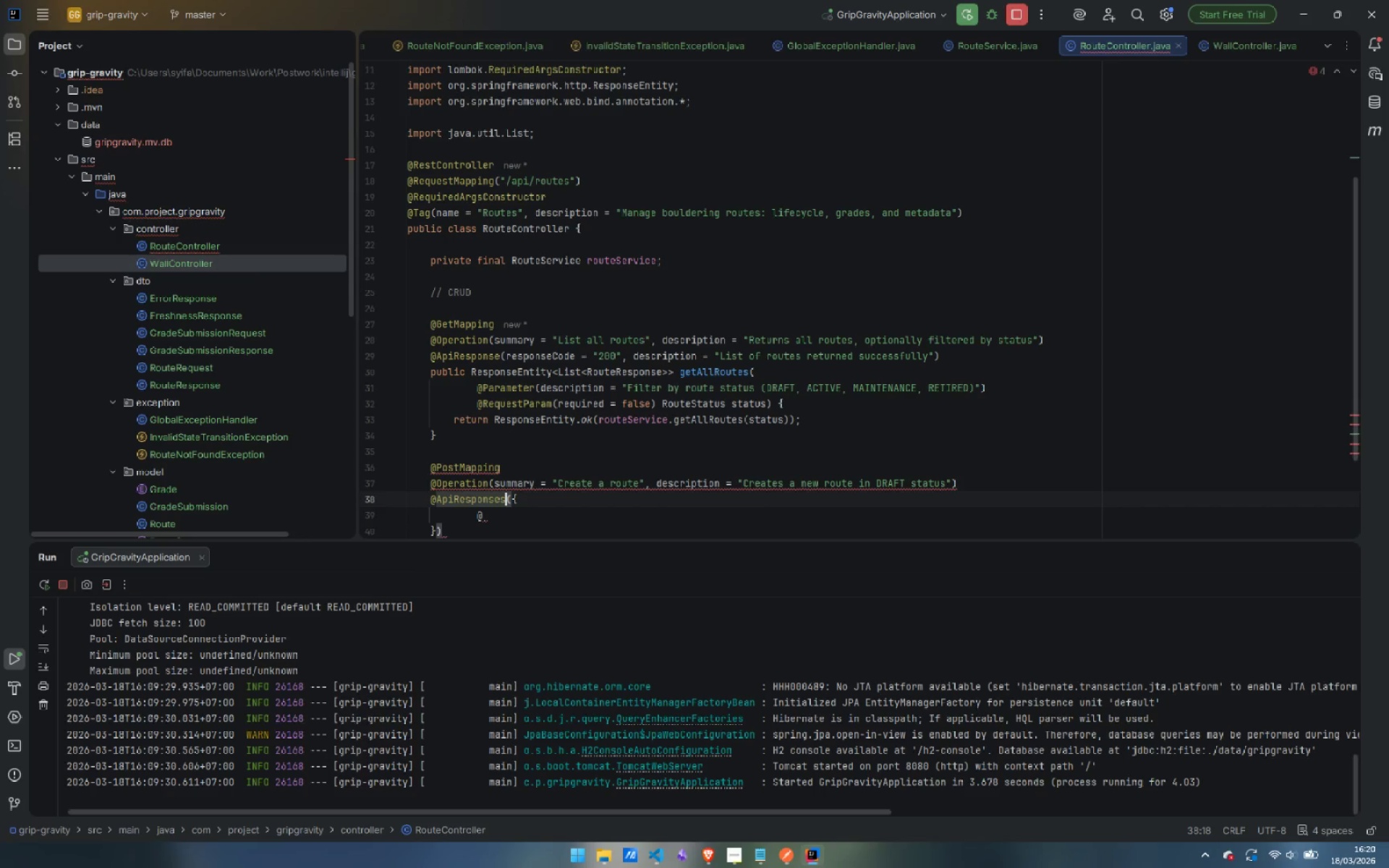 
key(ArrowDown)
 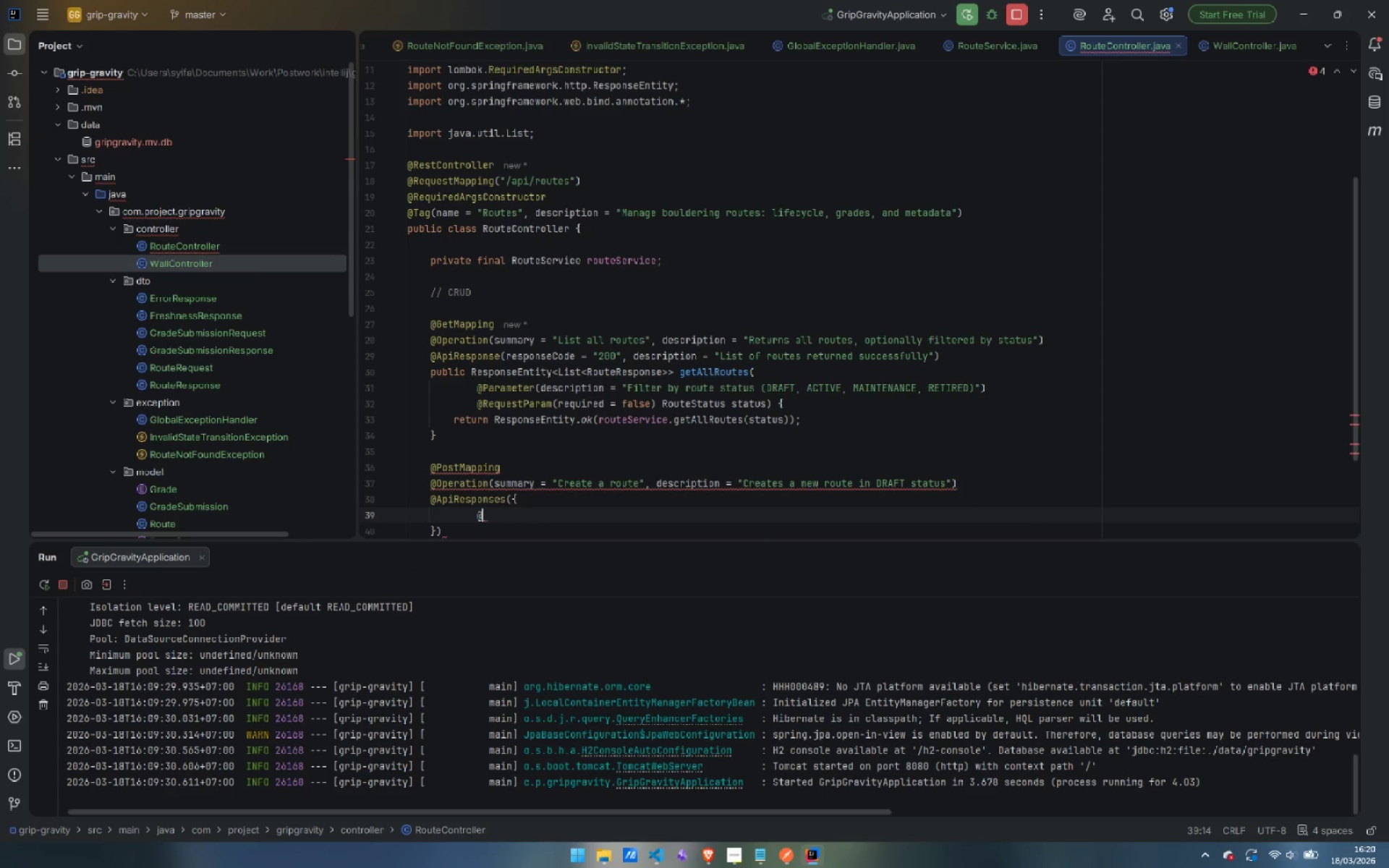 
type(ApiRe)
 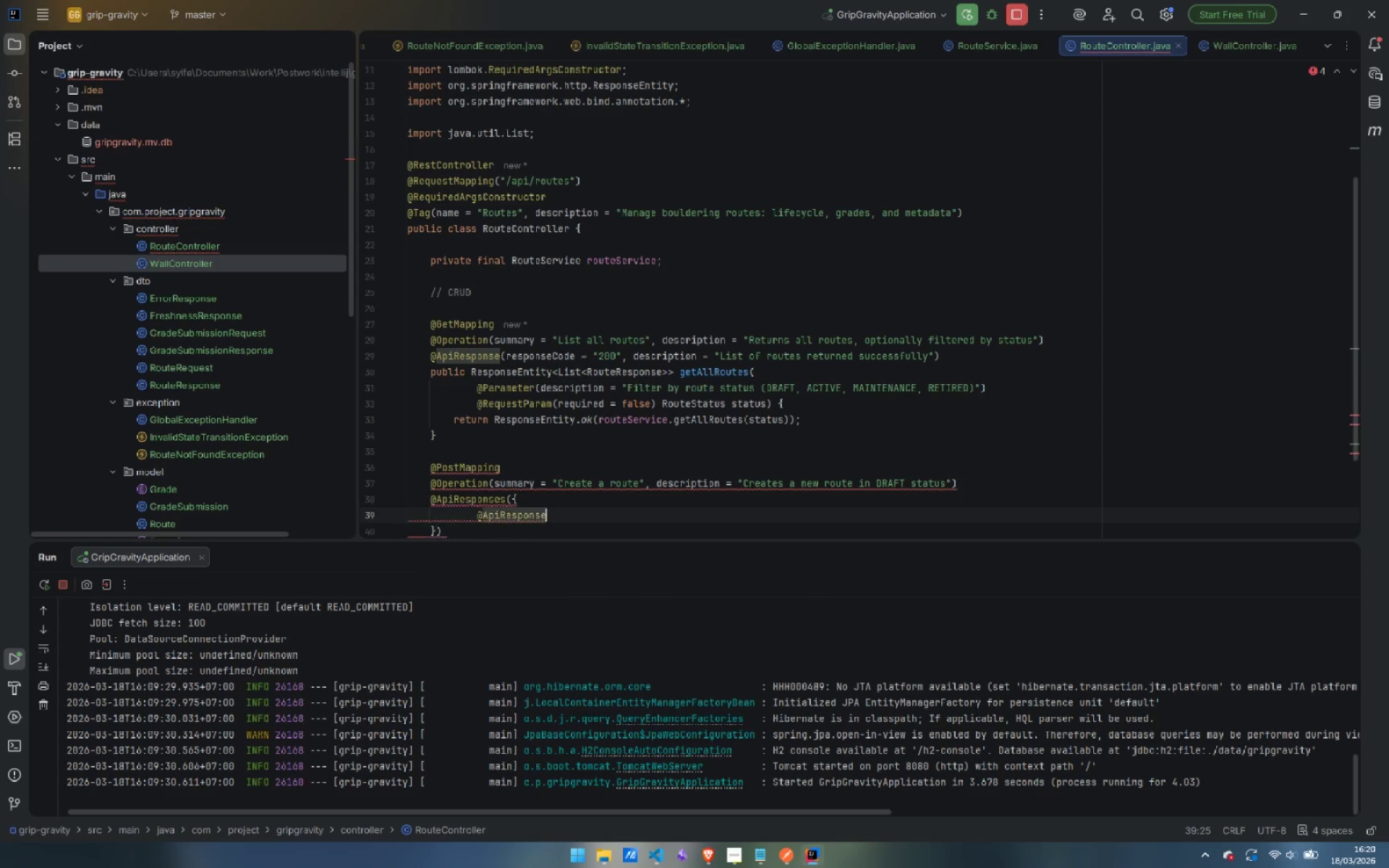 
 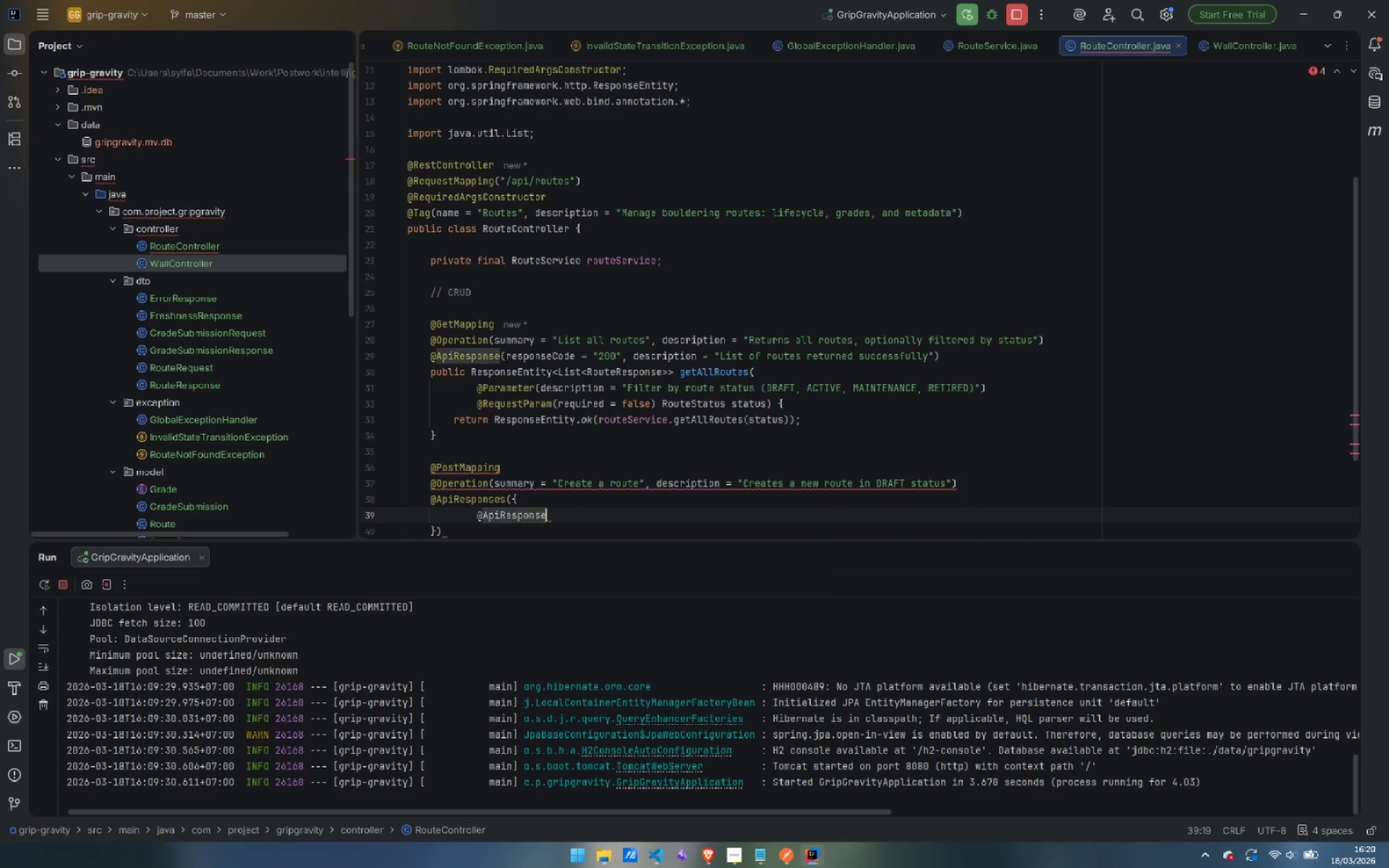 
key(Enter)
 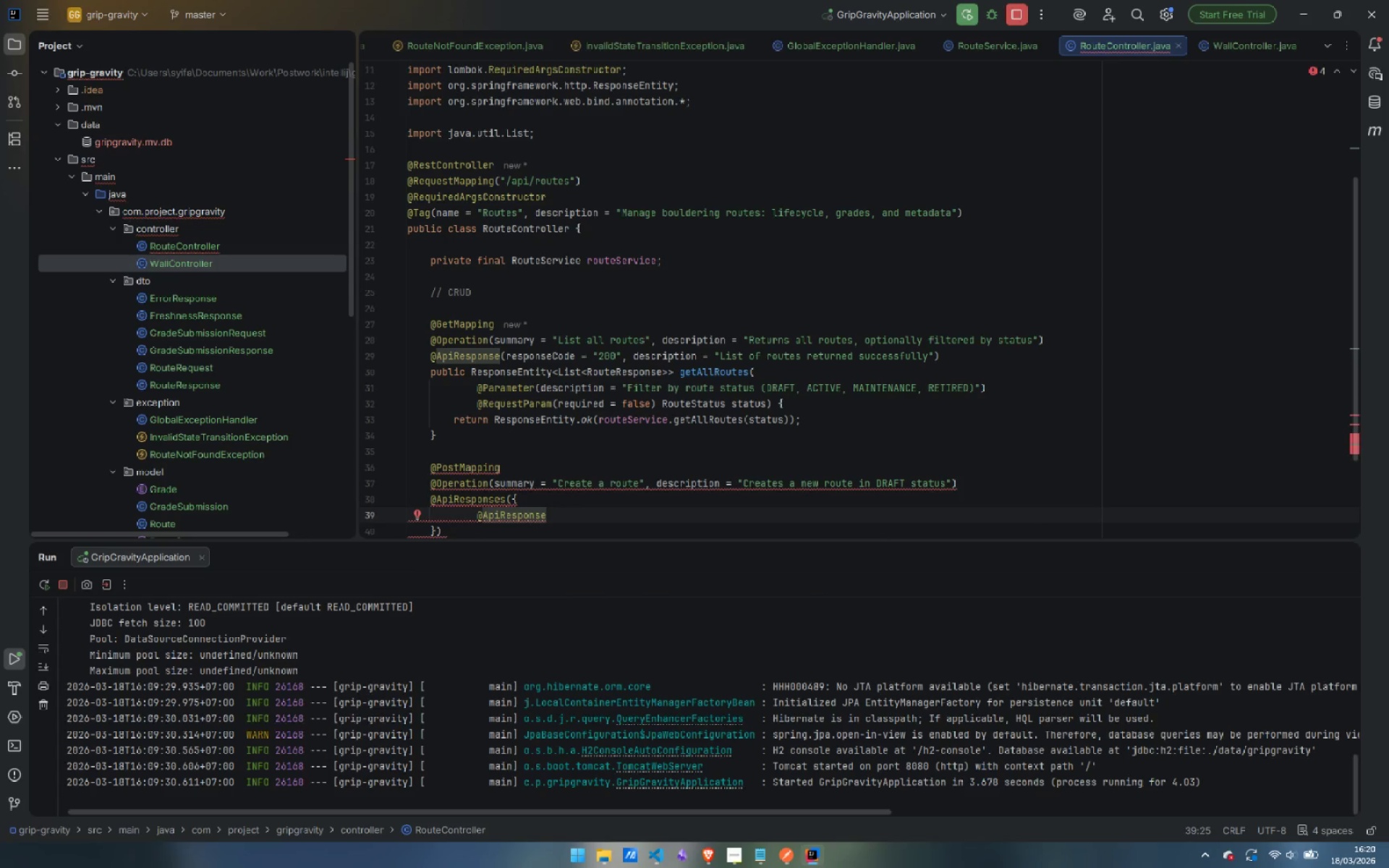 
type((respo)
 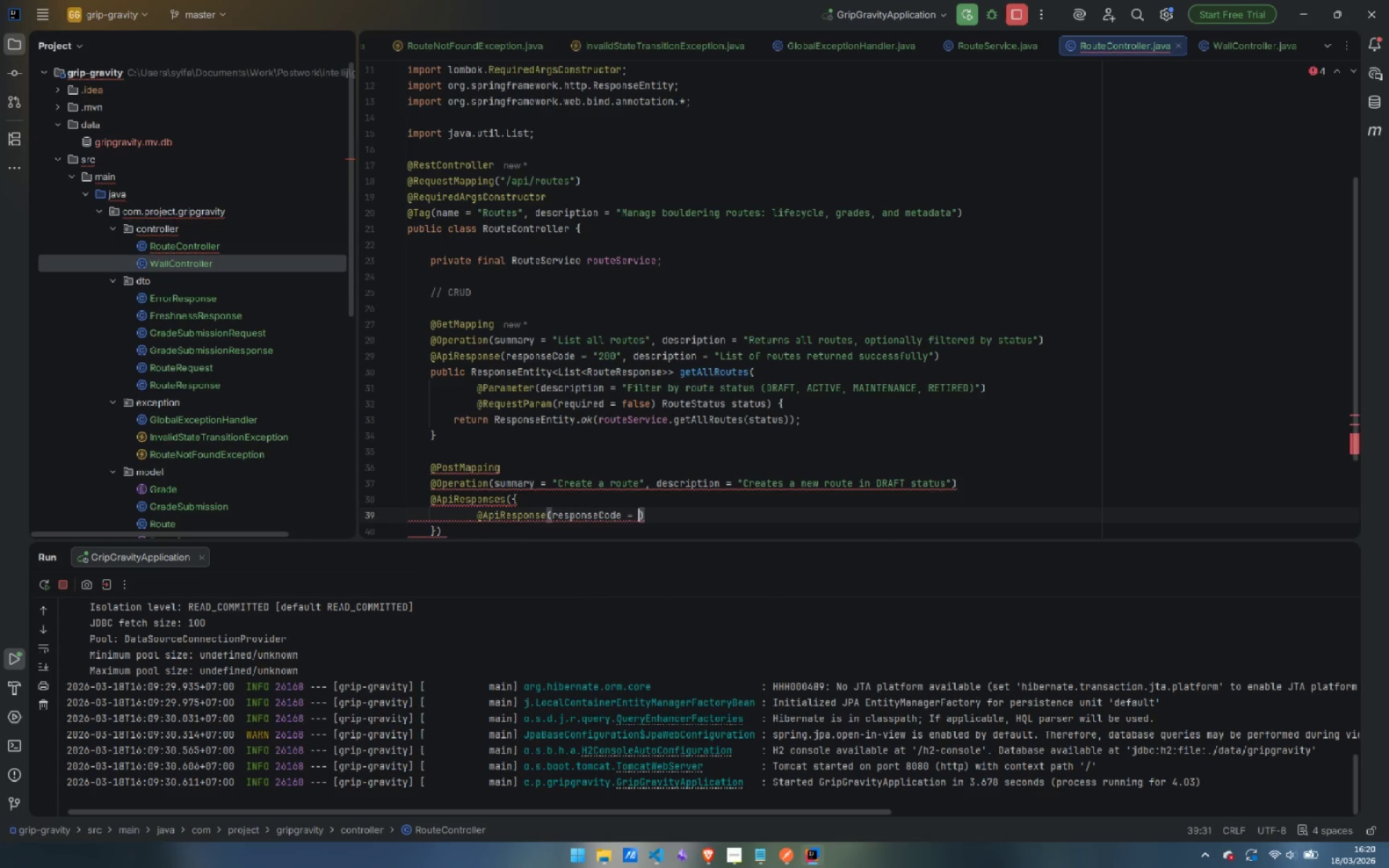 
key(Enter)
 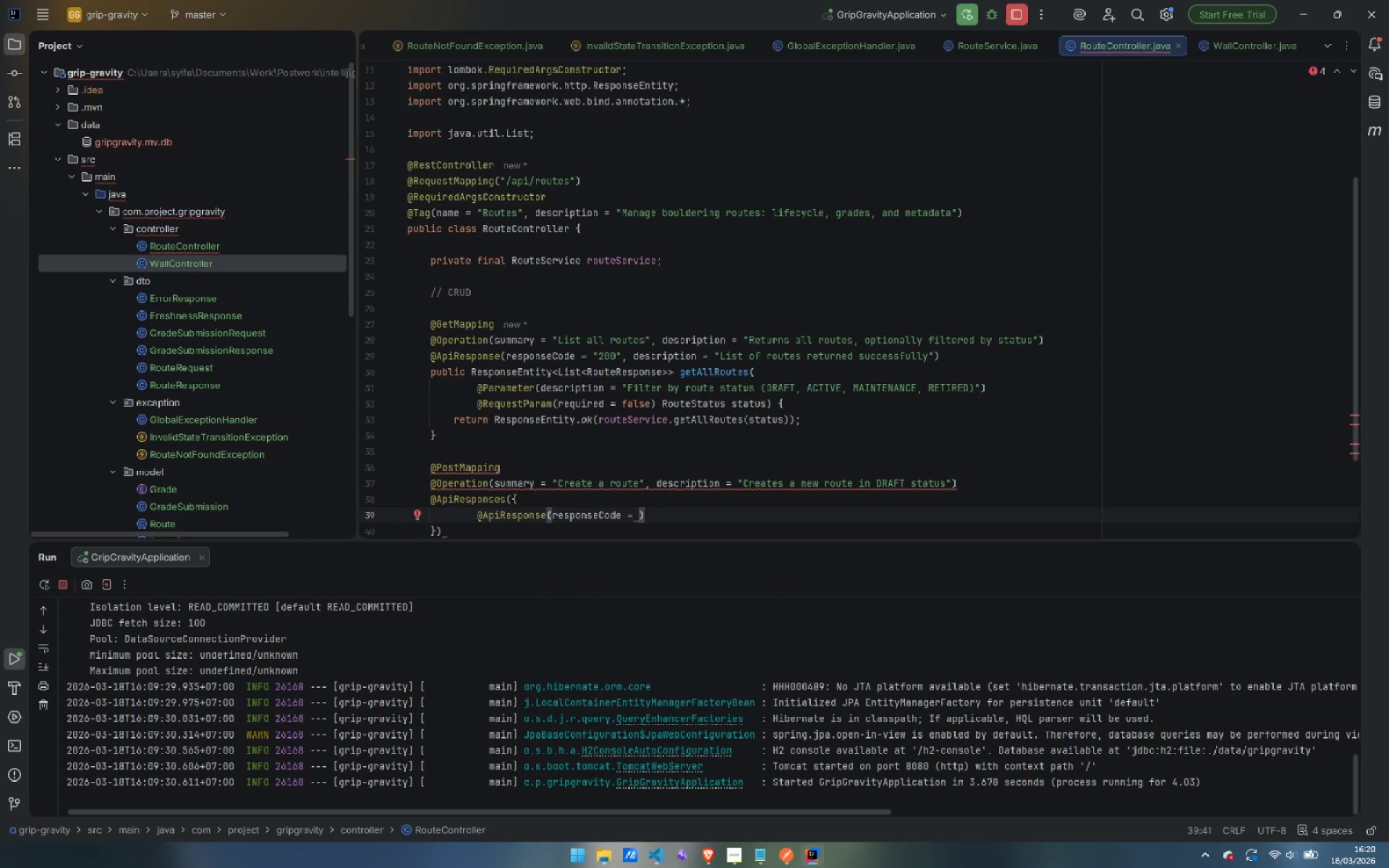 
type(201)
 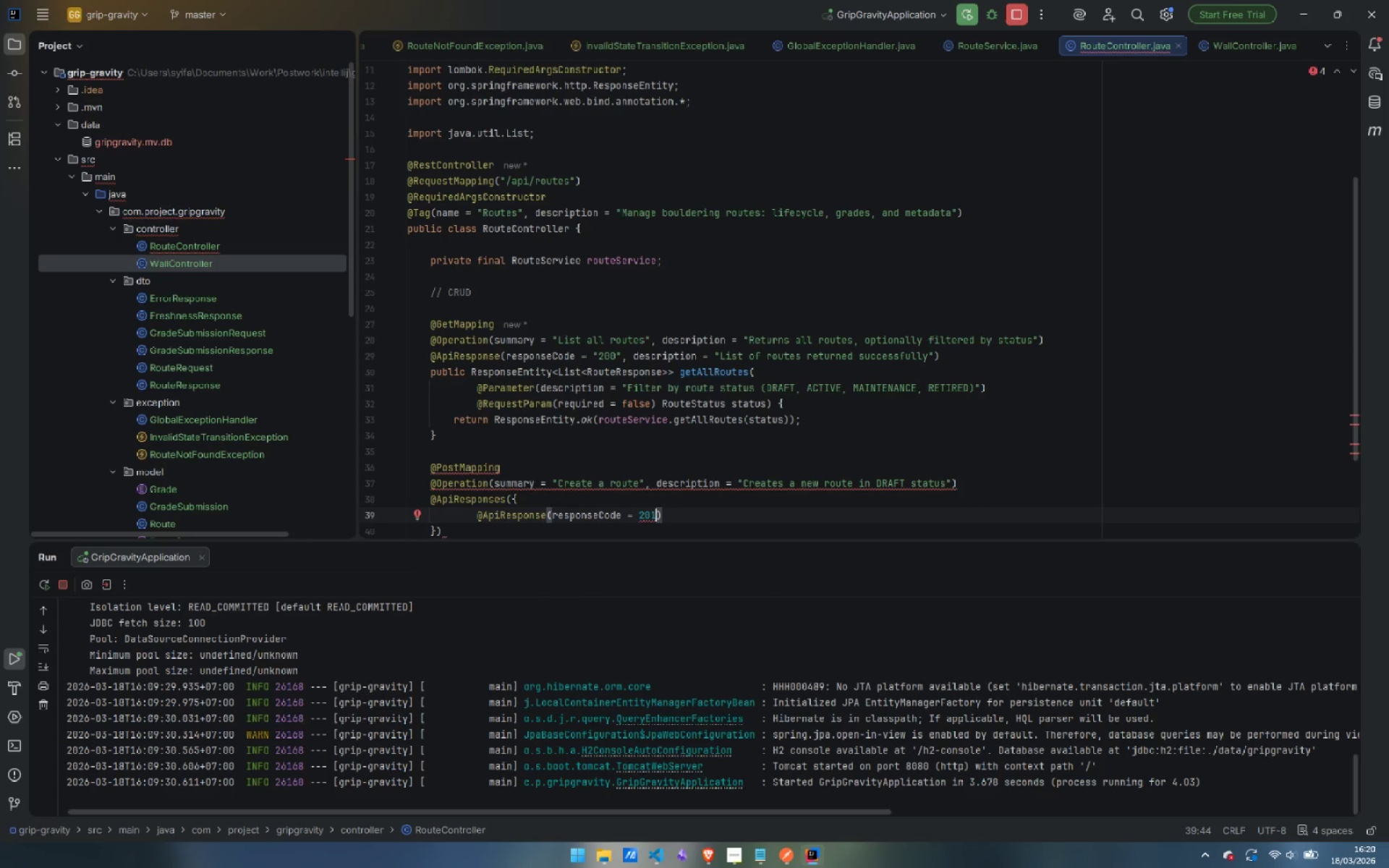 
key(Control+Shift+ArrowLeft)
 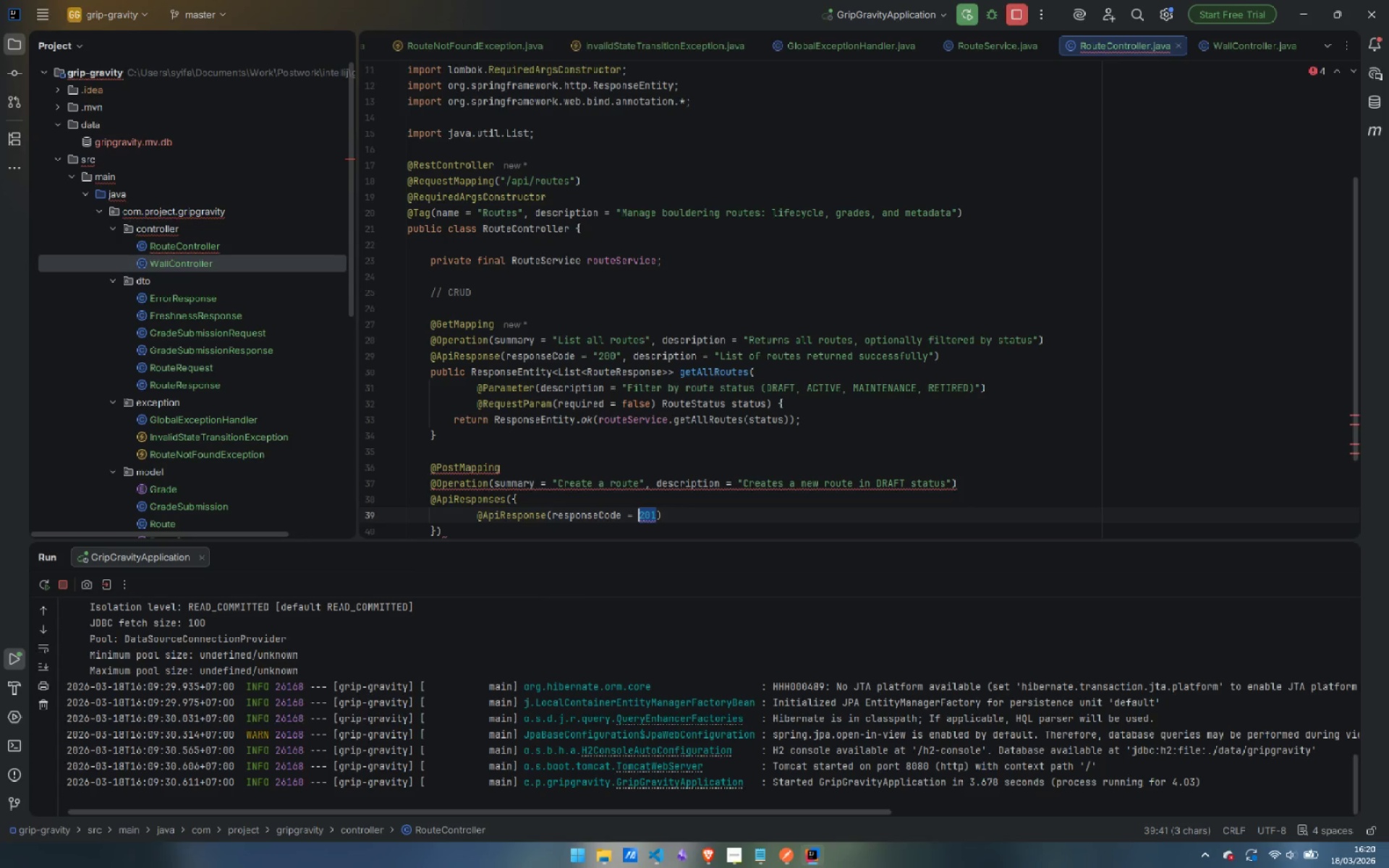 
key(Shift+Quote)
 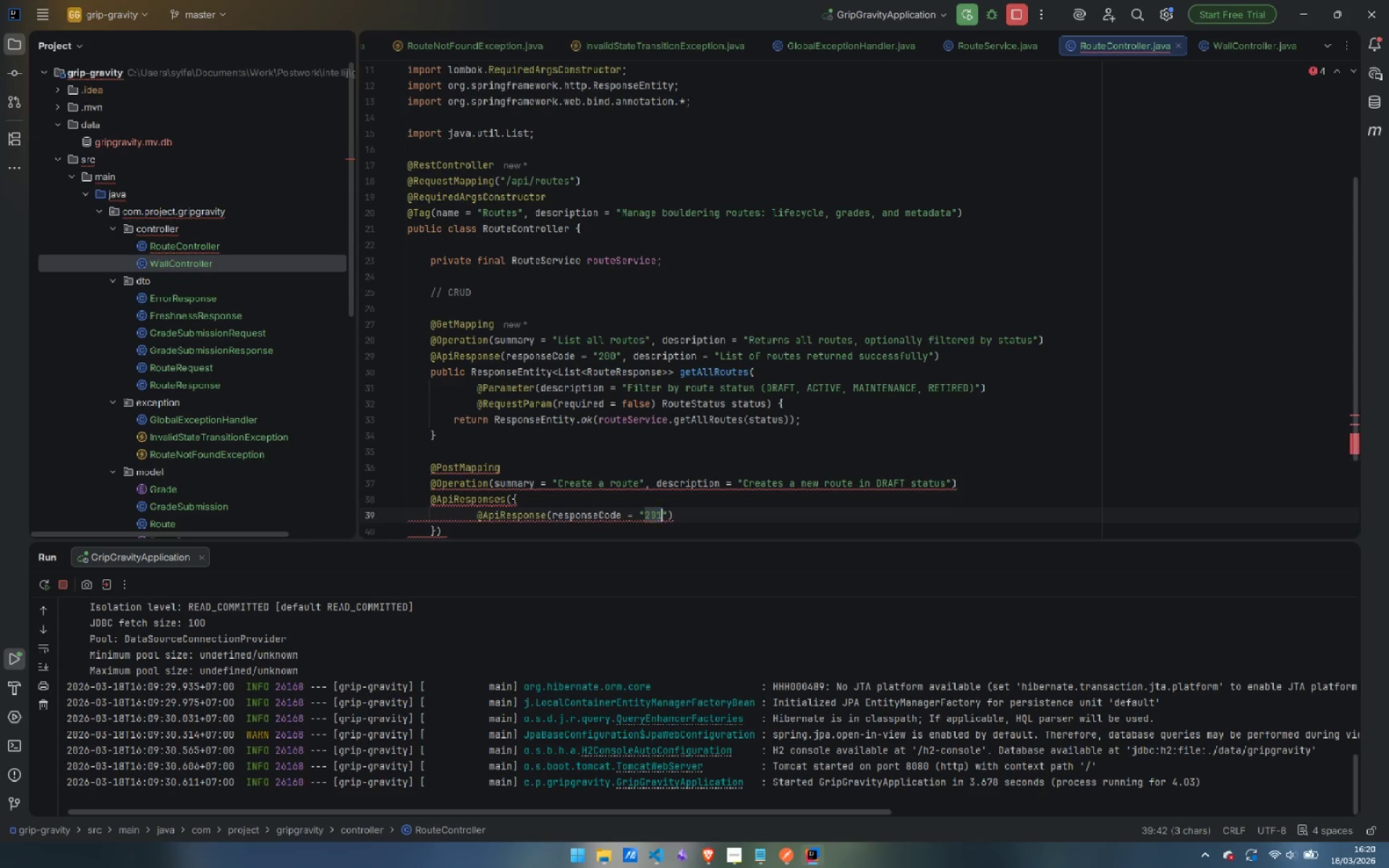 
key(ArrowRight)
 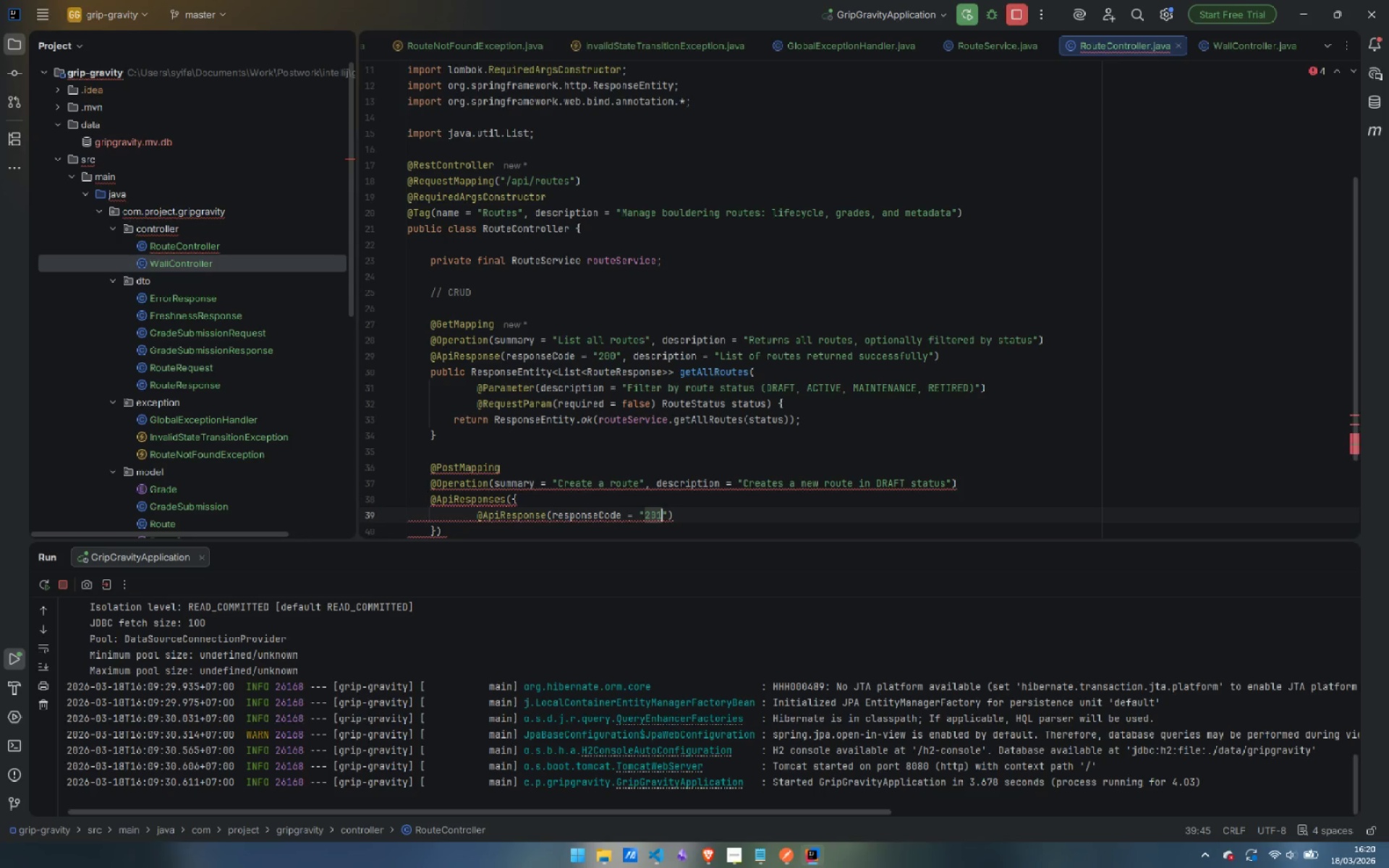 
key(ArrowRight)
 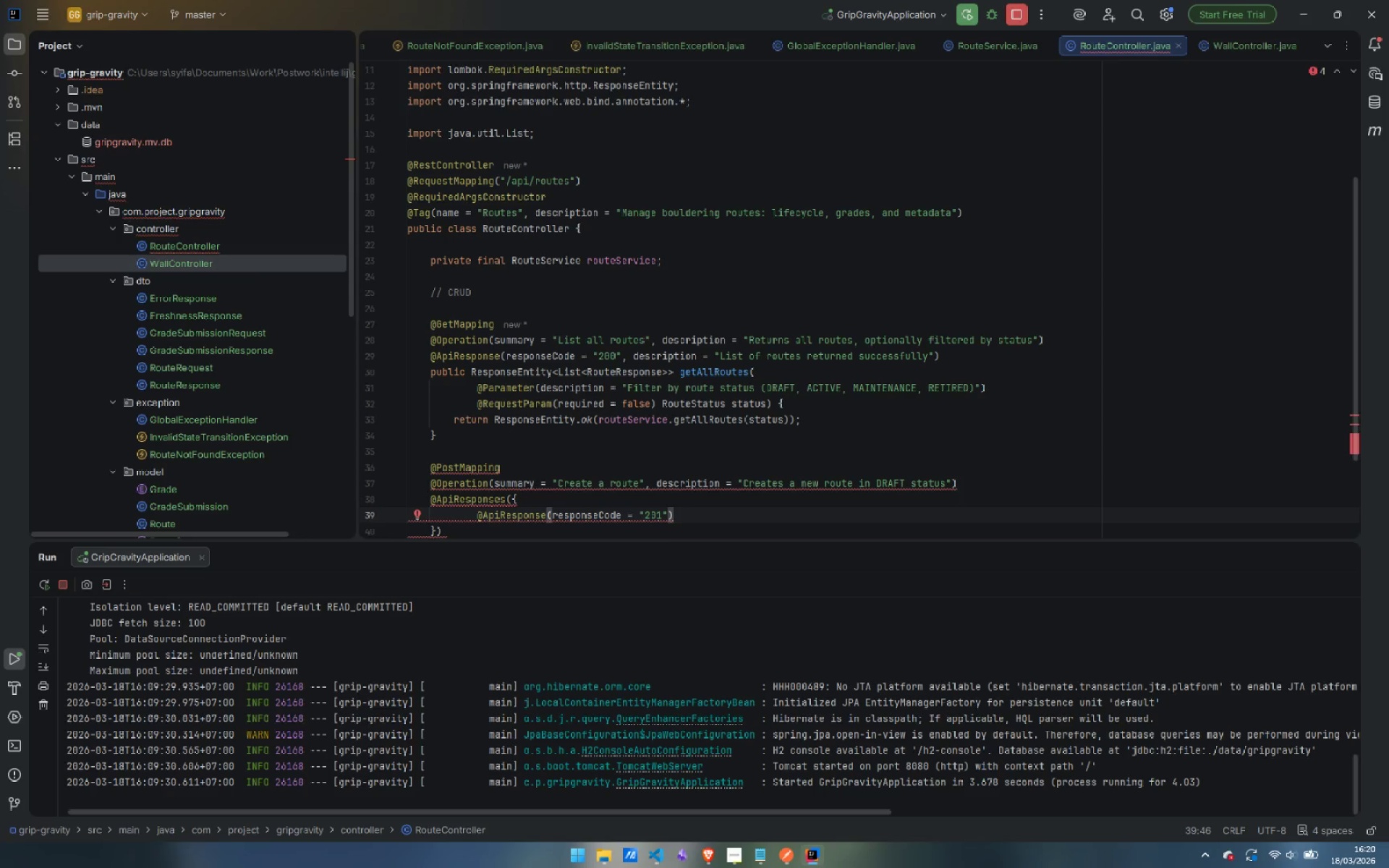 
key(Comma)
 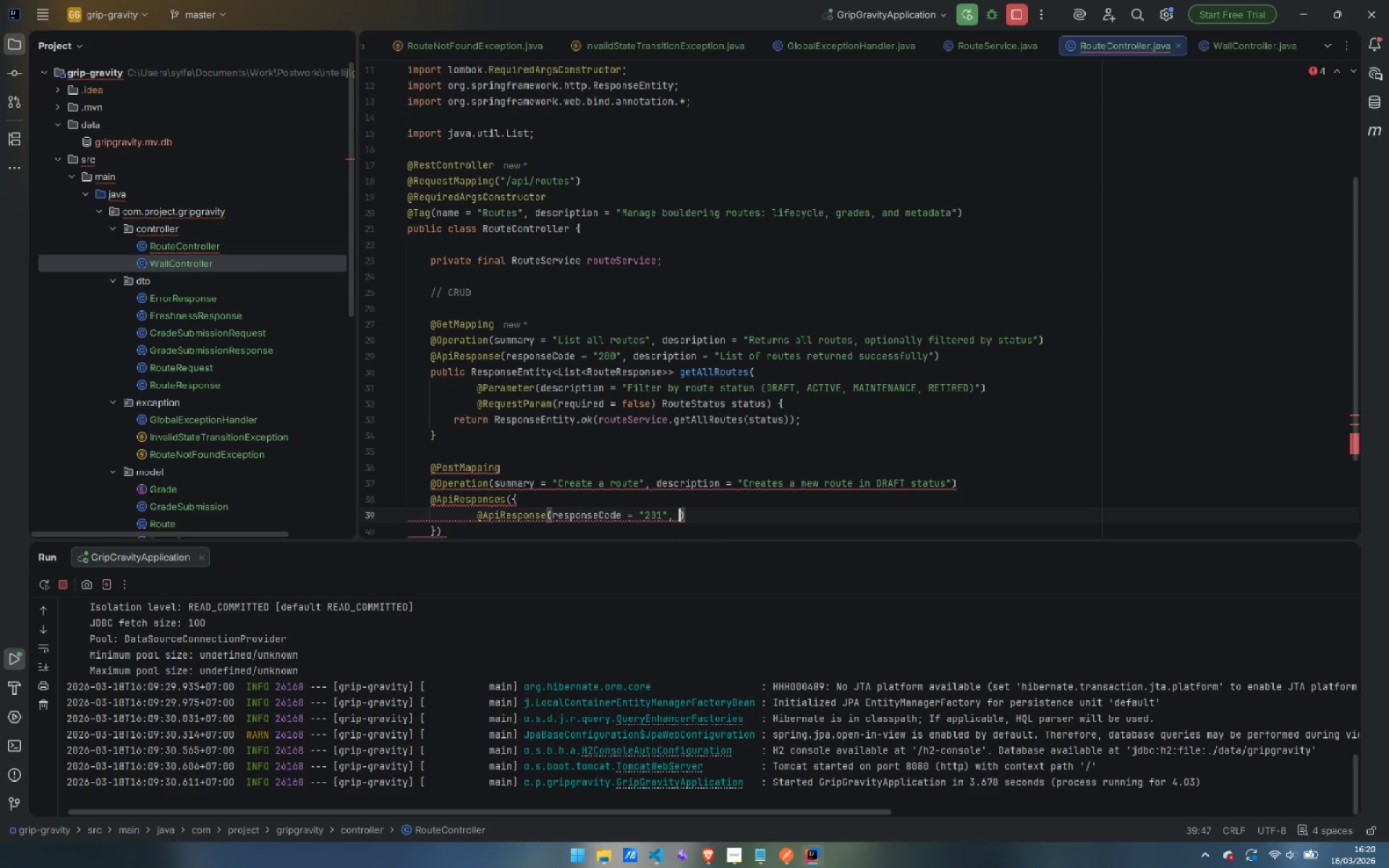 
key(Space)
 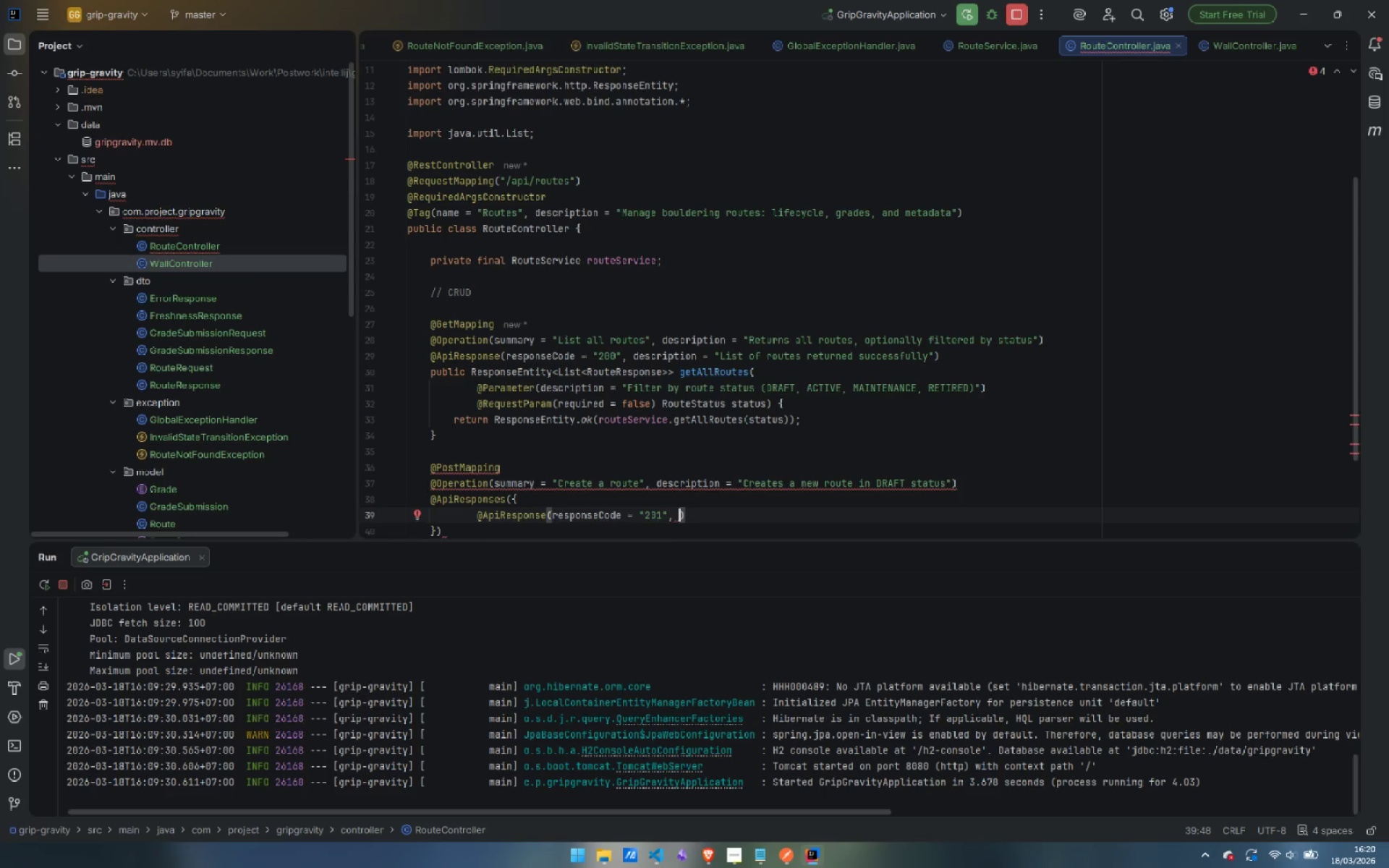 
key(D)
 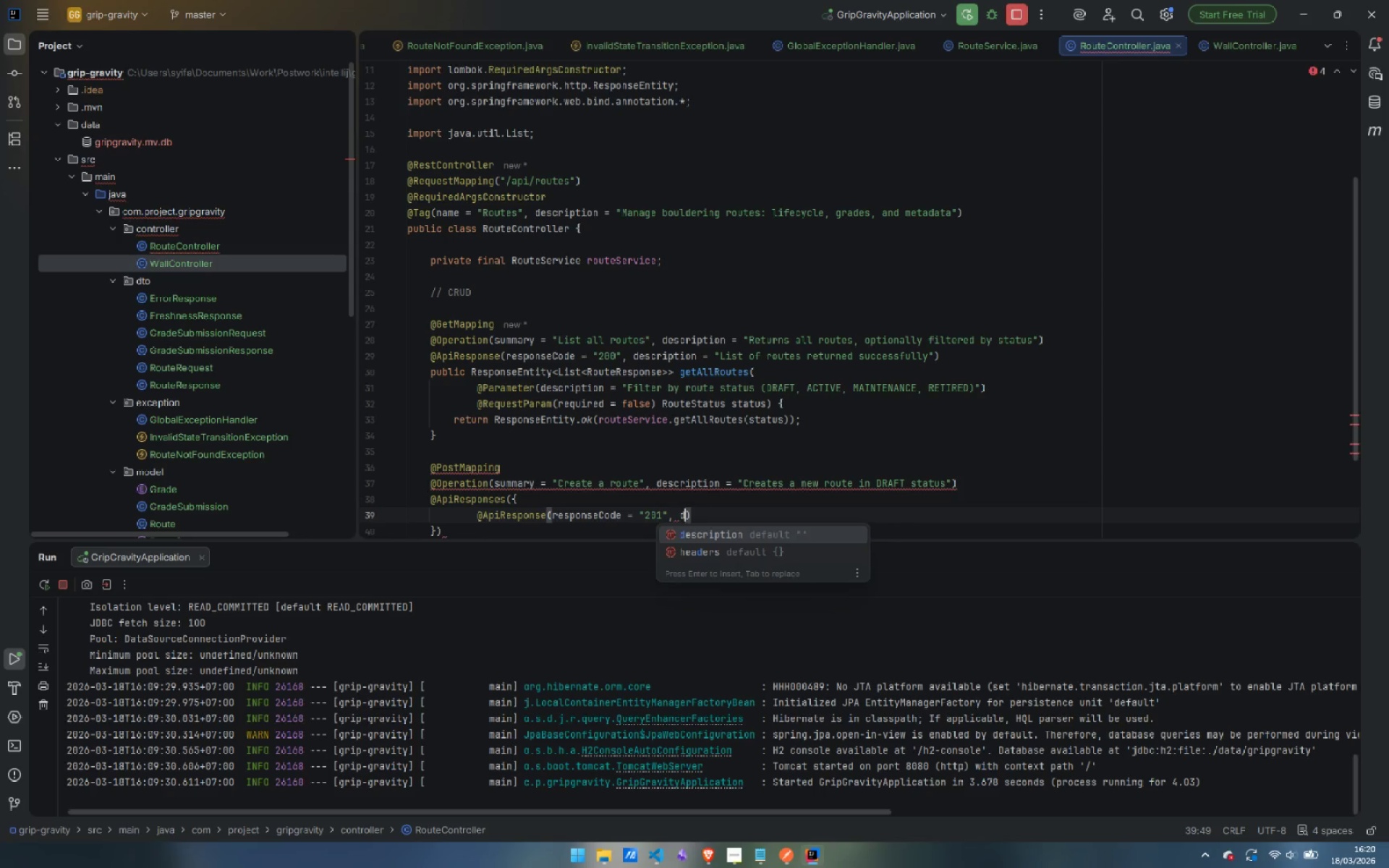 
key(Enter)
 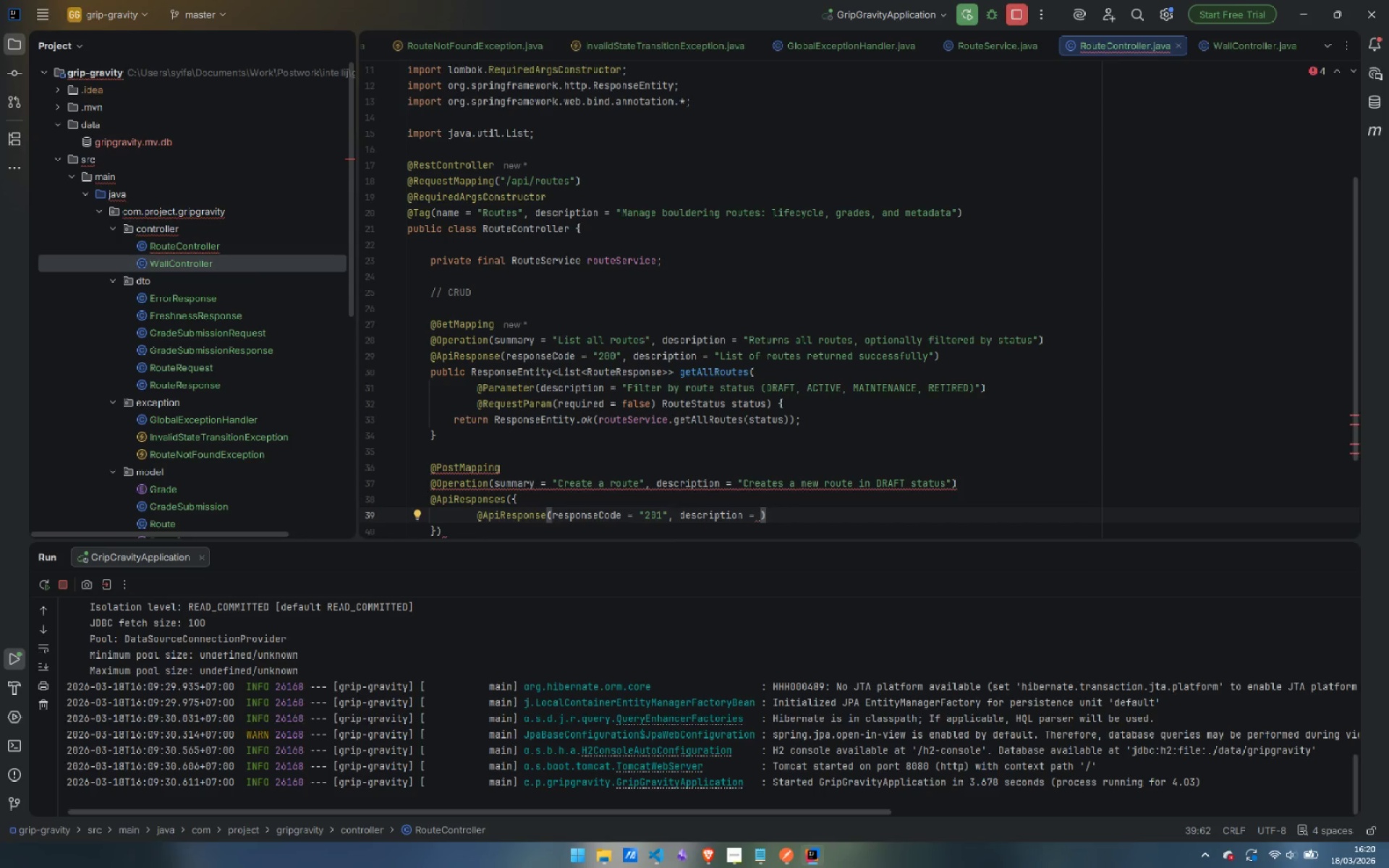 
type("Route creted)
key(Backspace)
key(Backspace)
key(Backspace)
type(ated successfullt)
key(Backspace)
type(y)
 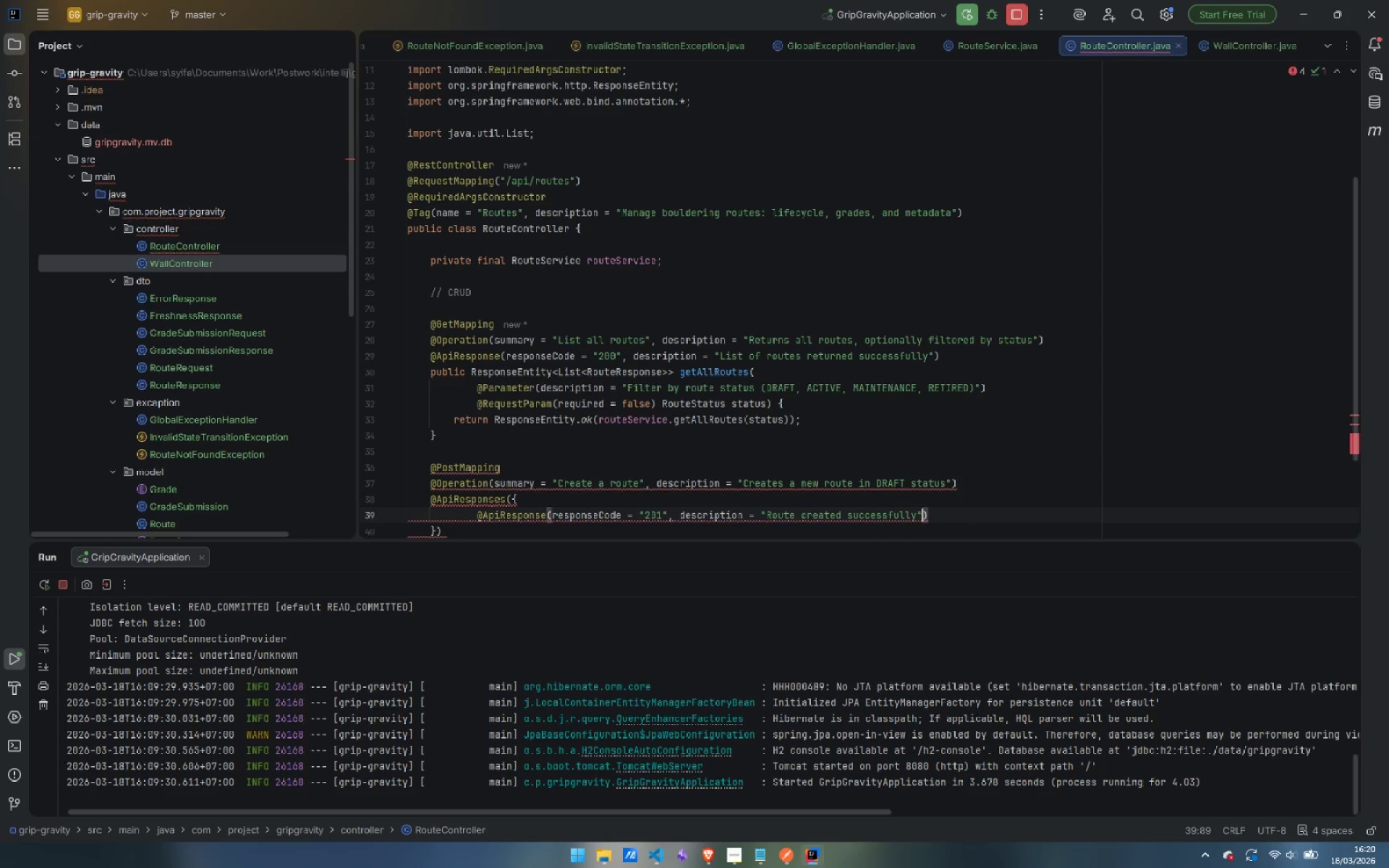 
key(ArrowRight)
 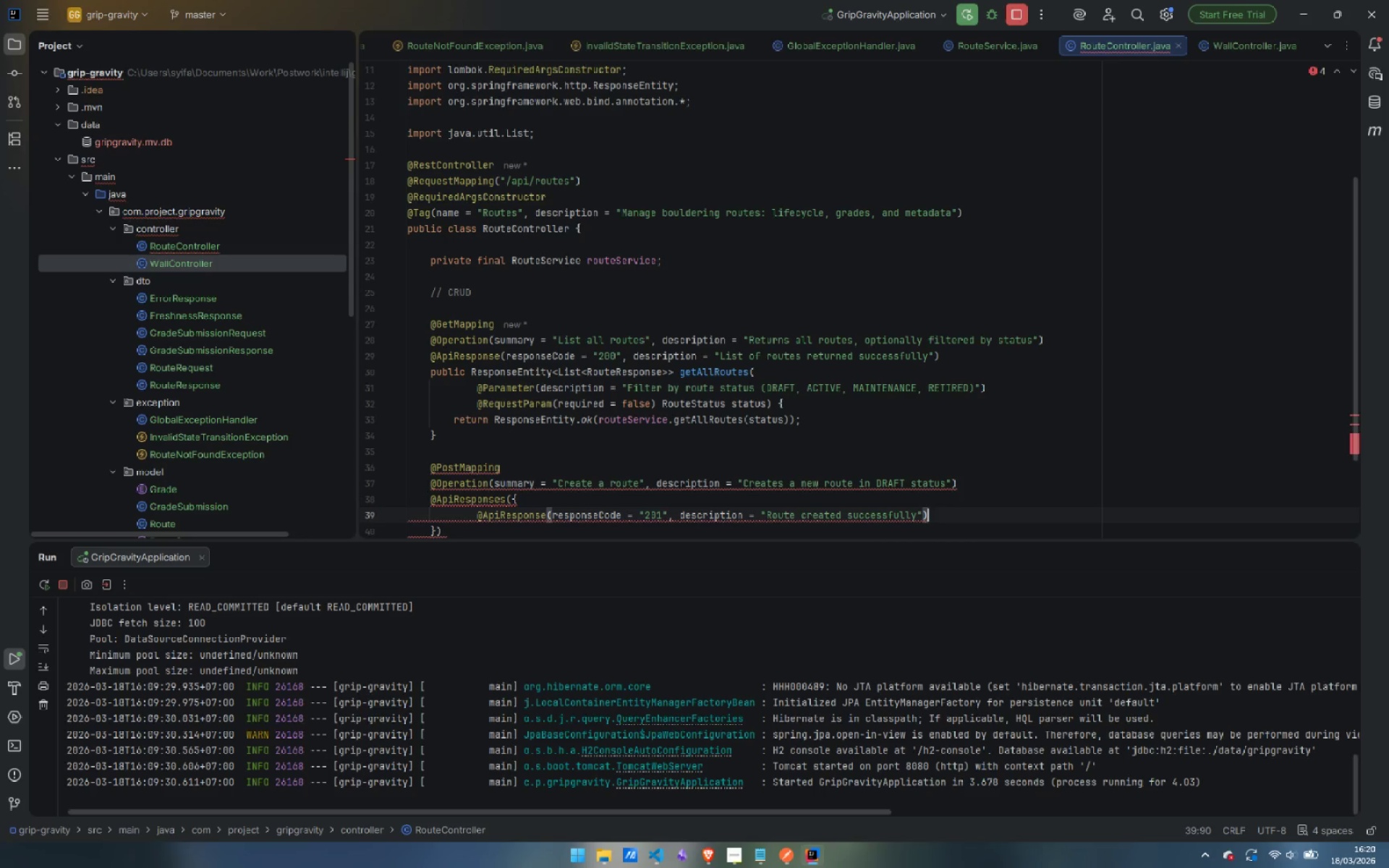 
key(ArrowRight)
 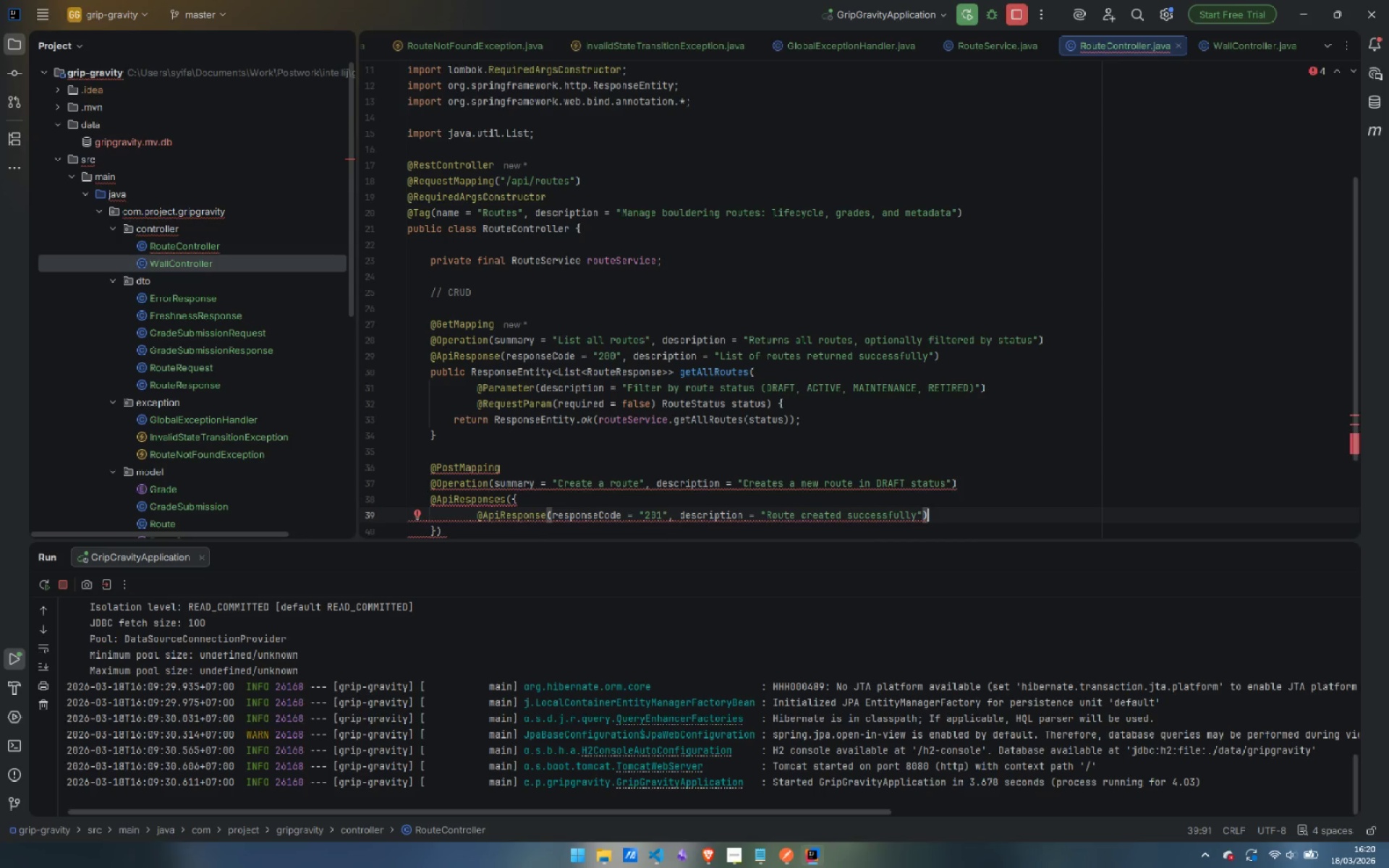 
key(Comma)
 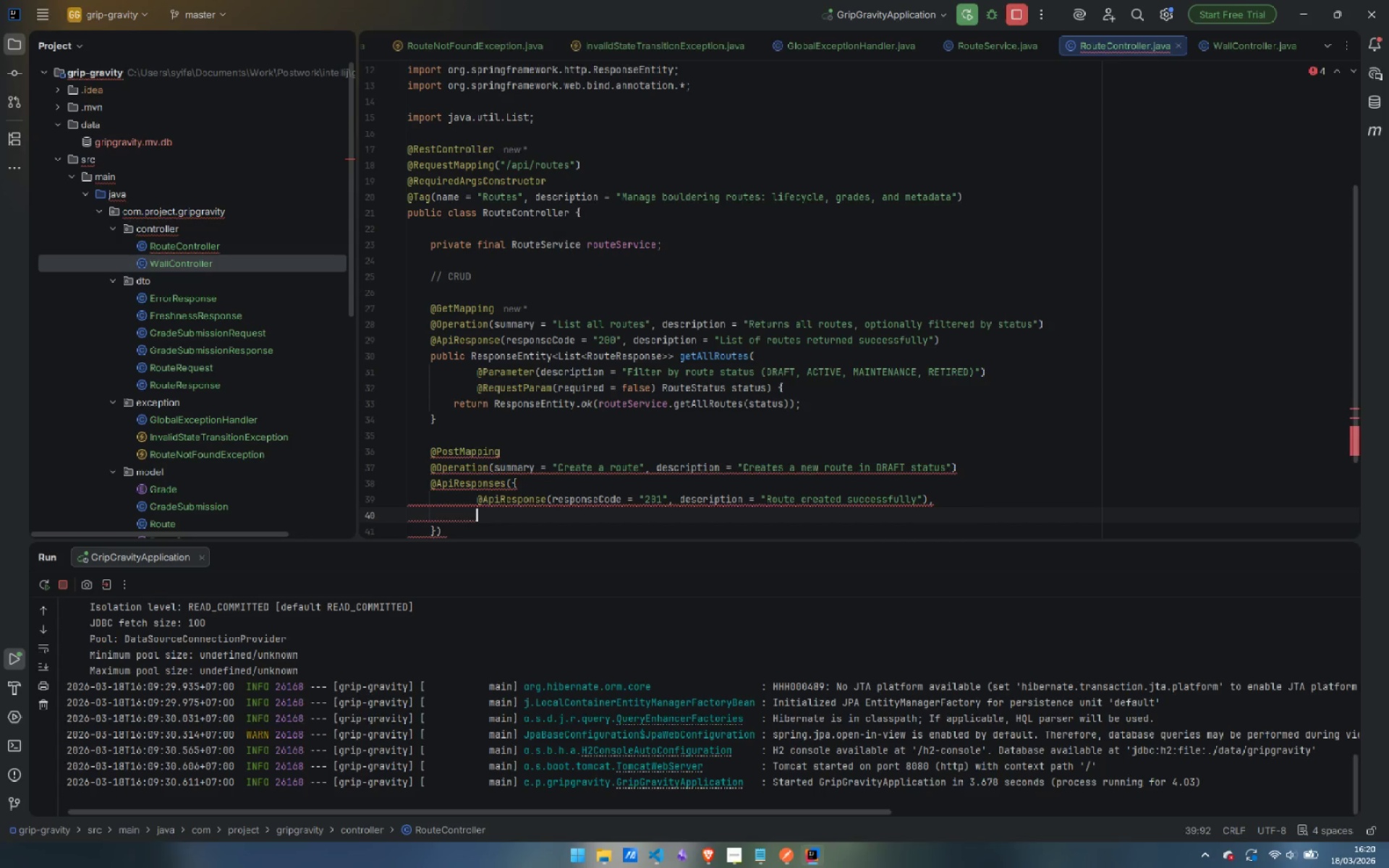 
key(Enter)
 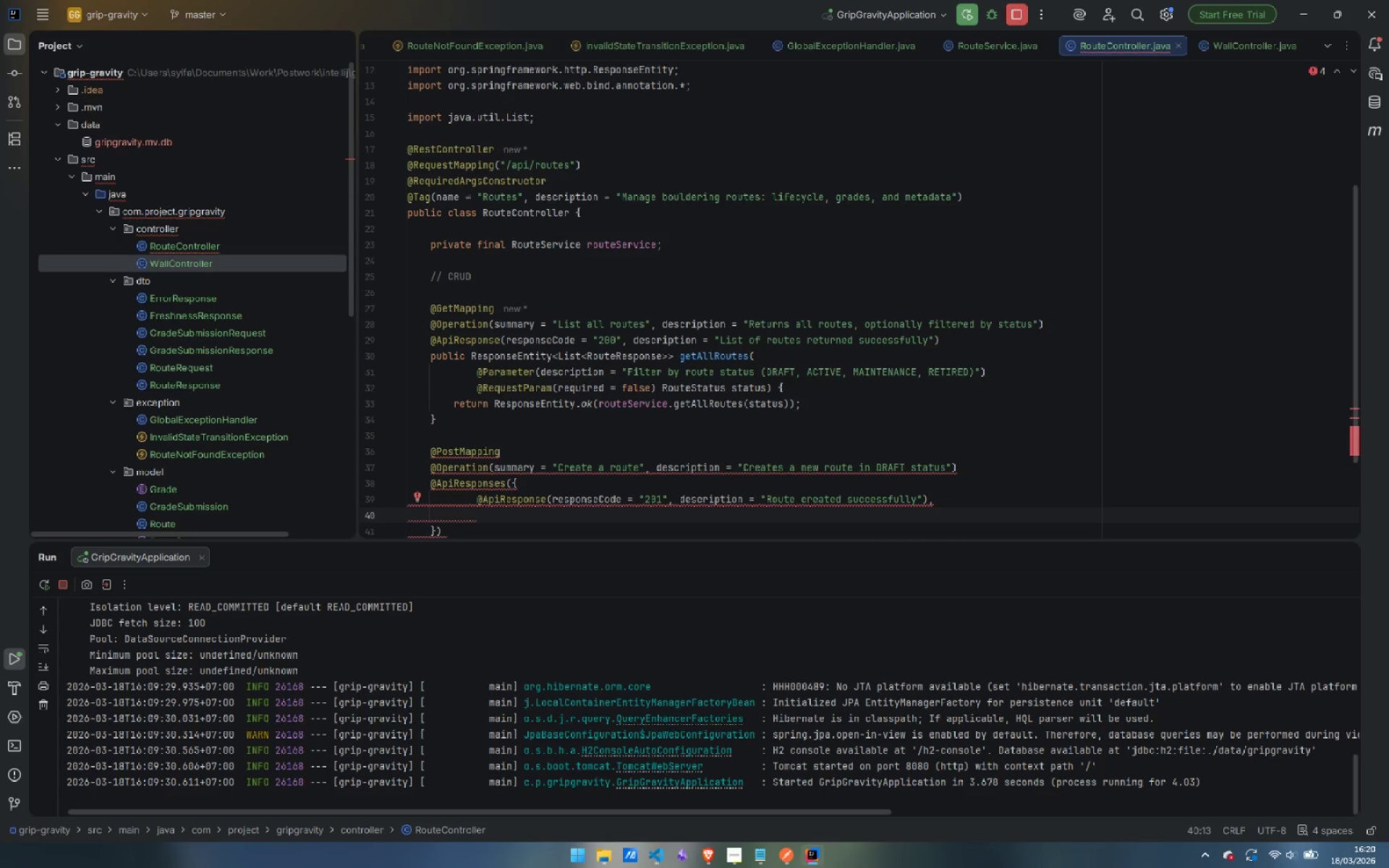 
type(@Api)
 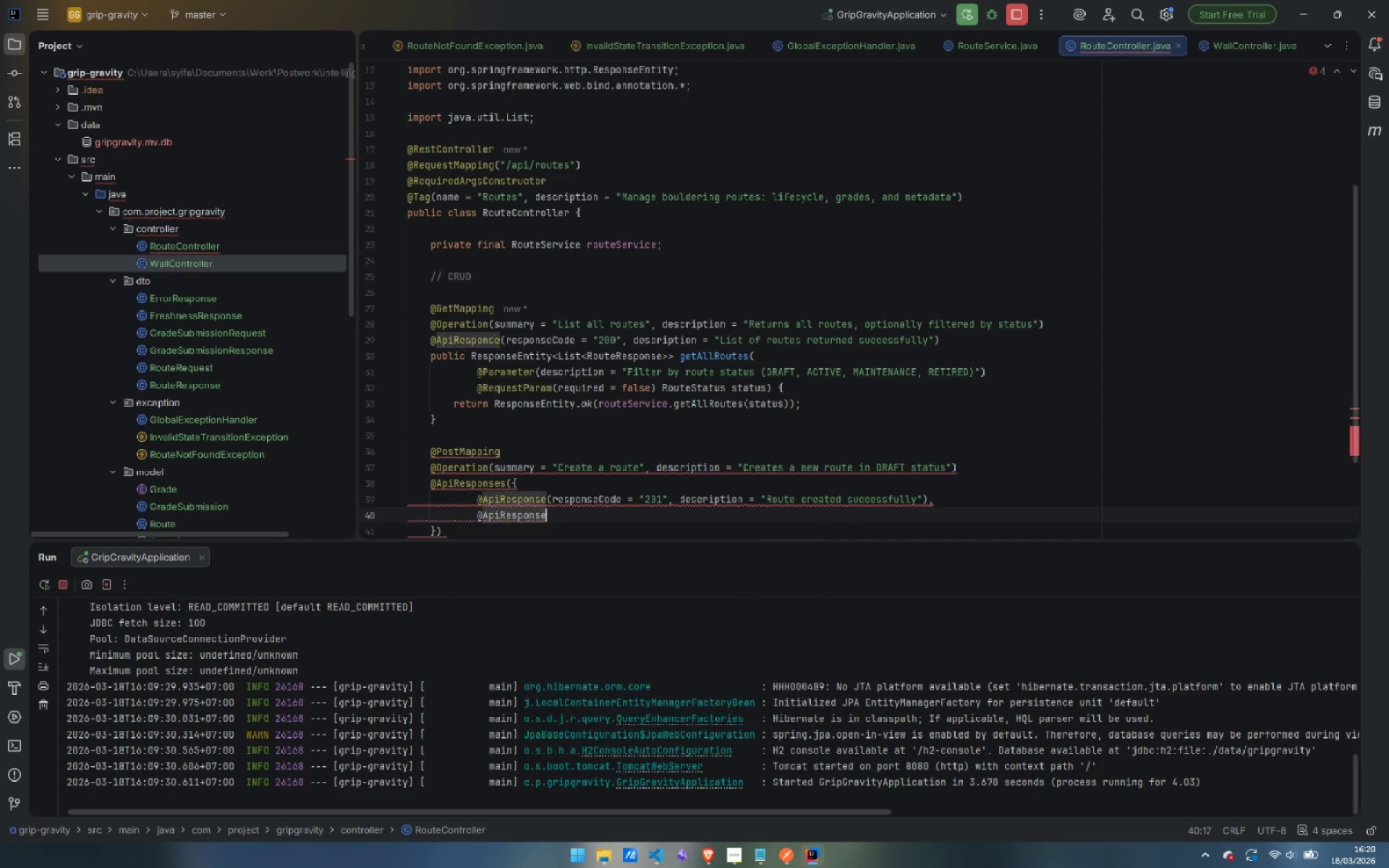 
key(Enter)
 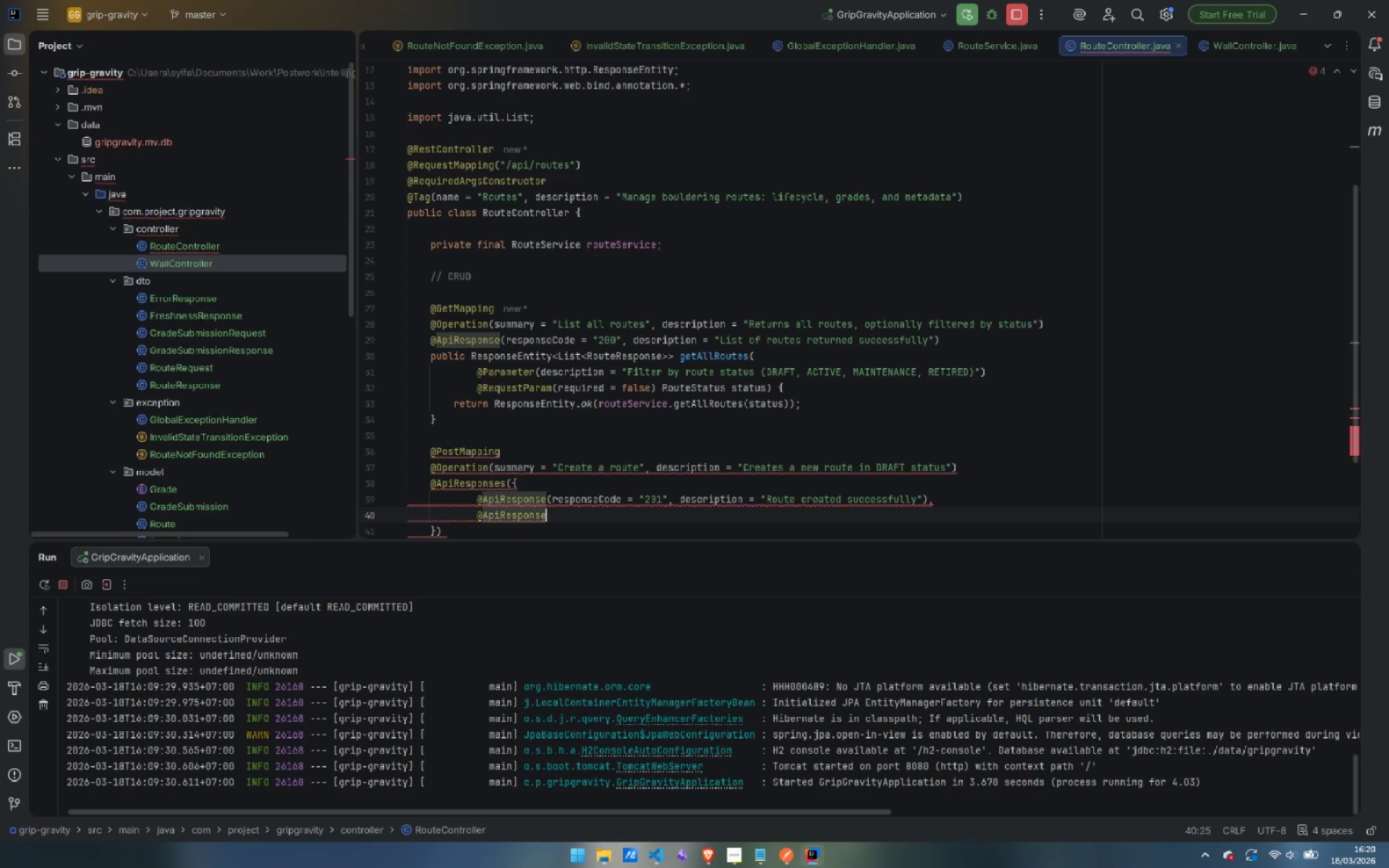 
type((respon)
 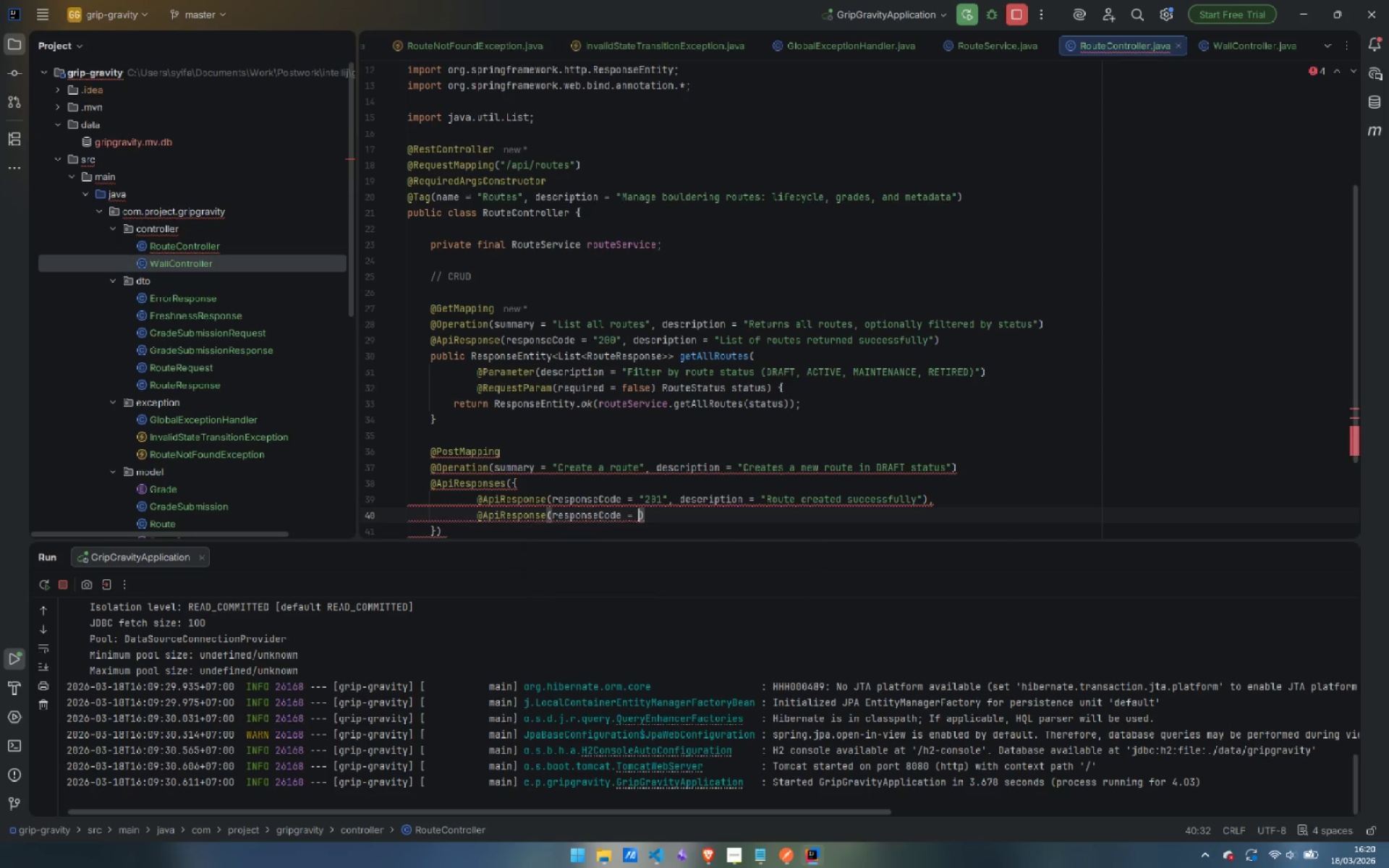 
key(Enter)
 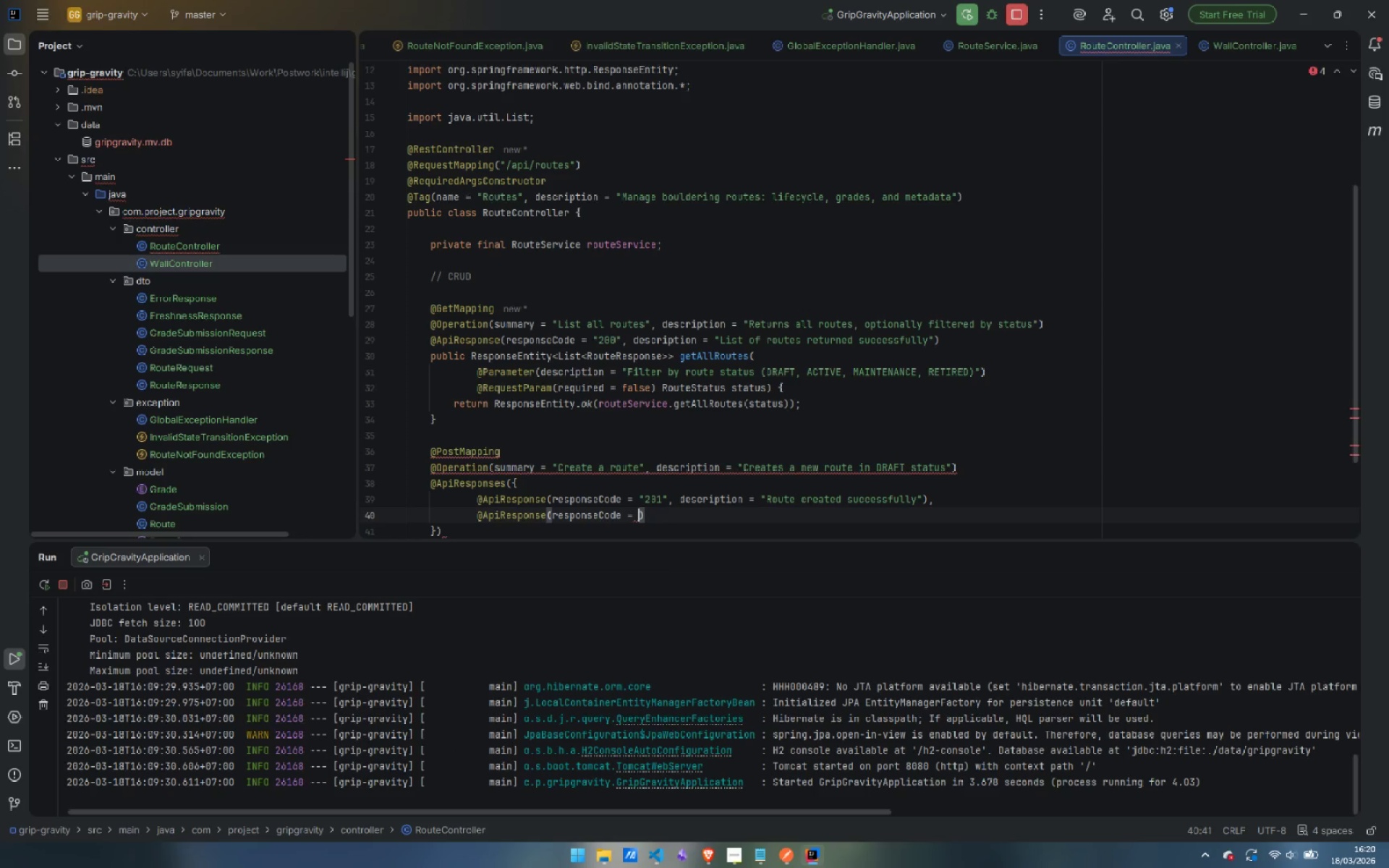 
type("400)
 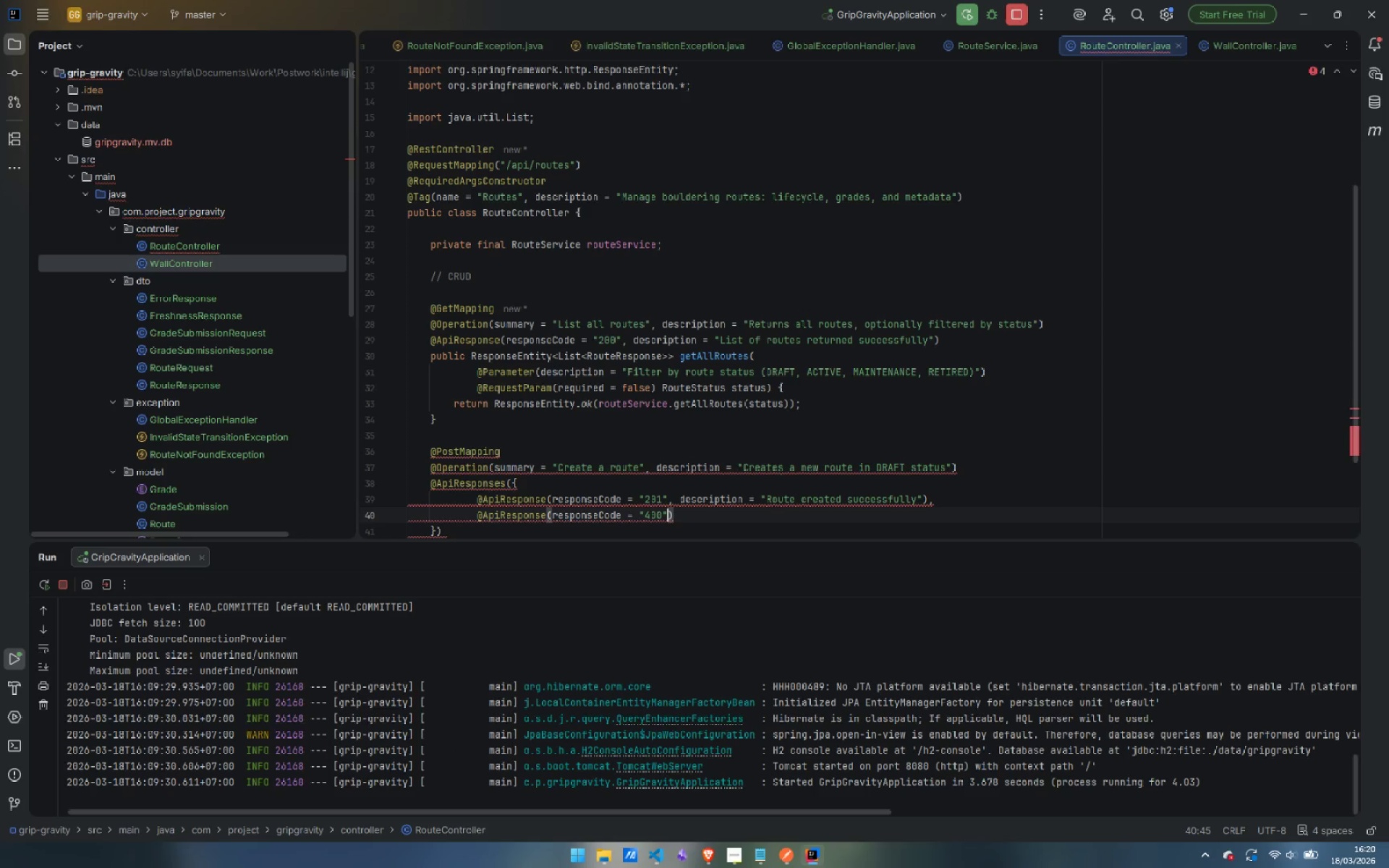 
key(ArrowRight)
 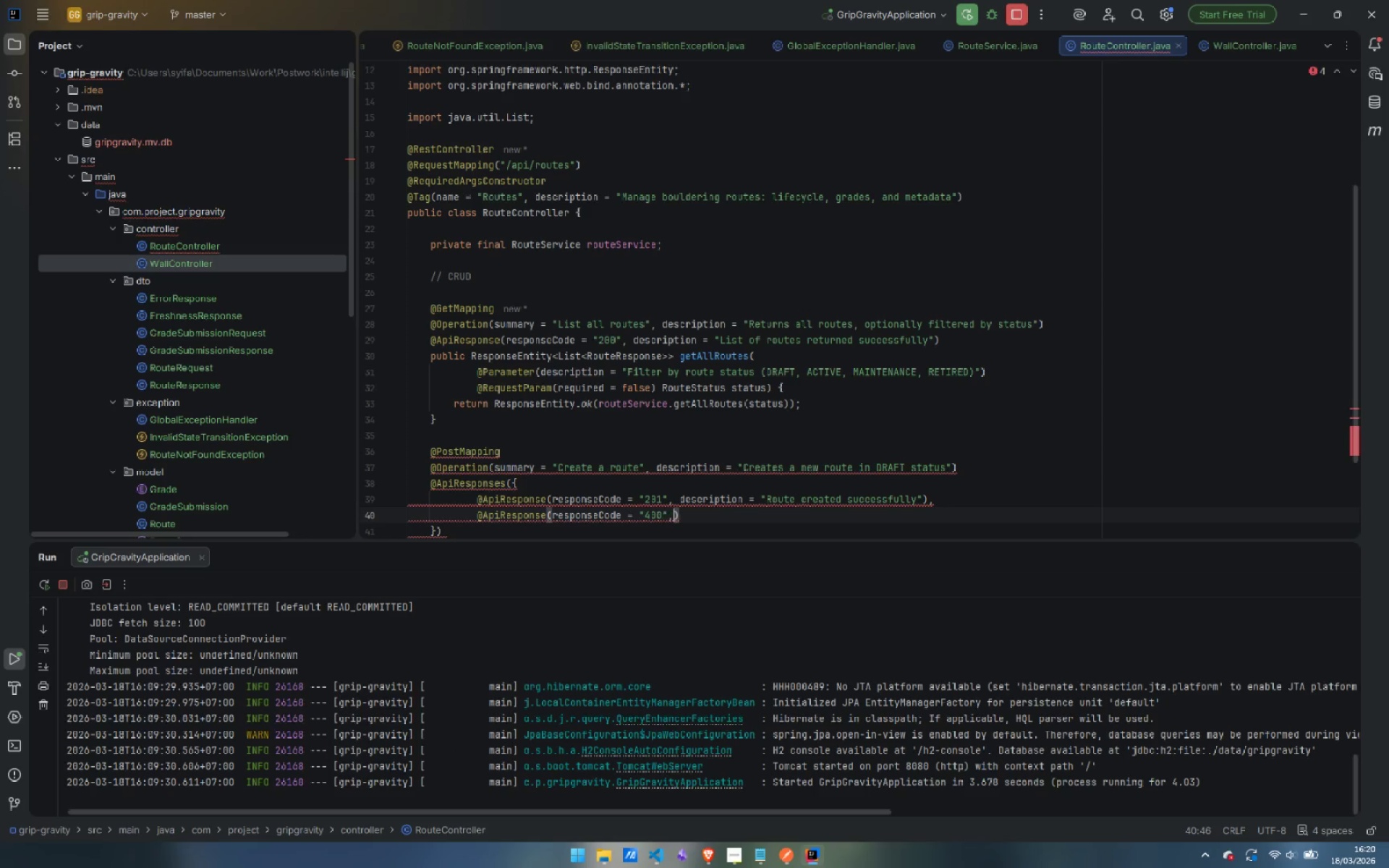 
type(, desc)
 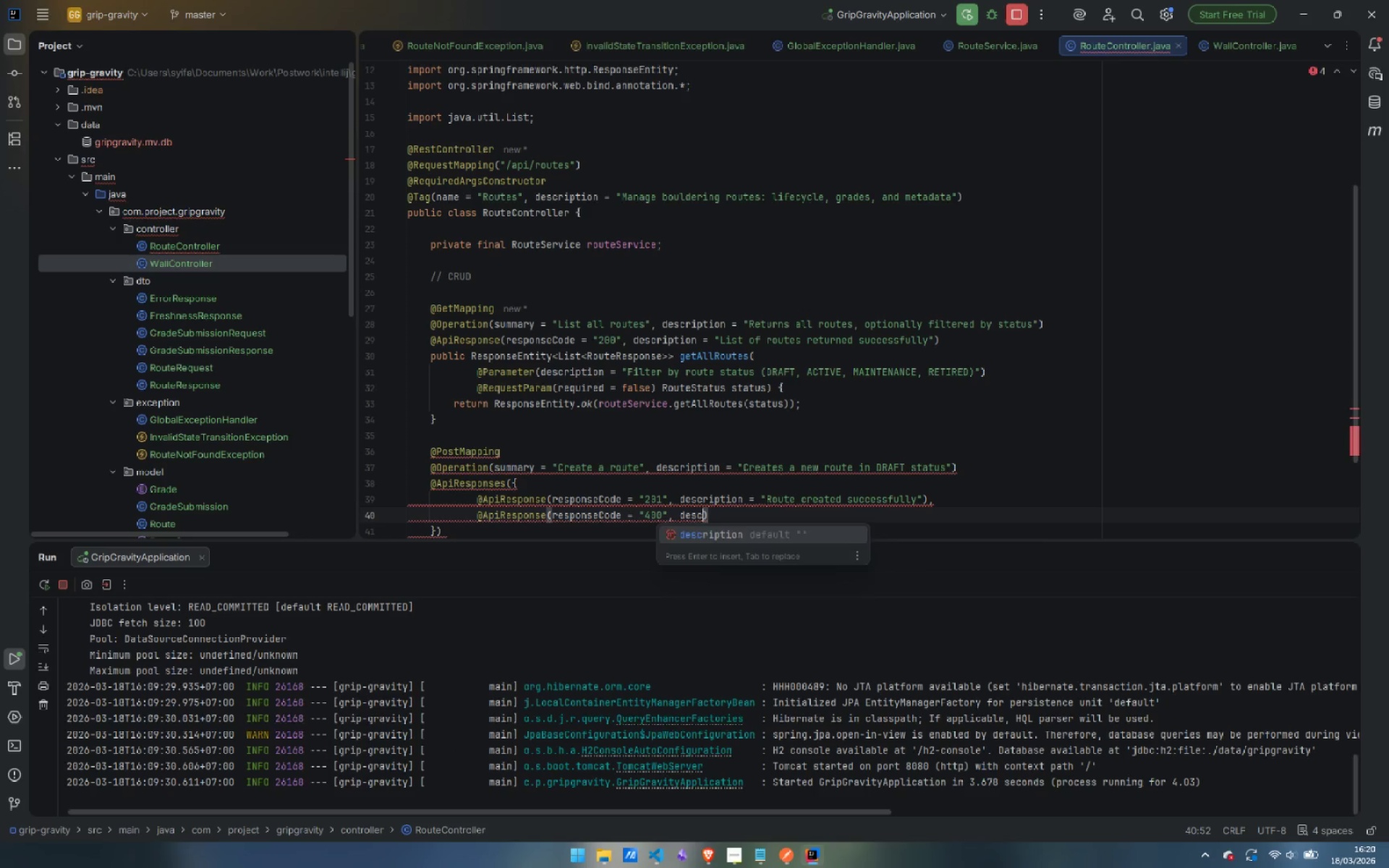 
key(Enter)
 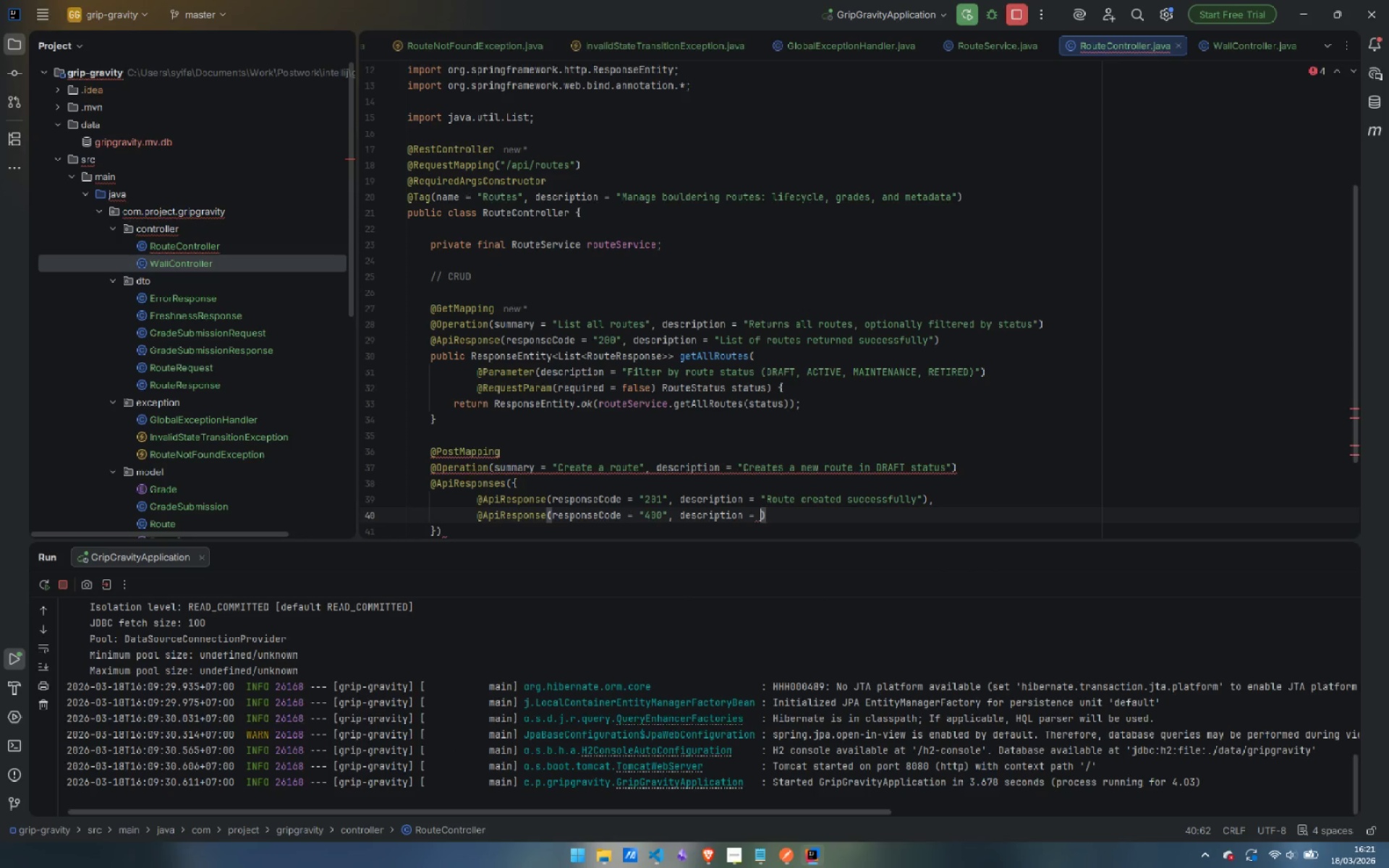 
type("Validation error)
 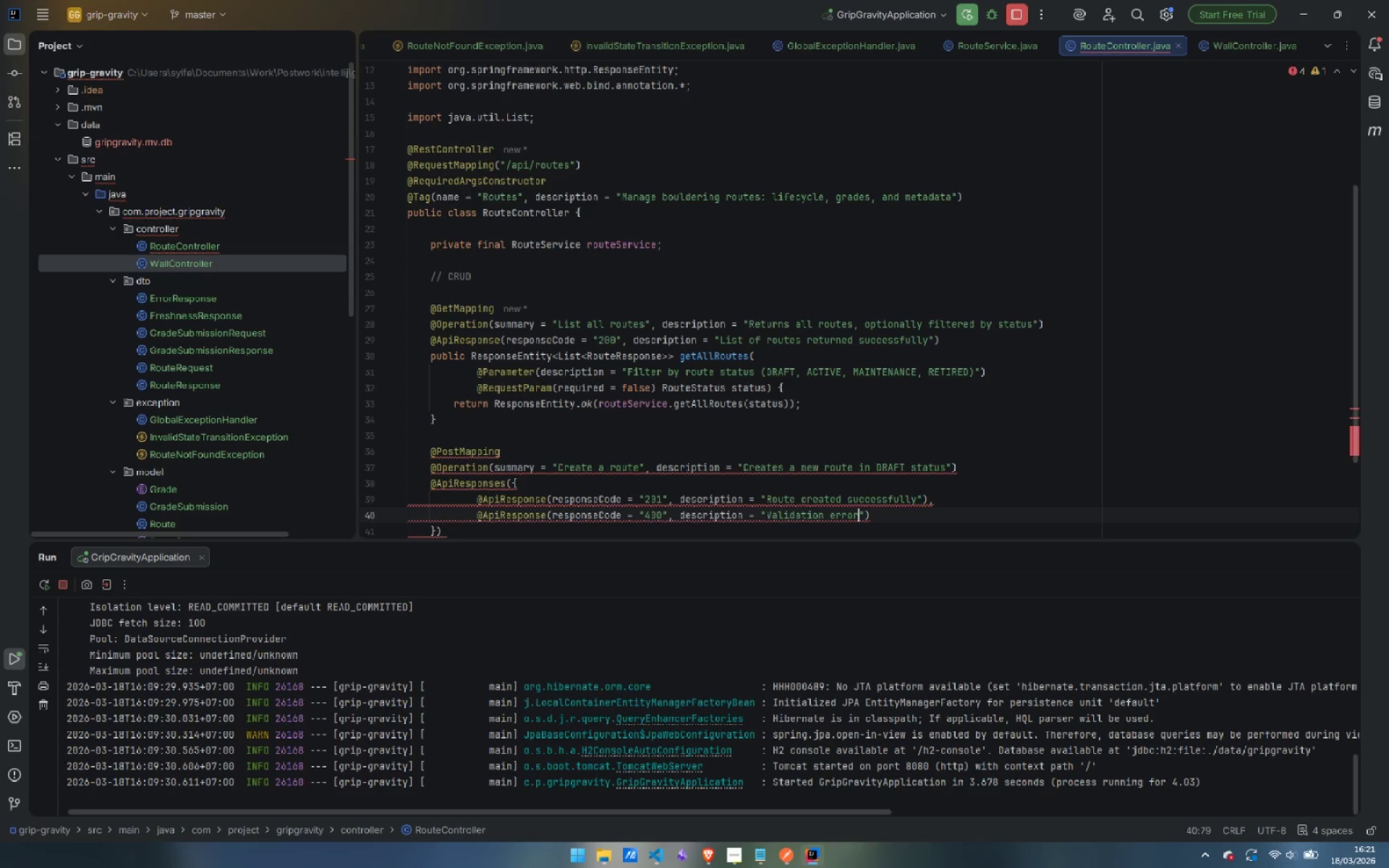 
key(ArrowRight)
 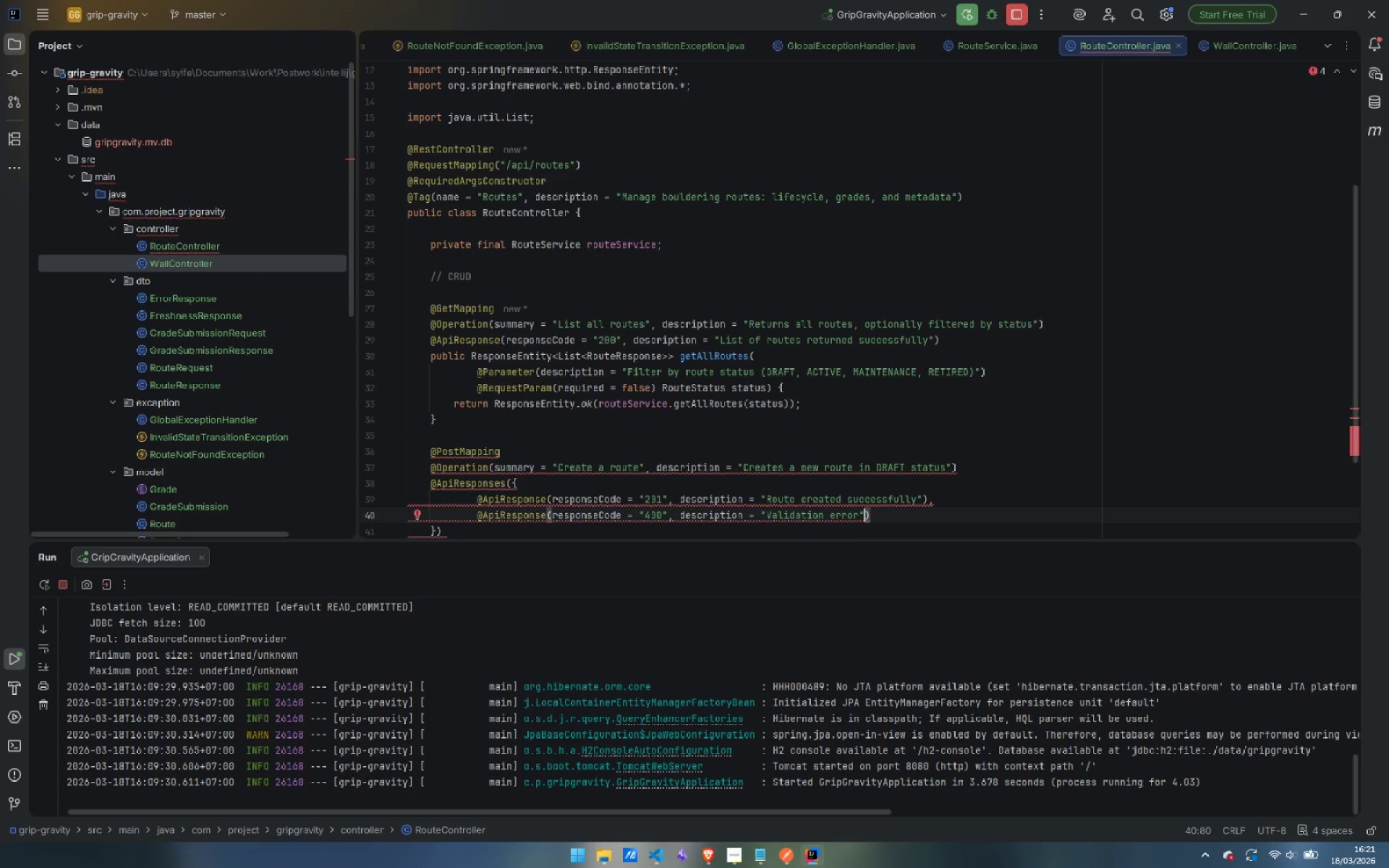 
type(, content)
 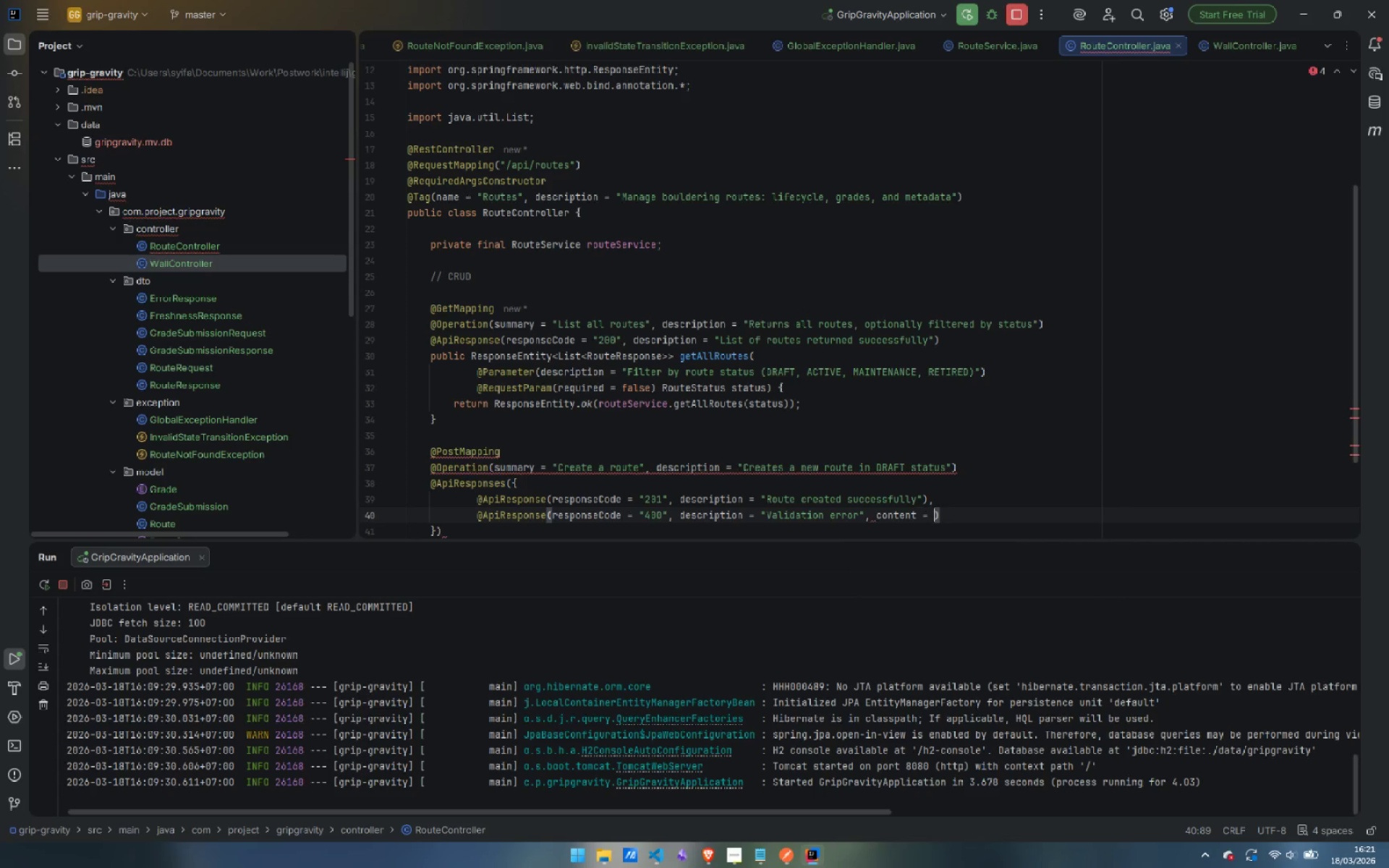 
key(Enter)
 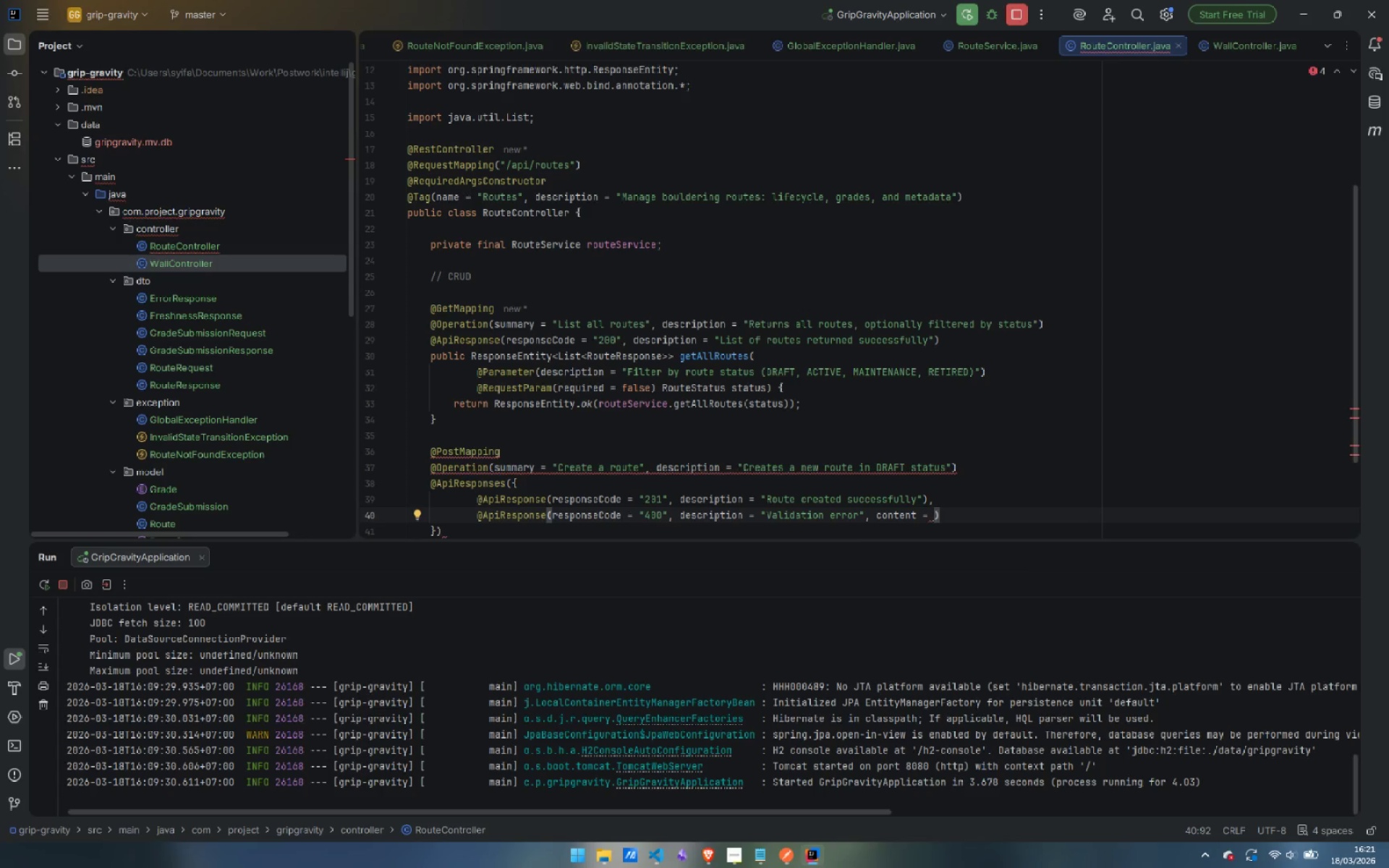 
type(@Content)
 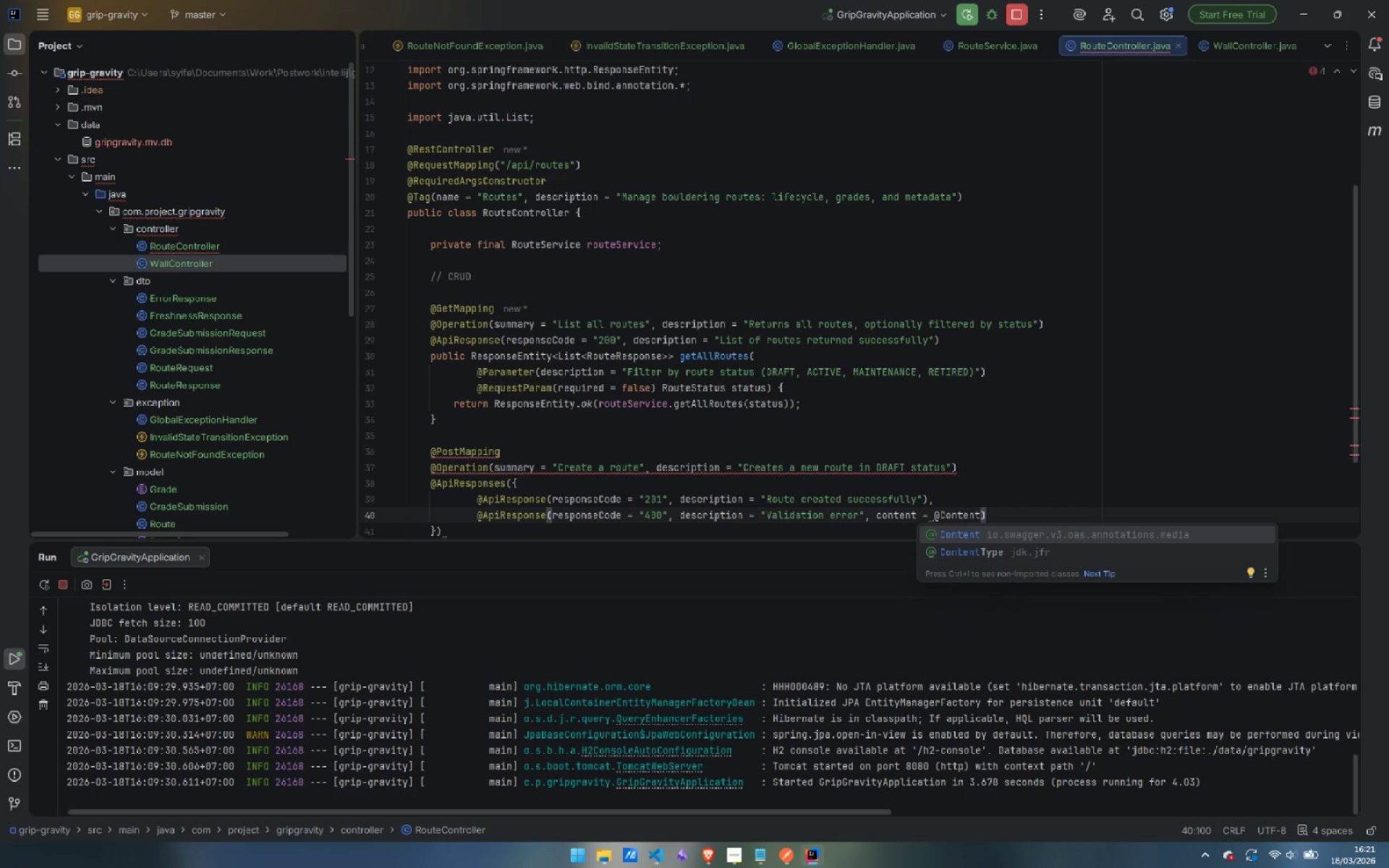 
key(Enter)
 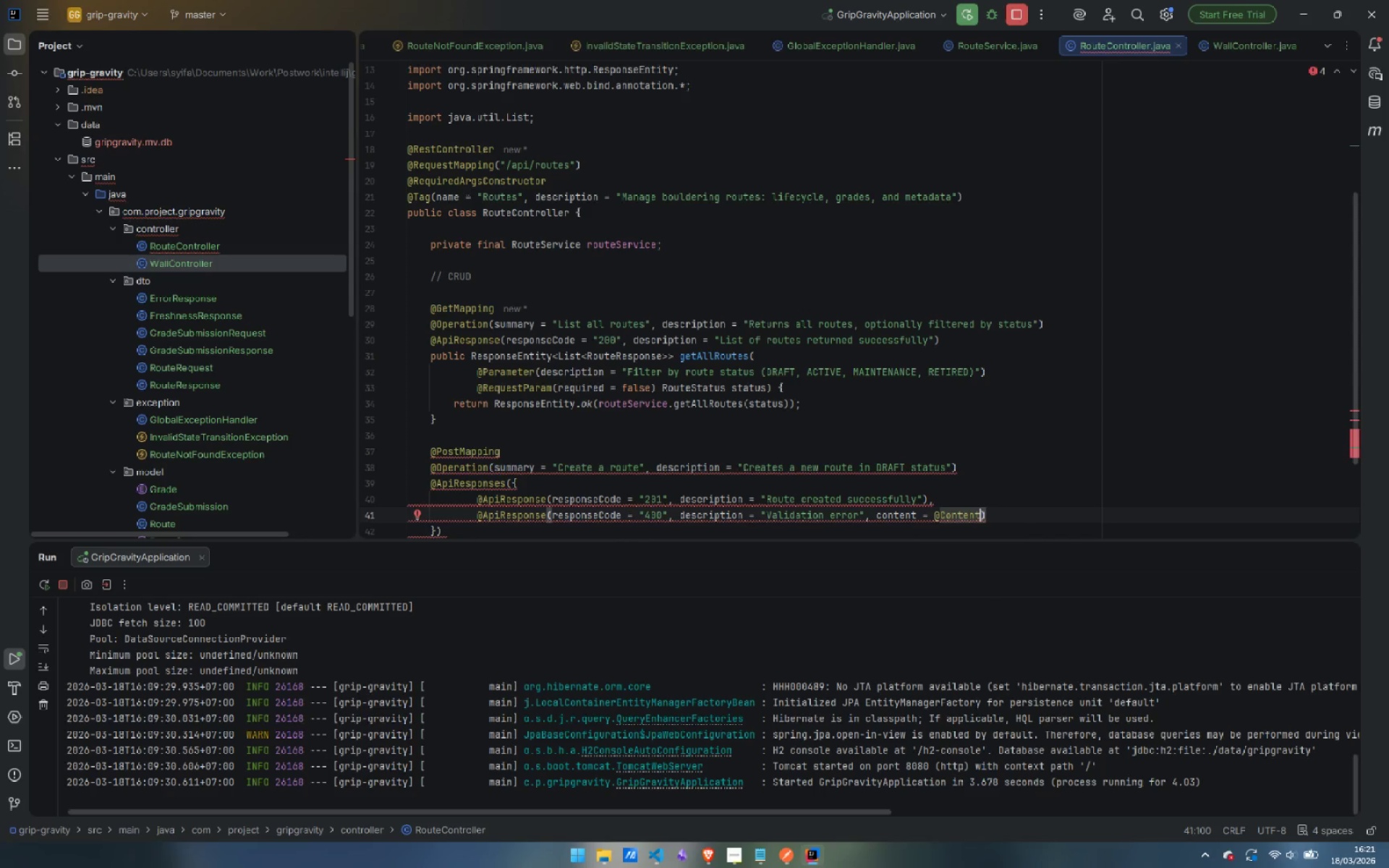 
type((schema = @Sche)
 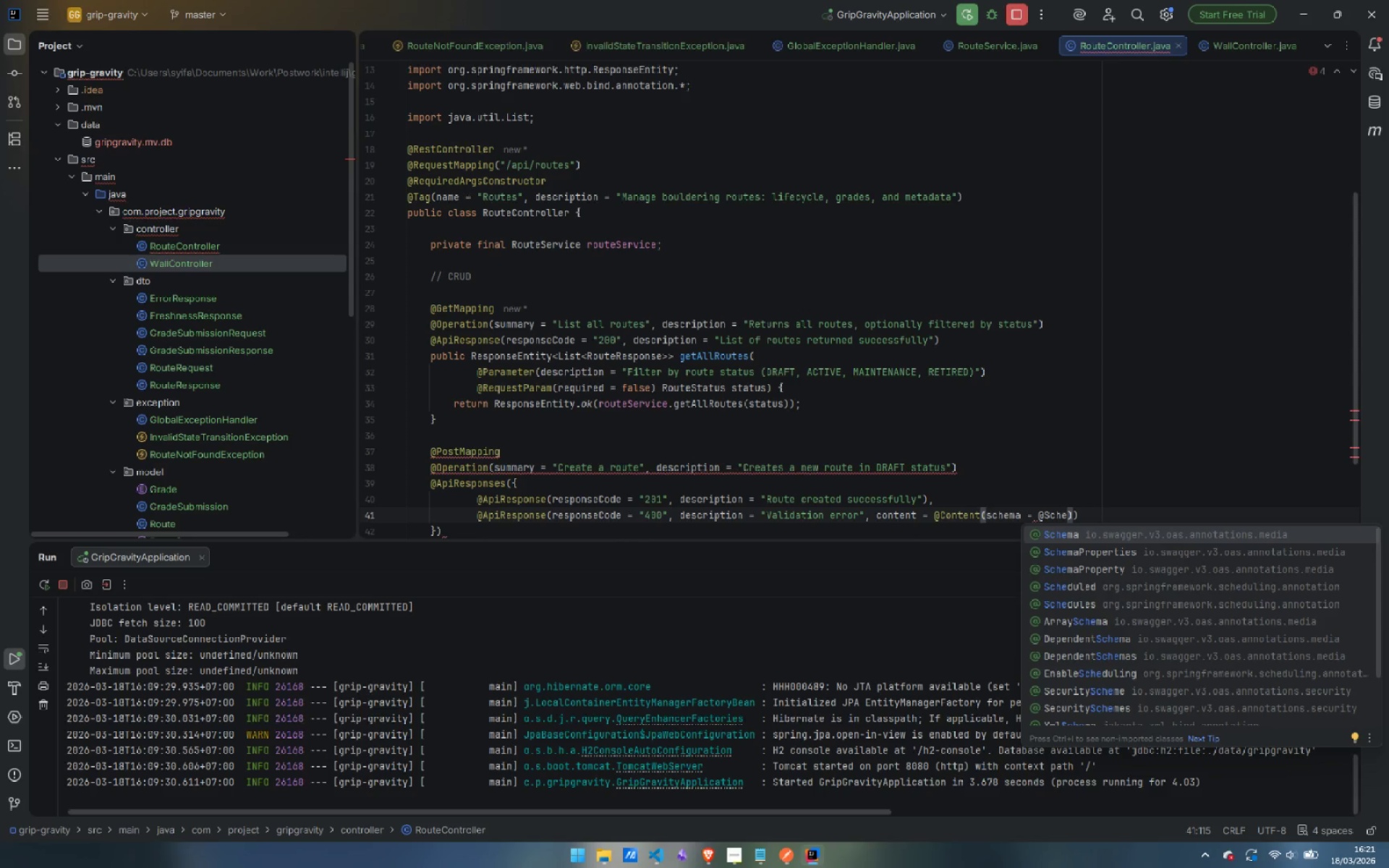 
key(Enter)
 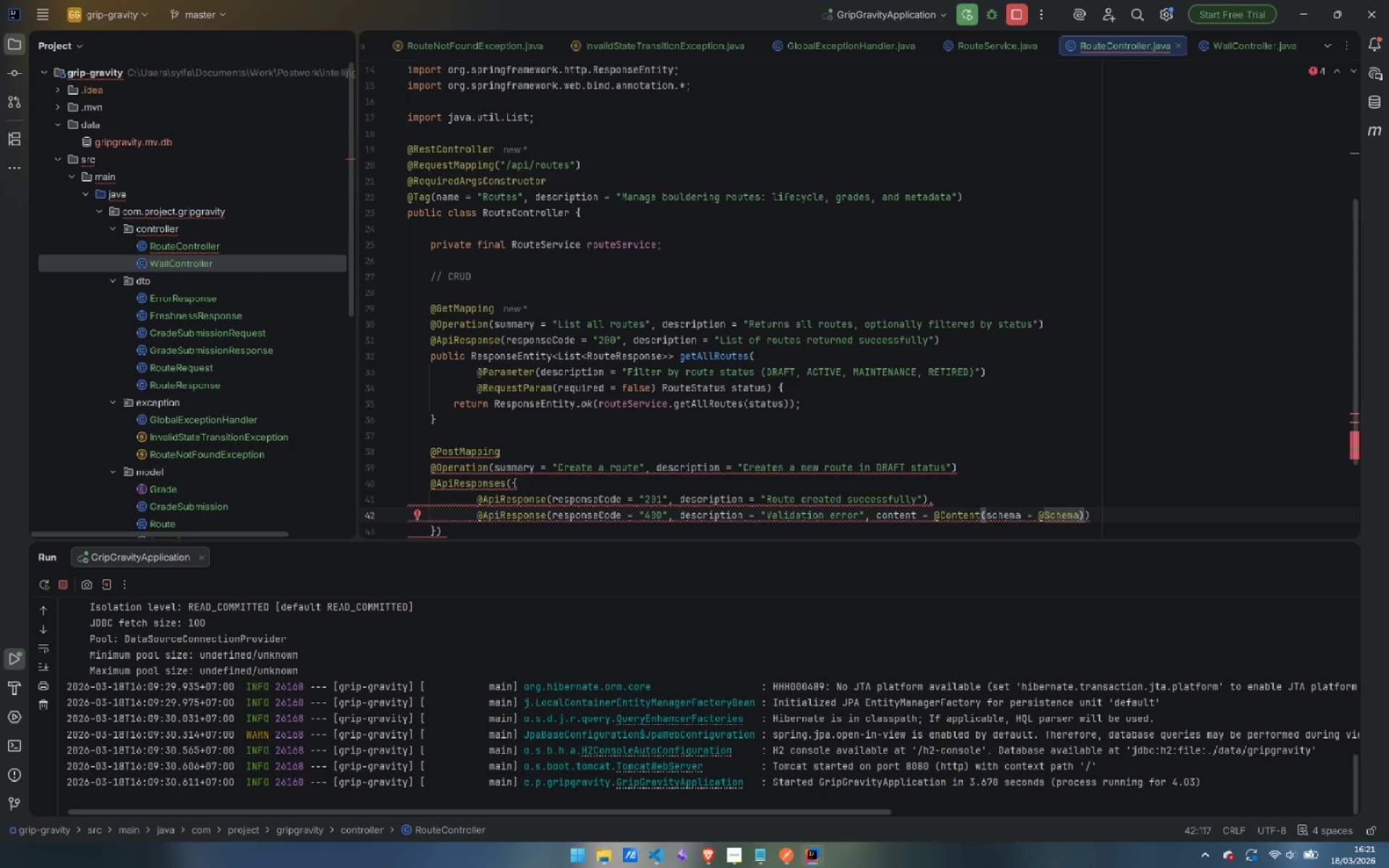 
wait(6.64)
 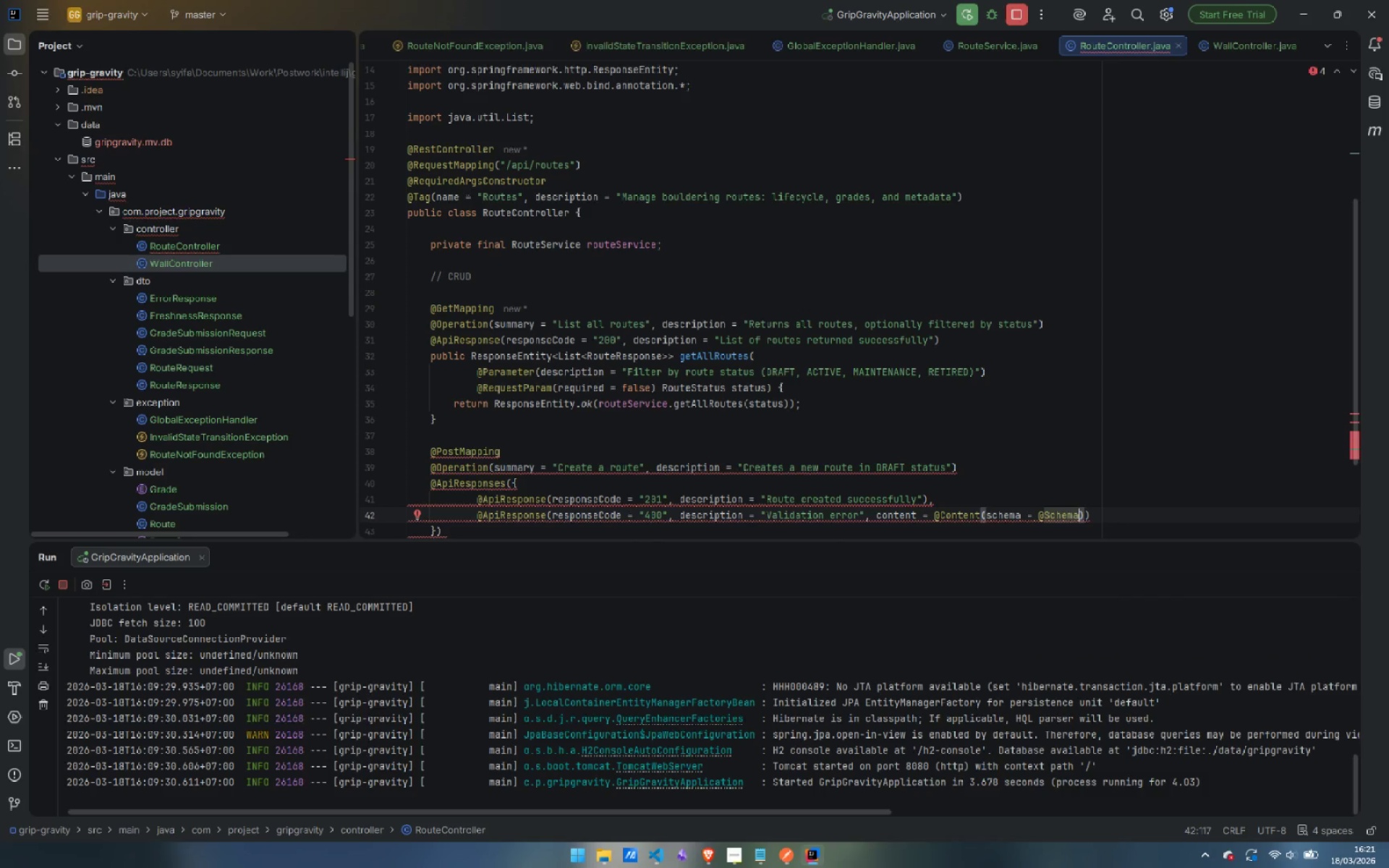 
type((impl)
 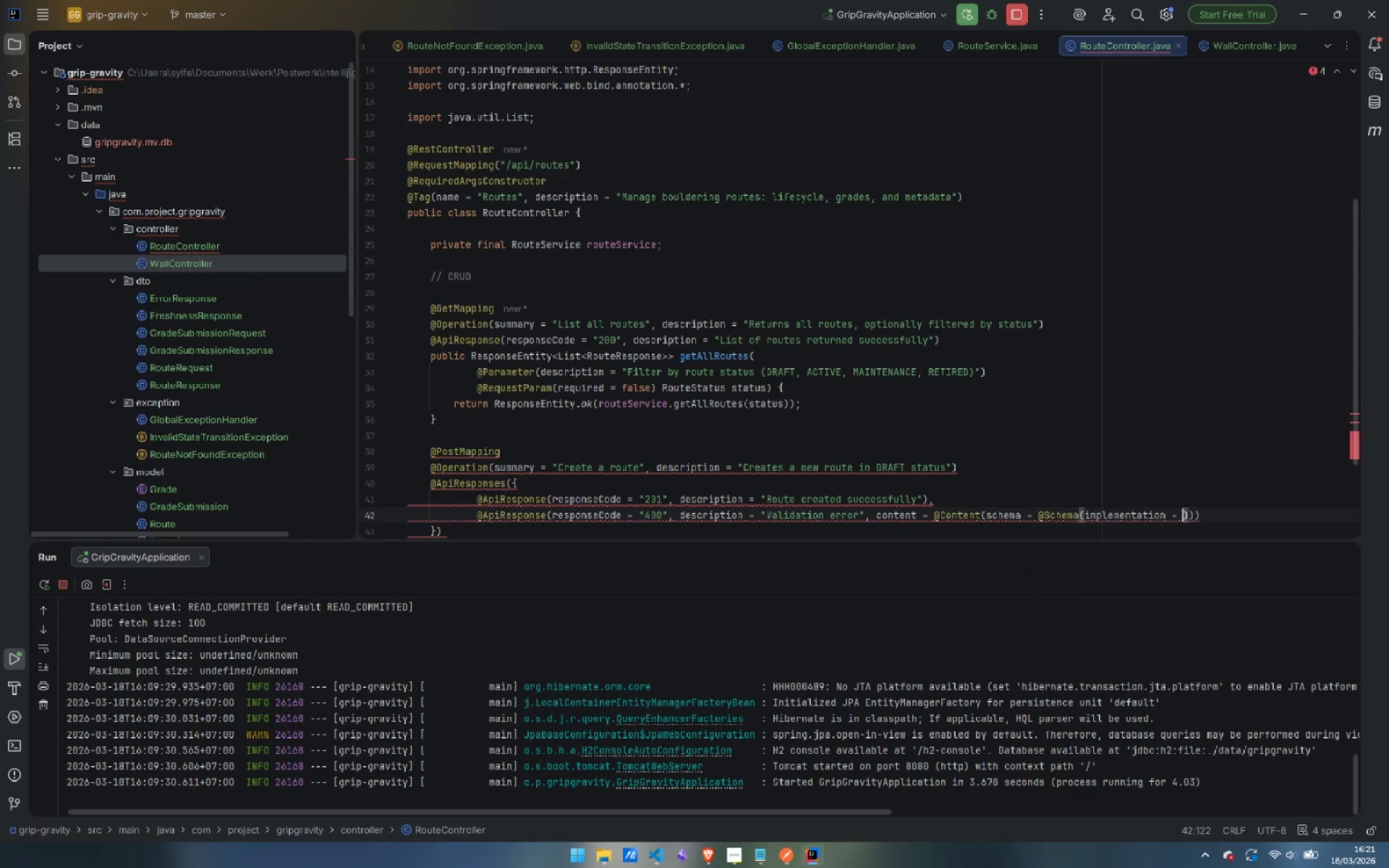 
key(Enter)
 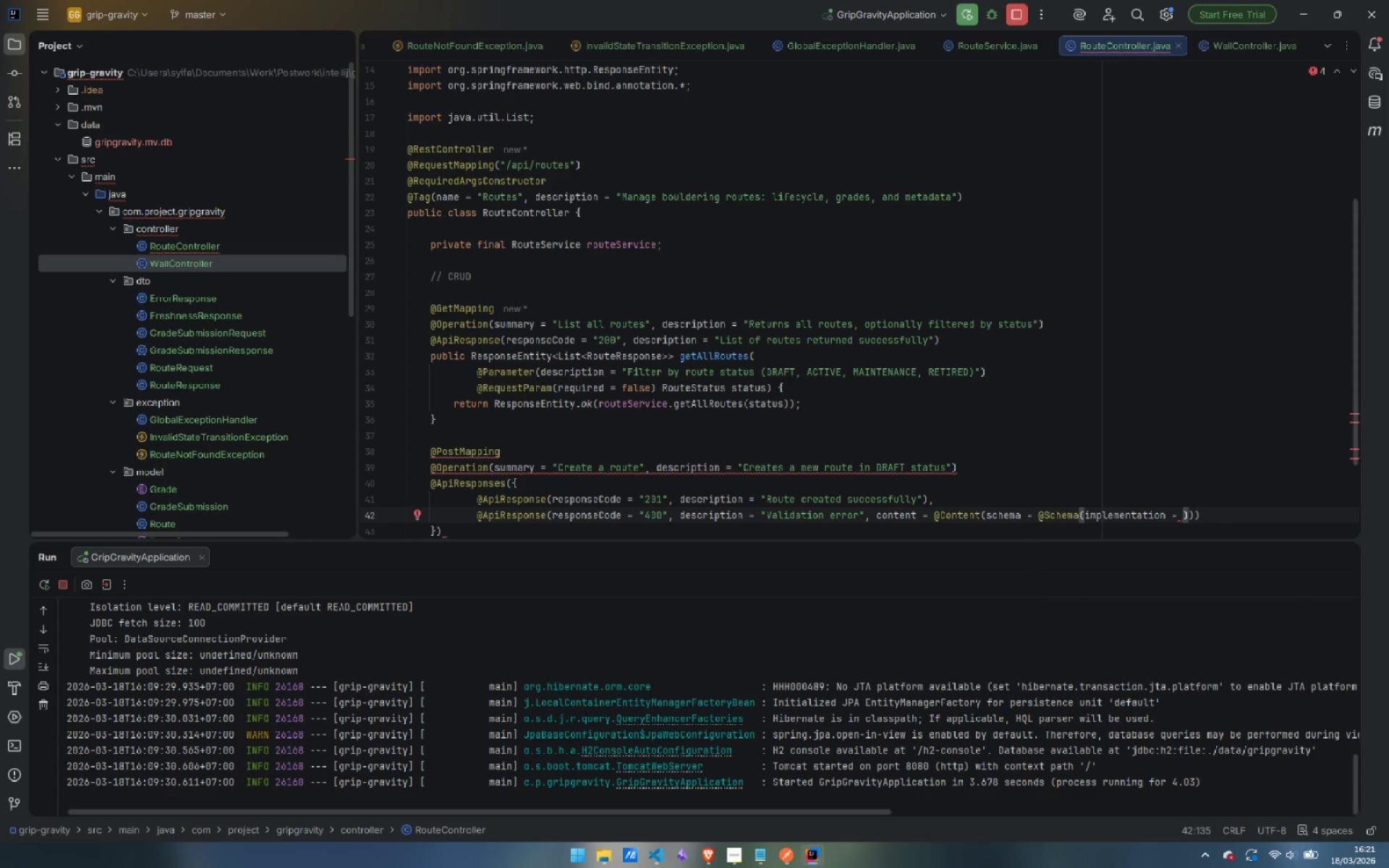 
type(Erro)
 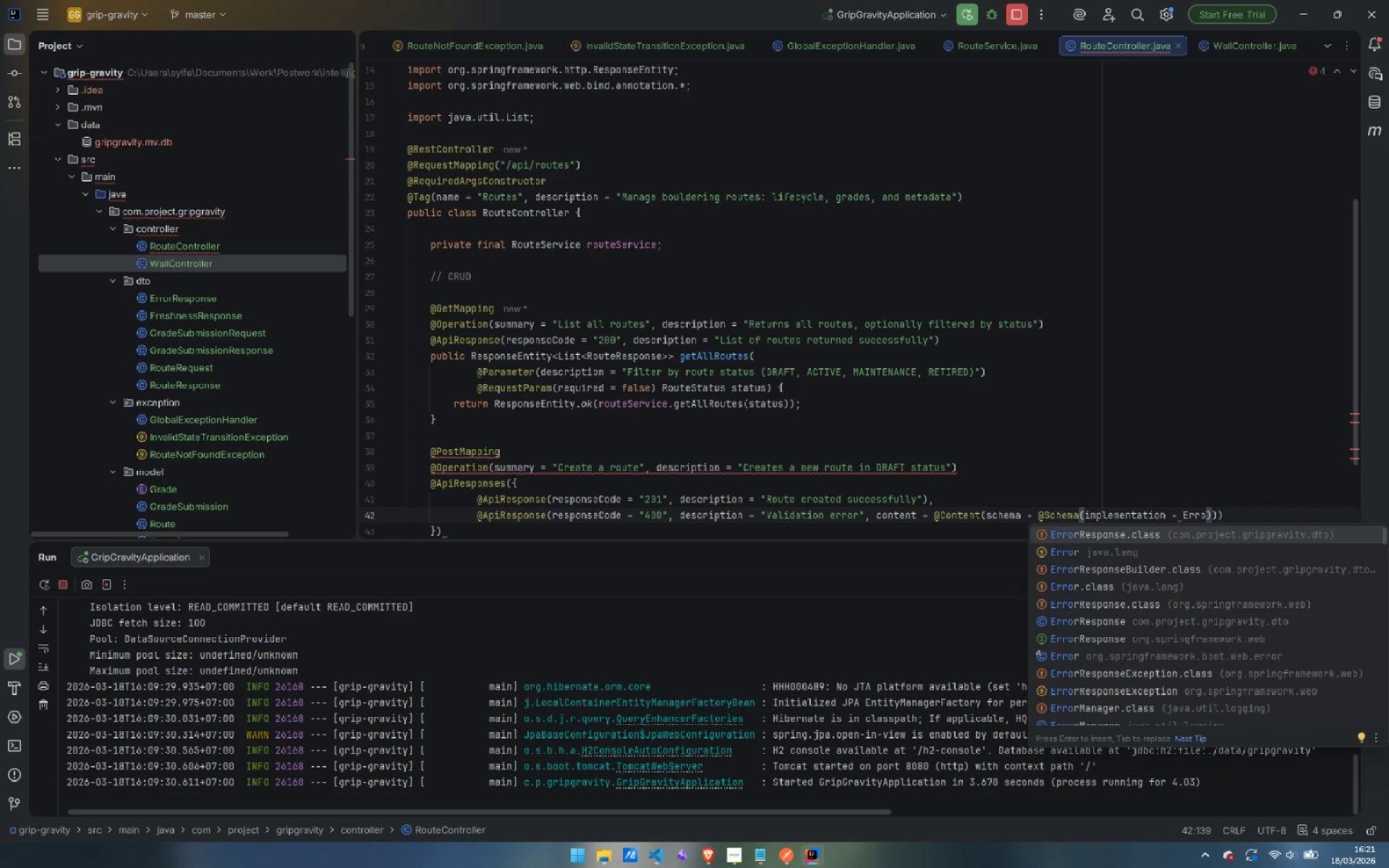 
key(Enter)
 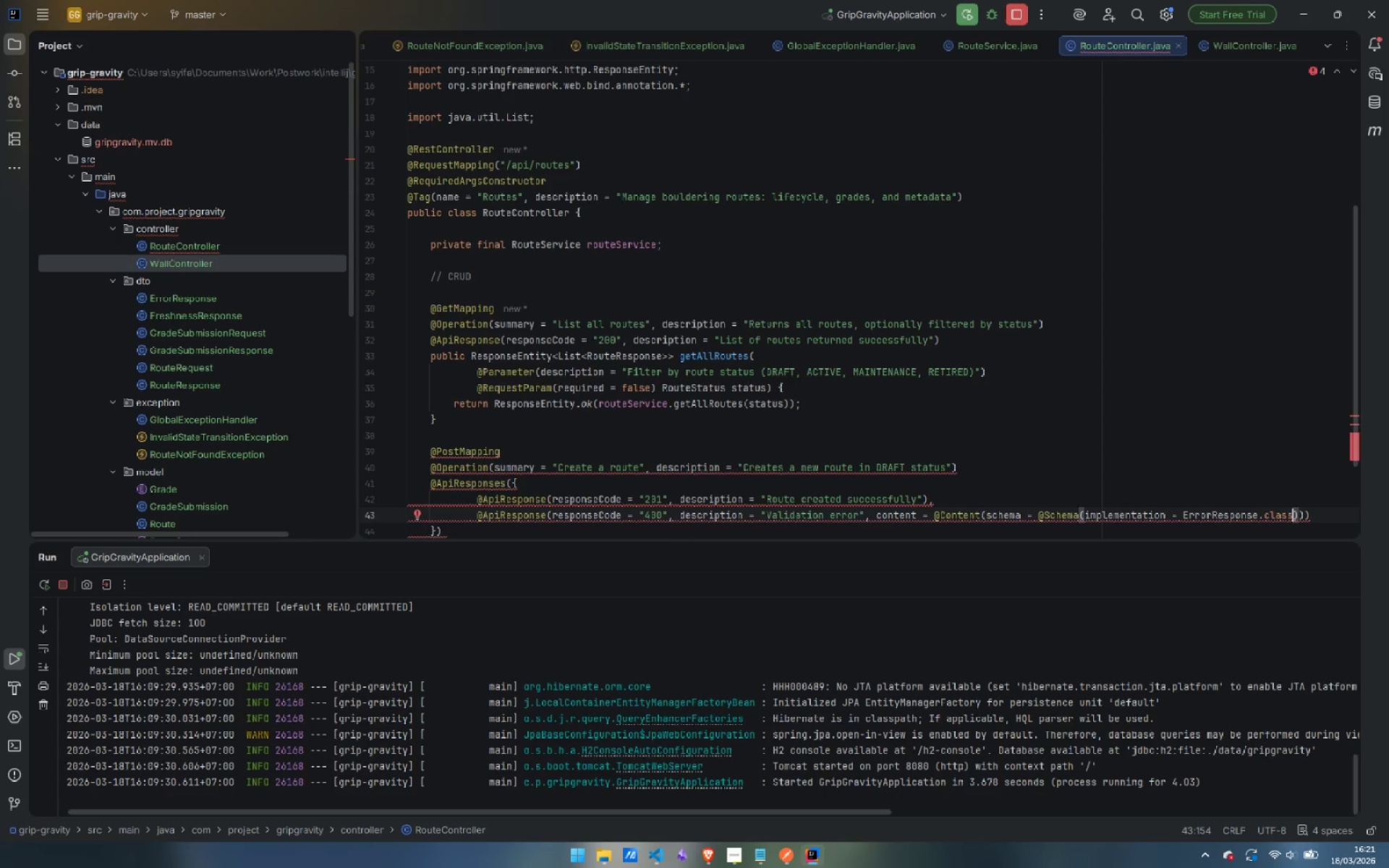 
key(ArrowRight)
 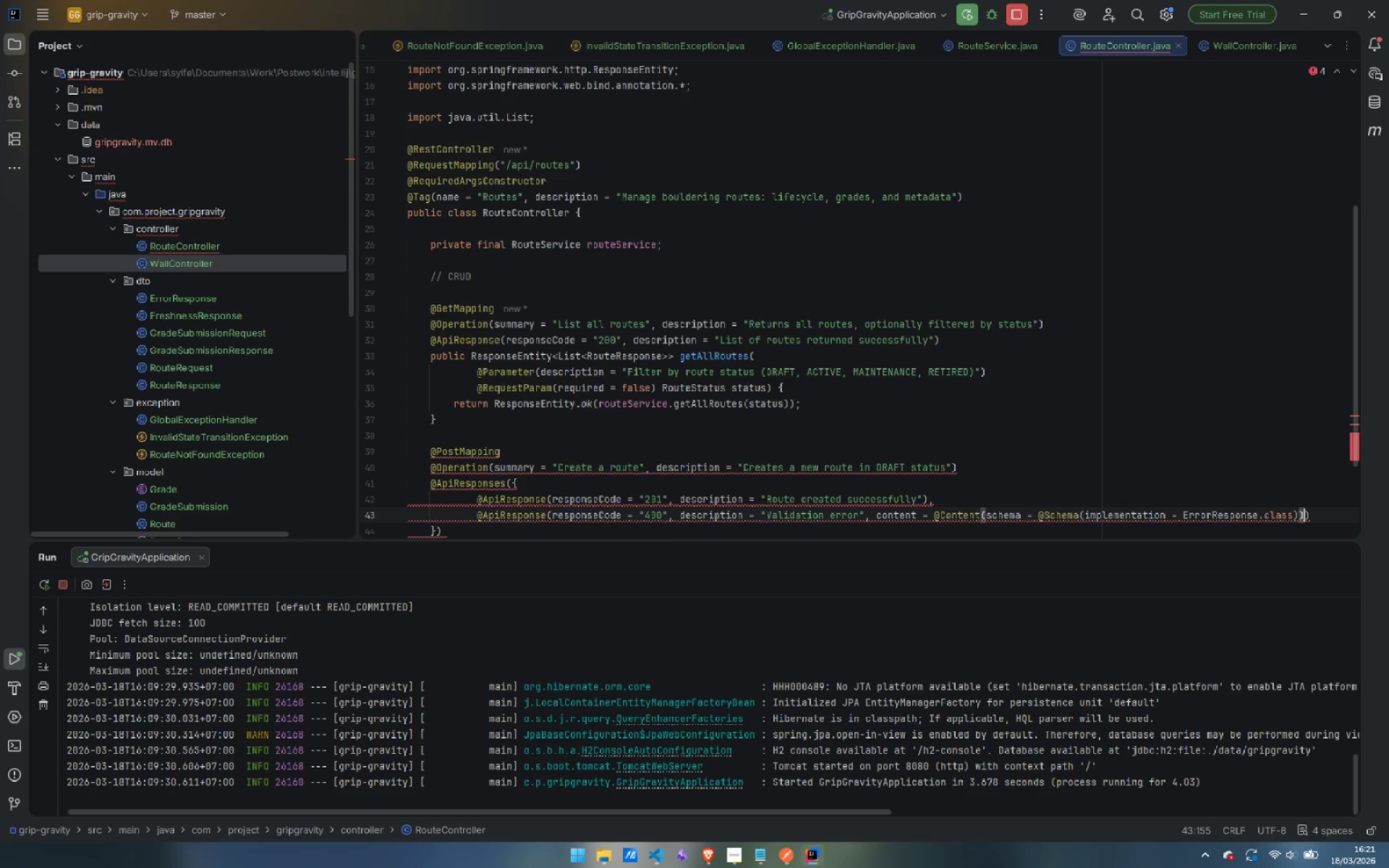 
key(ArrowRight)
 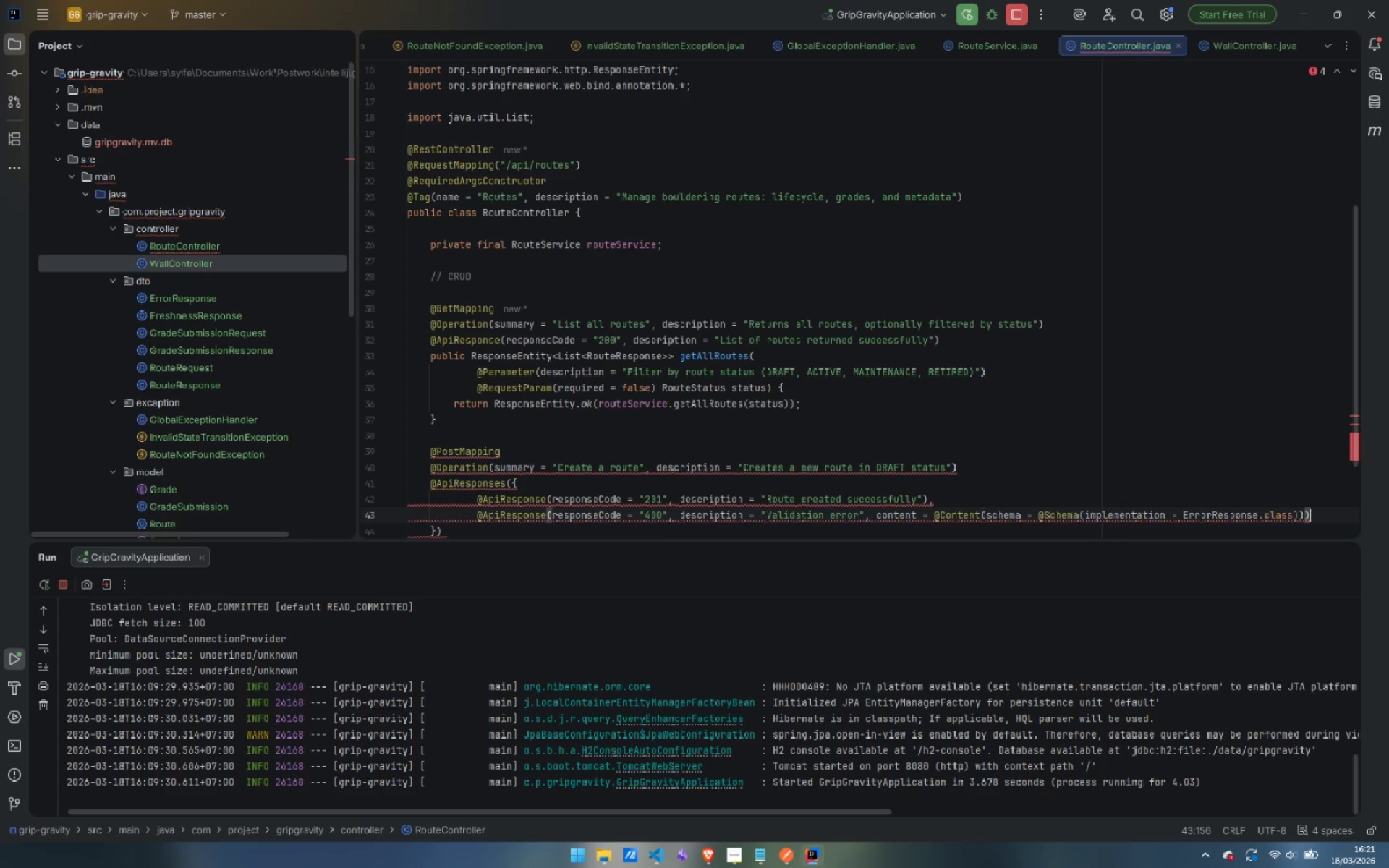 
key(ArrowRight)
 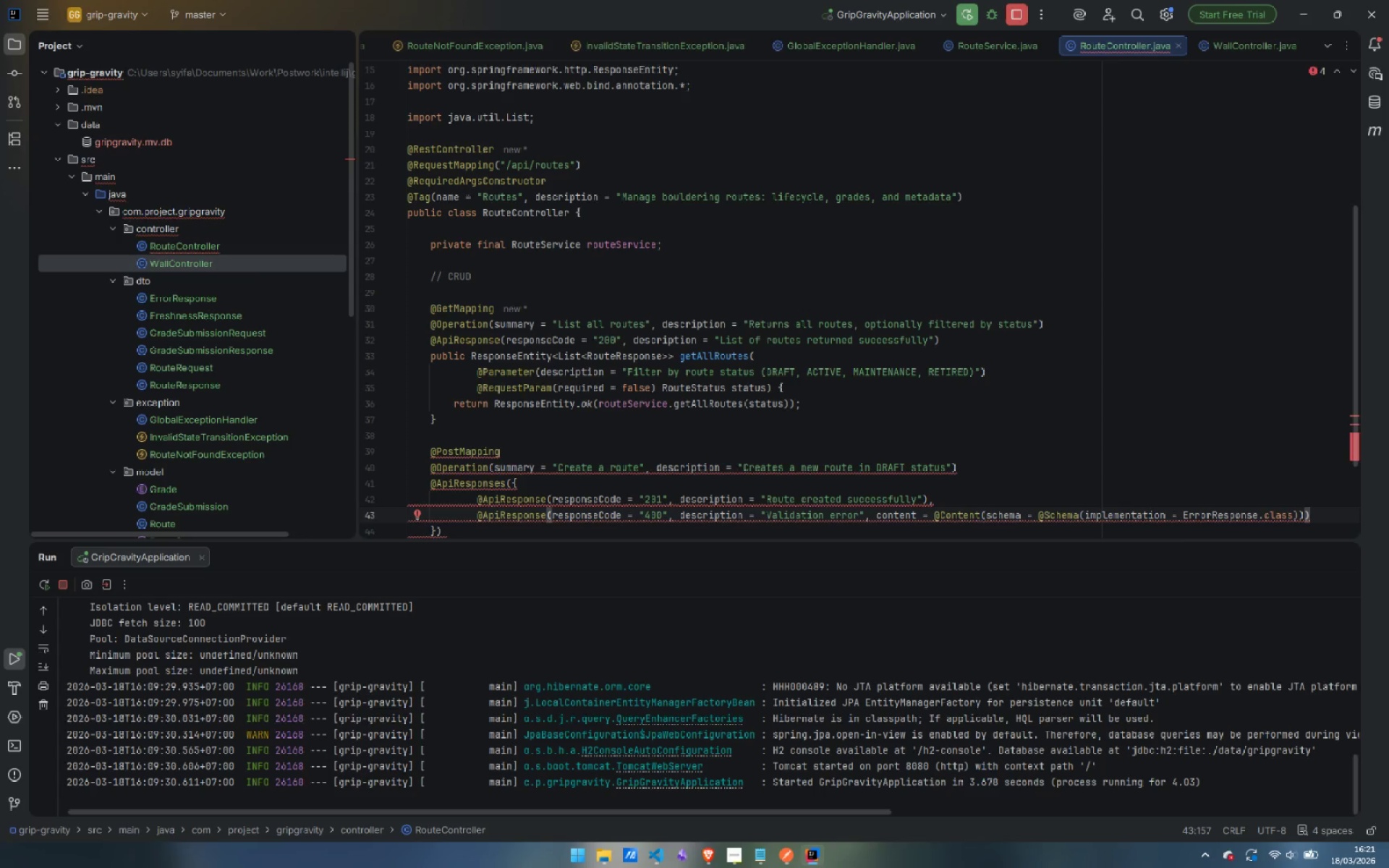 
key(ArrowDown)
 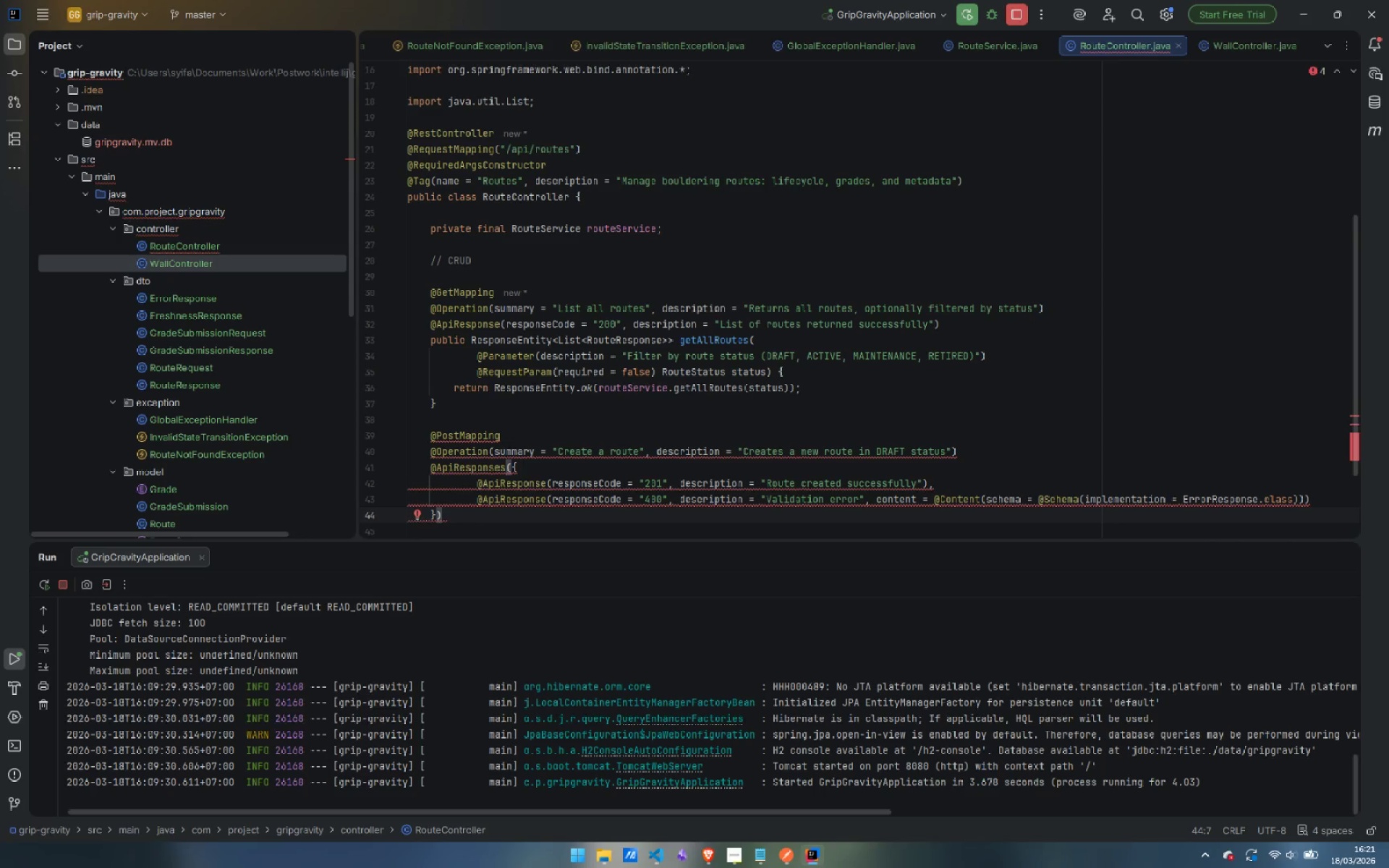 
key(Enter)
 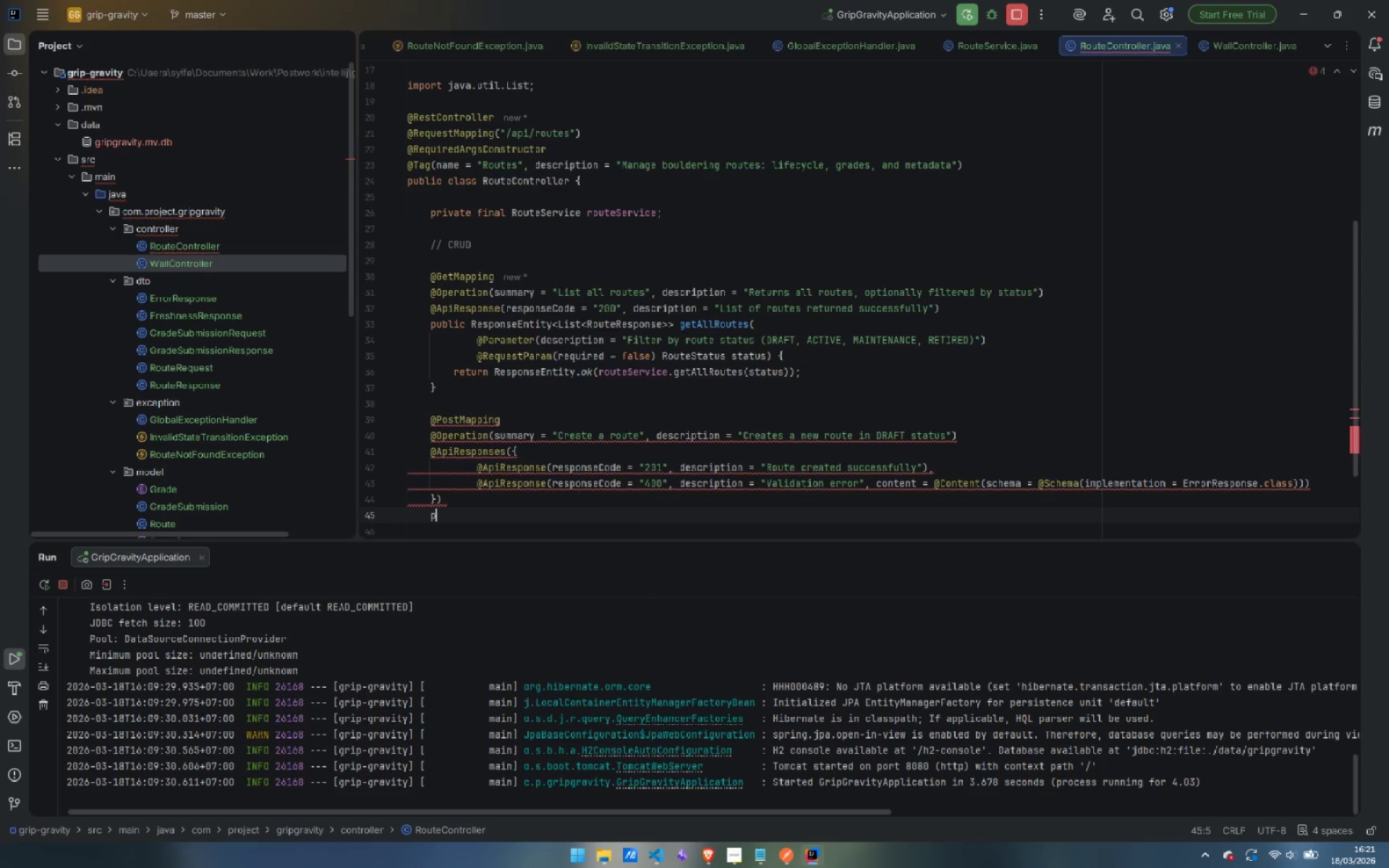 
type(public respo)
key(Backspace)
key(Backspace)
key(Backspace)
key(Backspace)
key(Backspace)
type(Response)
 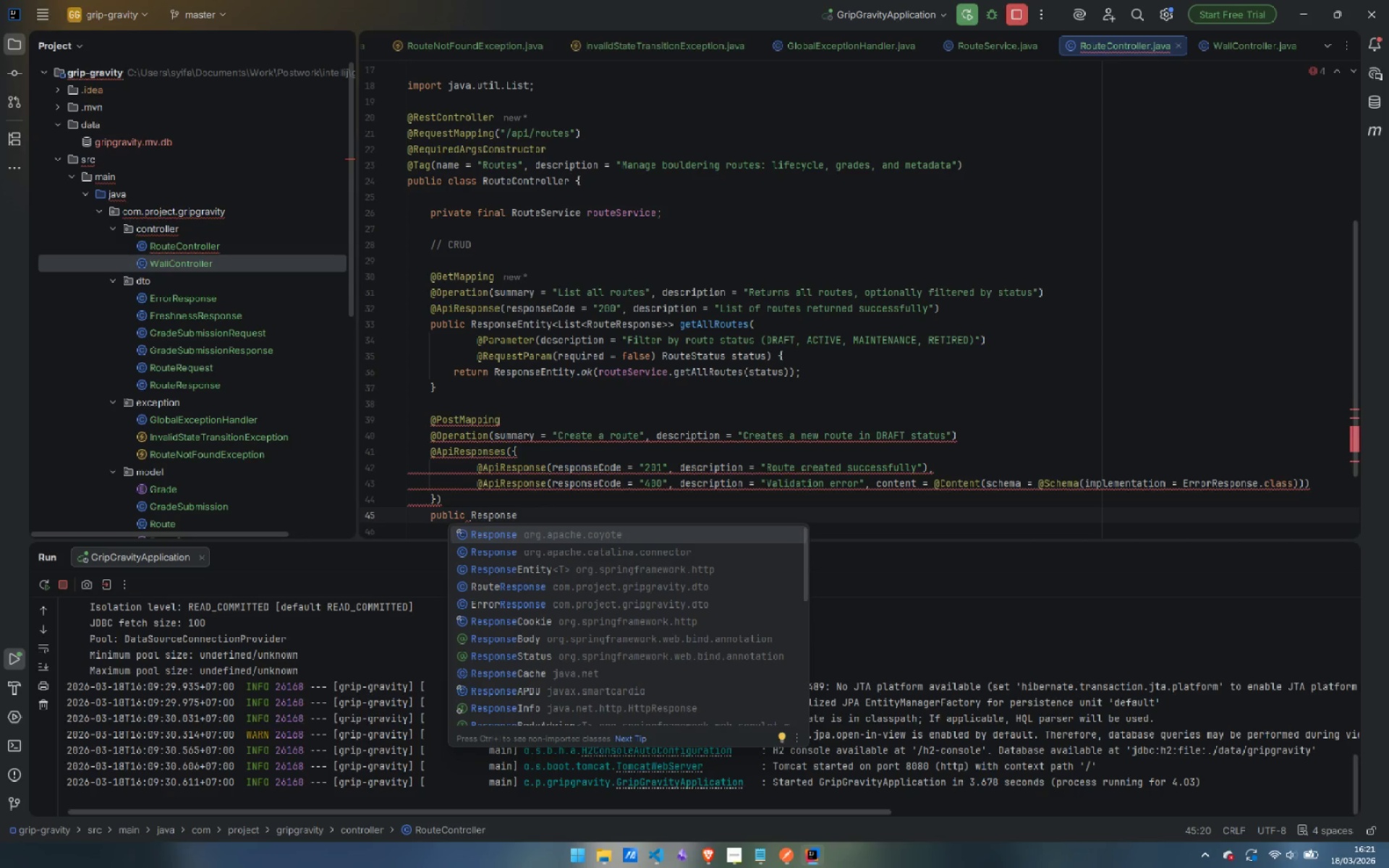 
key(ArrowDown)
 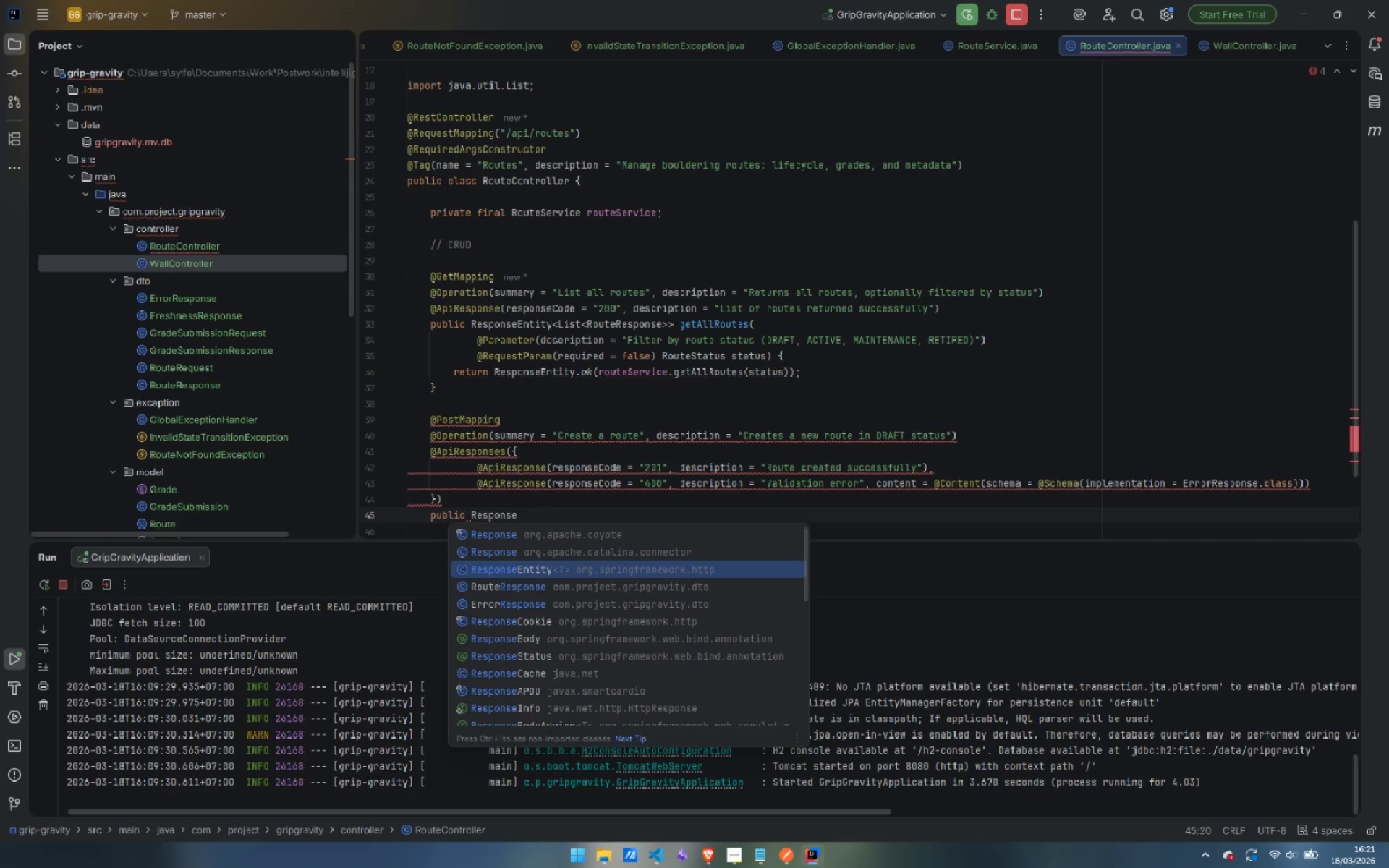 
key(ArrowDown)
 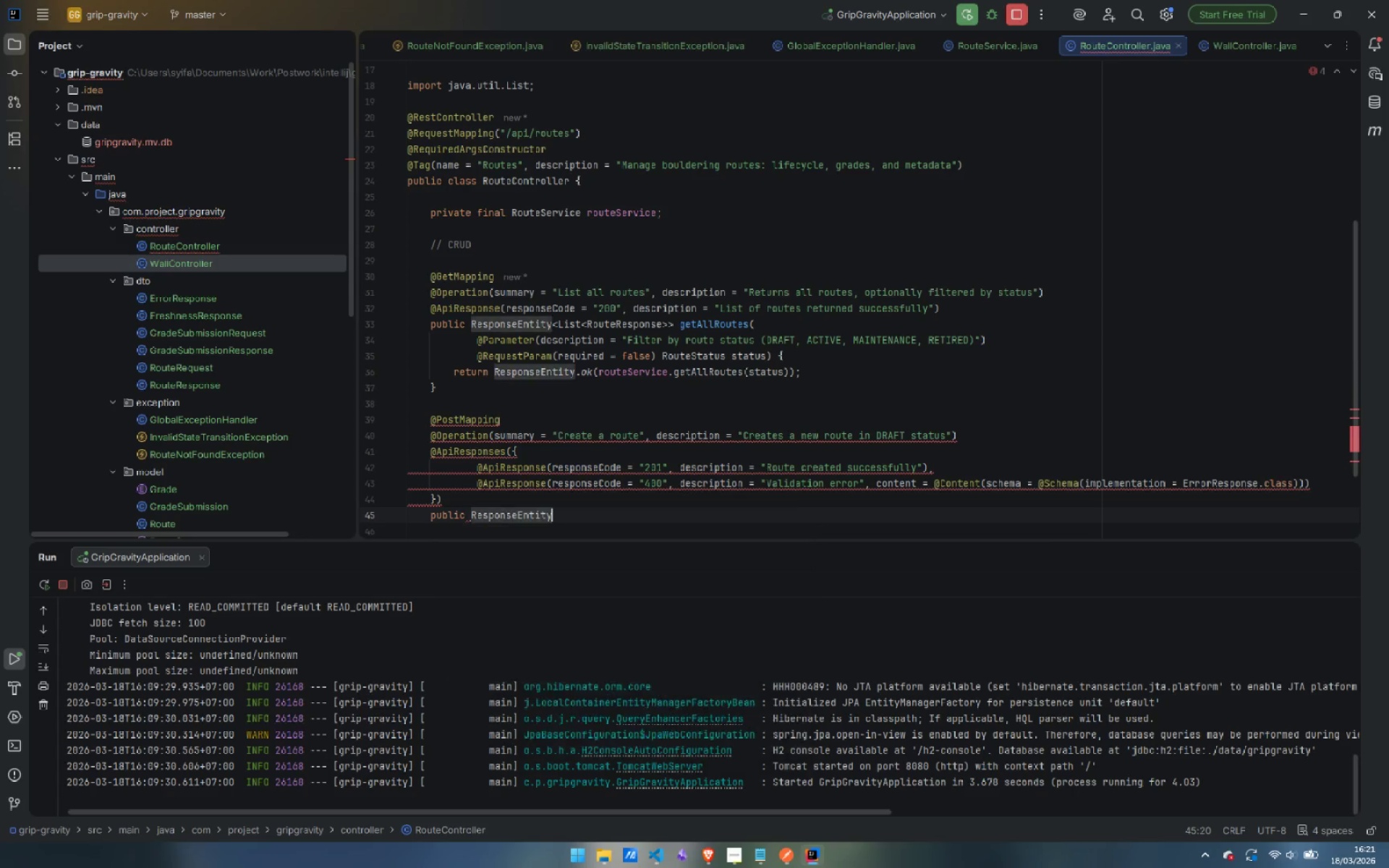 
key(Enter)
 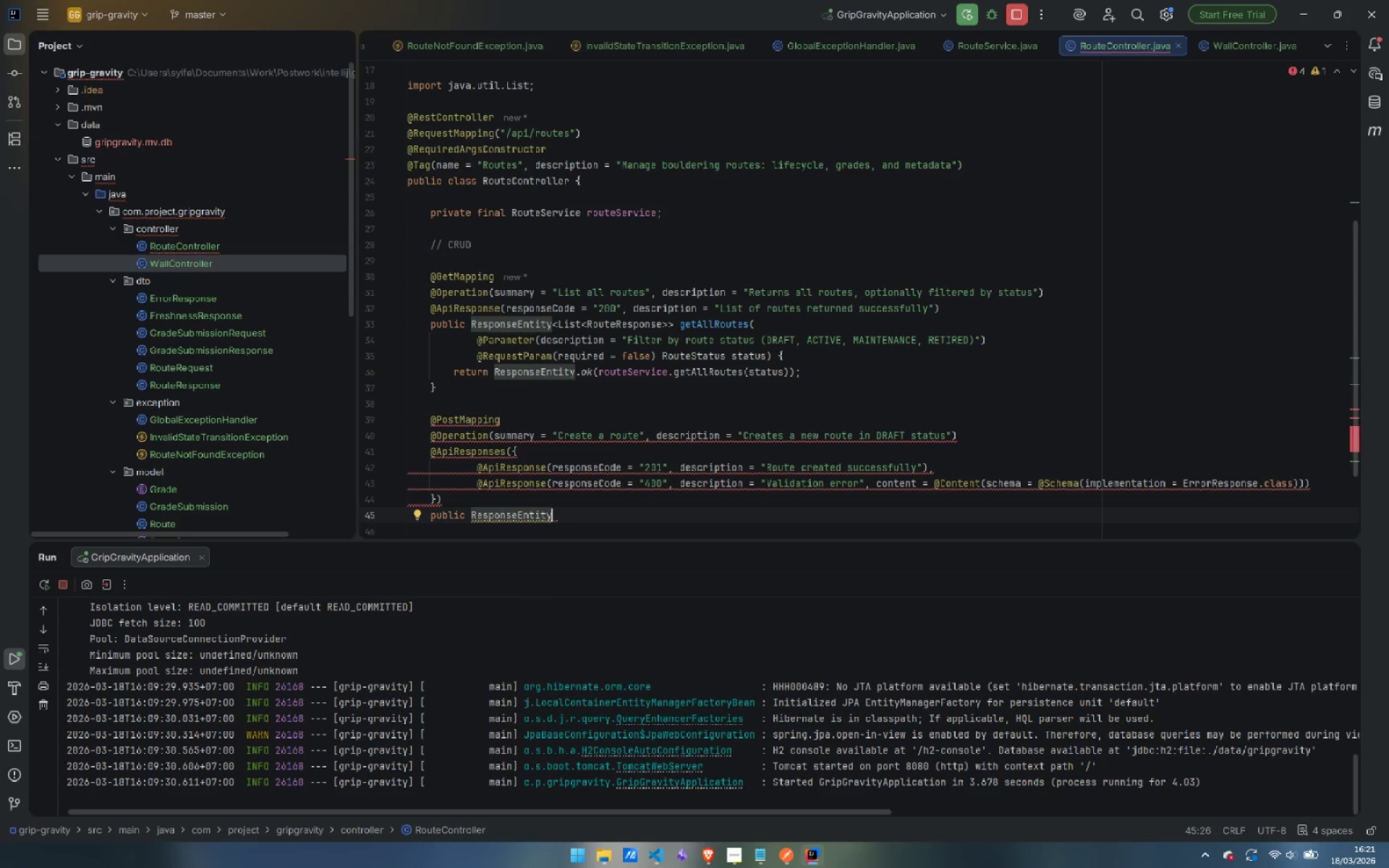 
type(<RouteRE)
 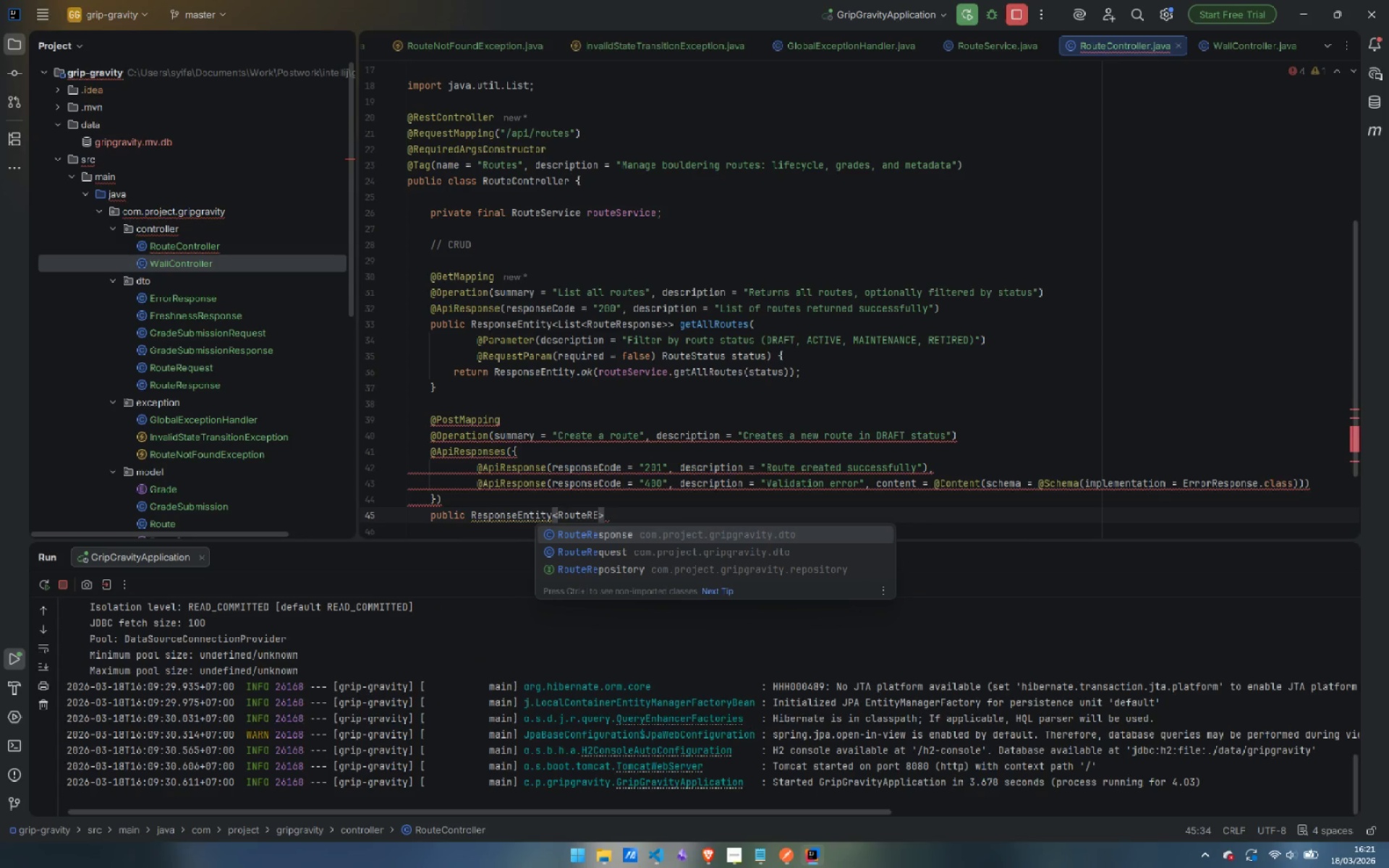 
key(Enter)
 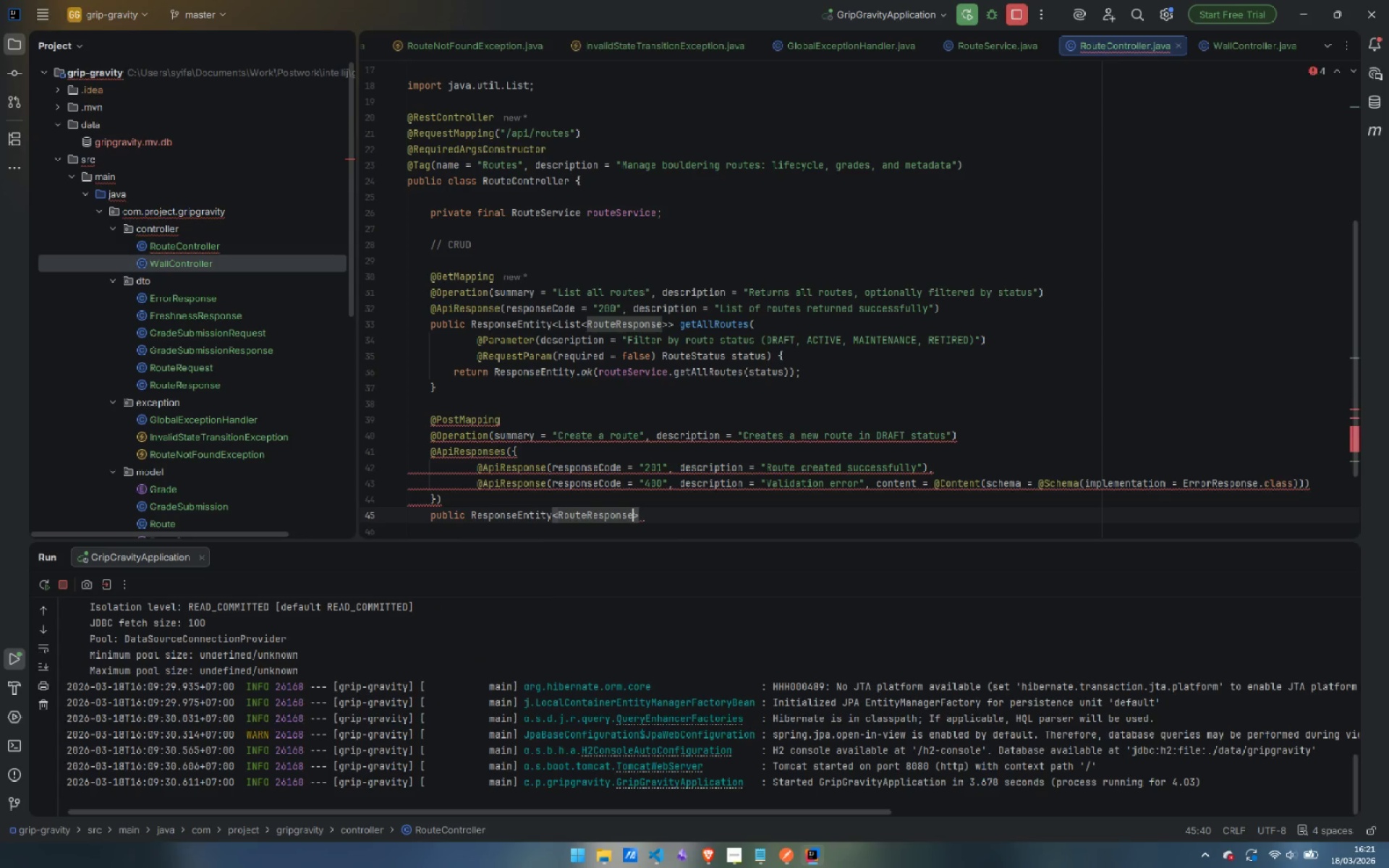 
key(ArrowRight)
 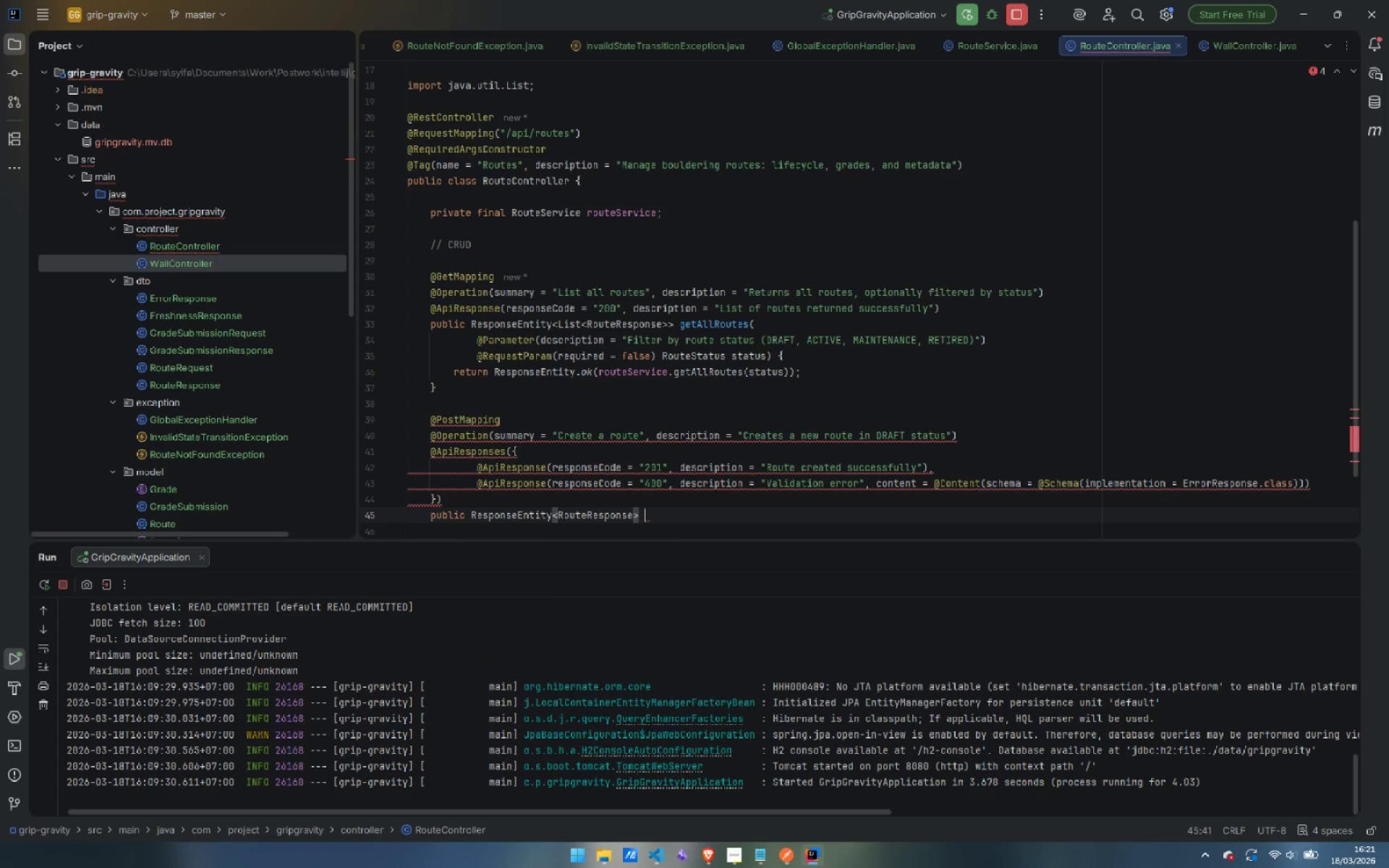 
type( createRoute()
 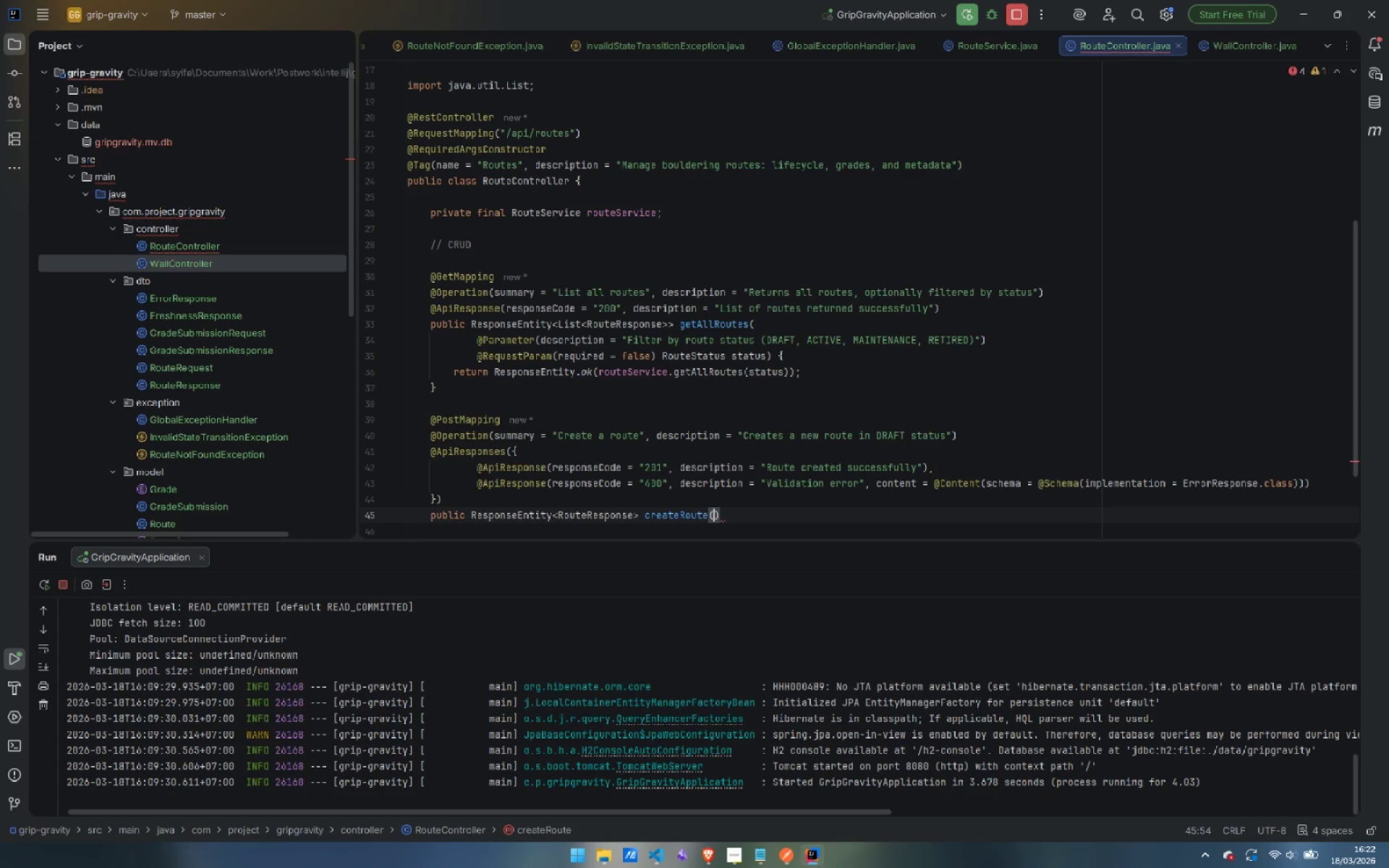 
key(Enter)
 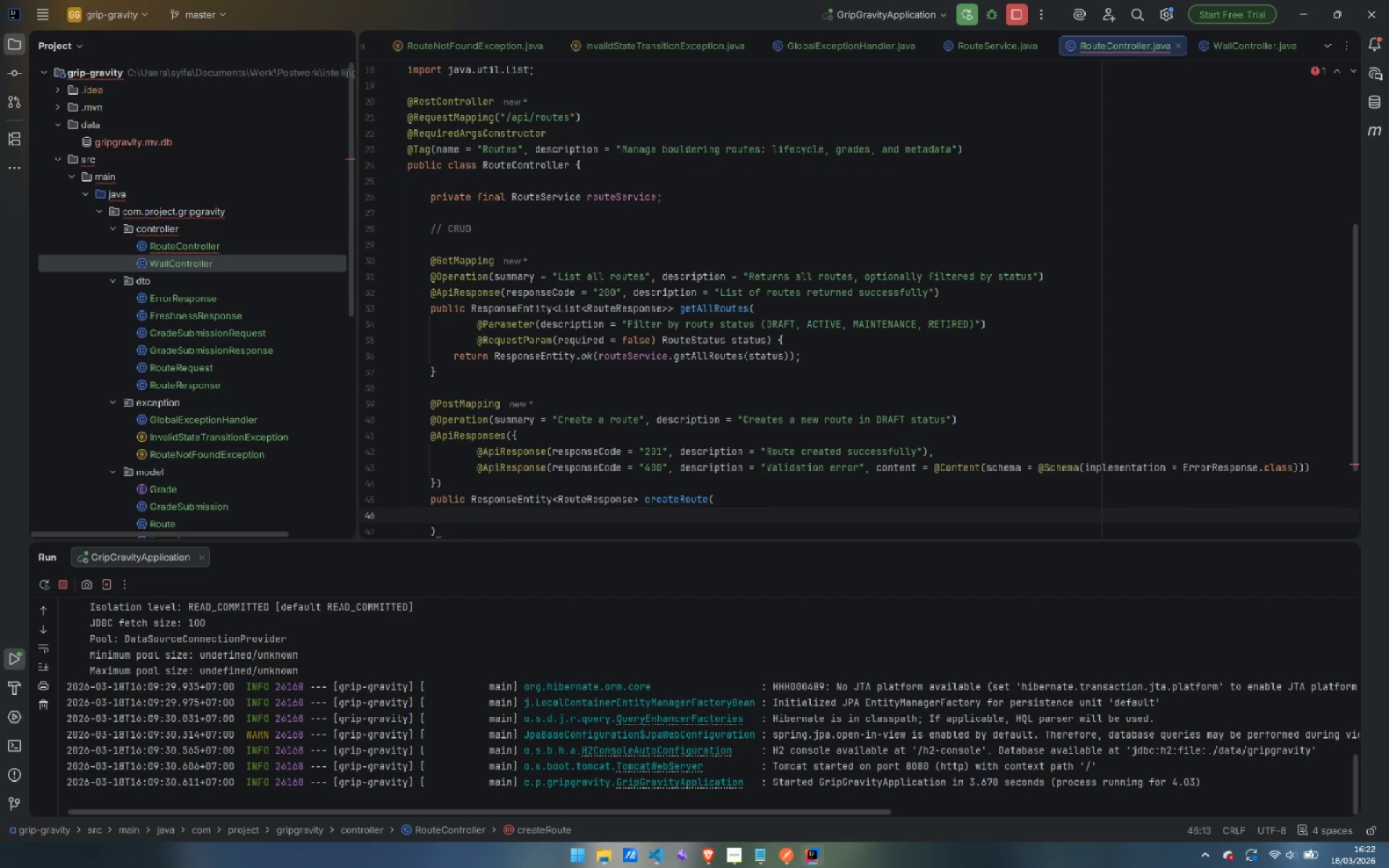 
hold_key(key=ShiftLeft, duration=2.58)
 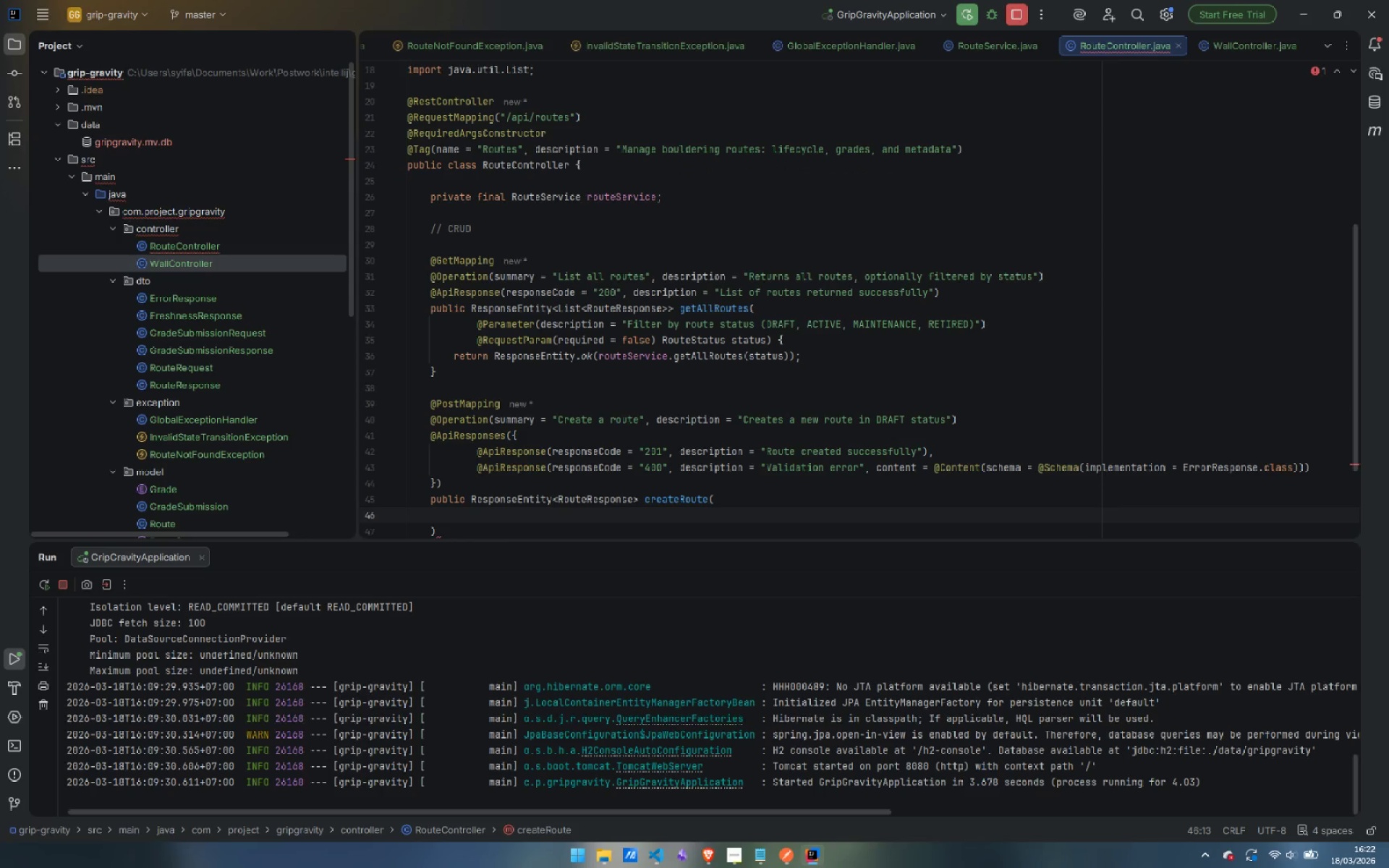 
key(Control+Z)
 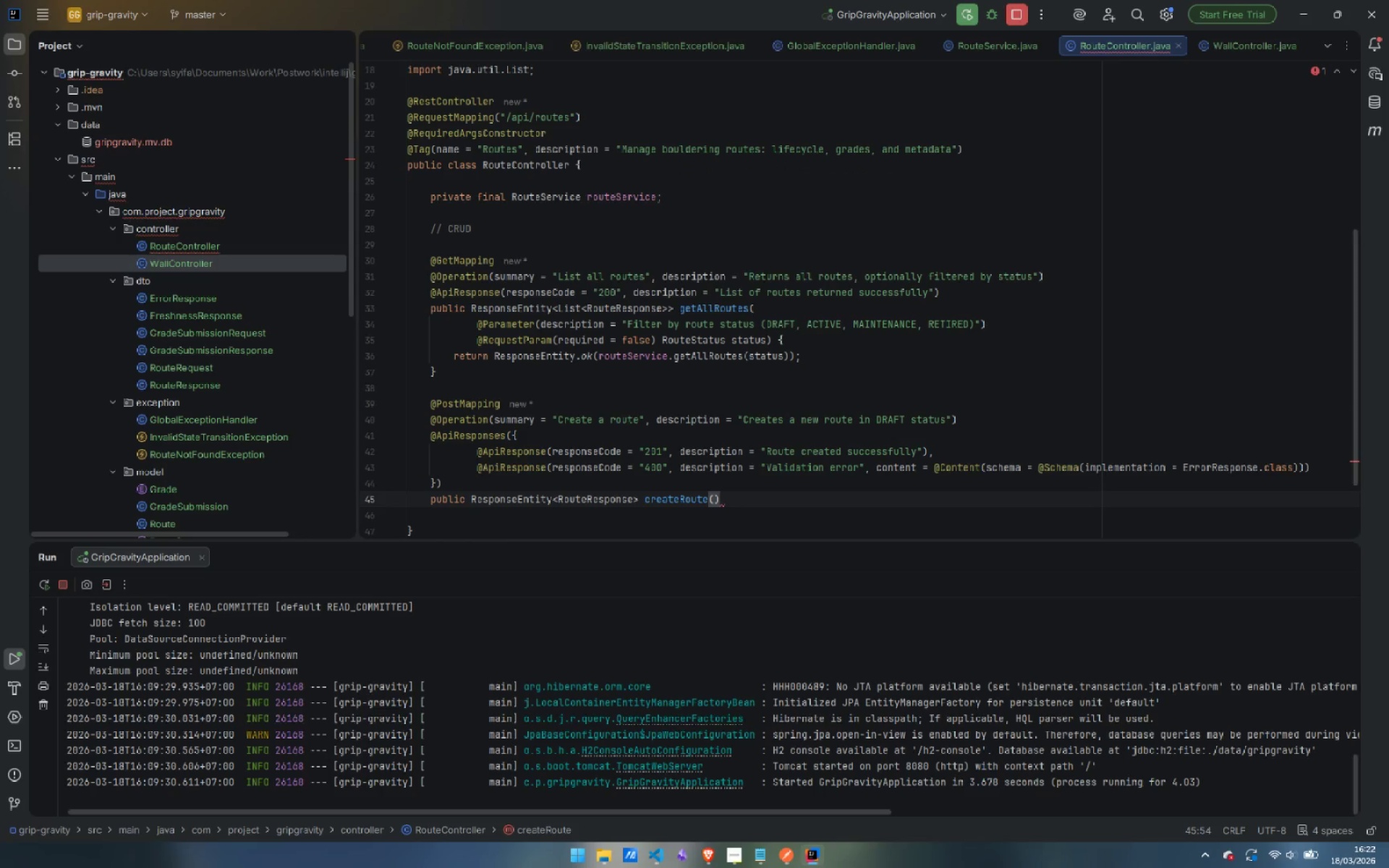 
key(Enter)
 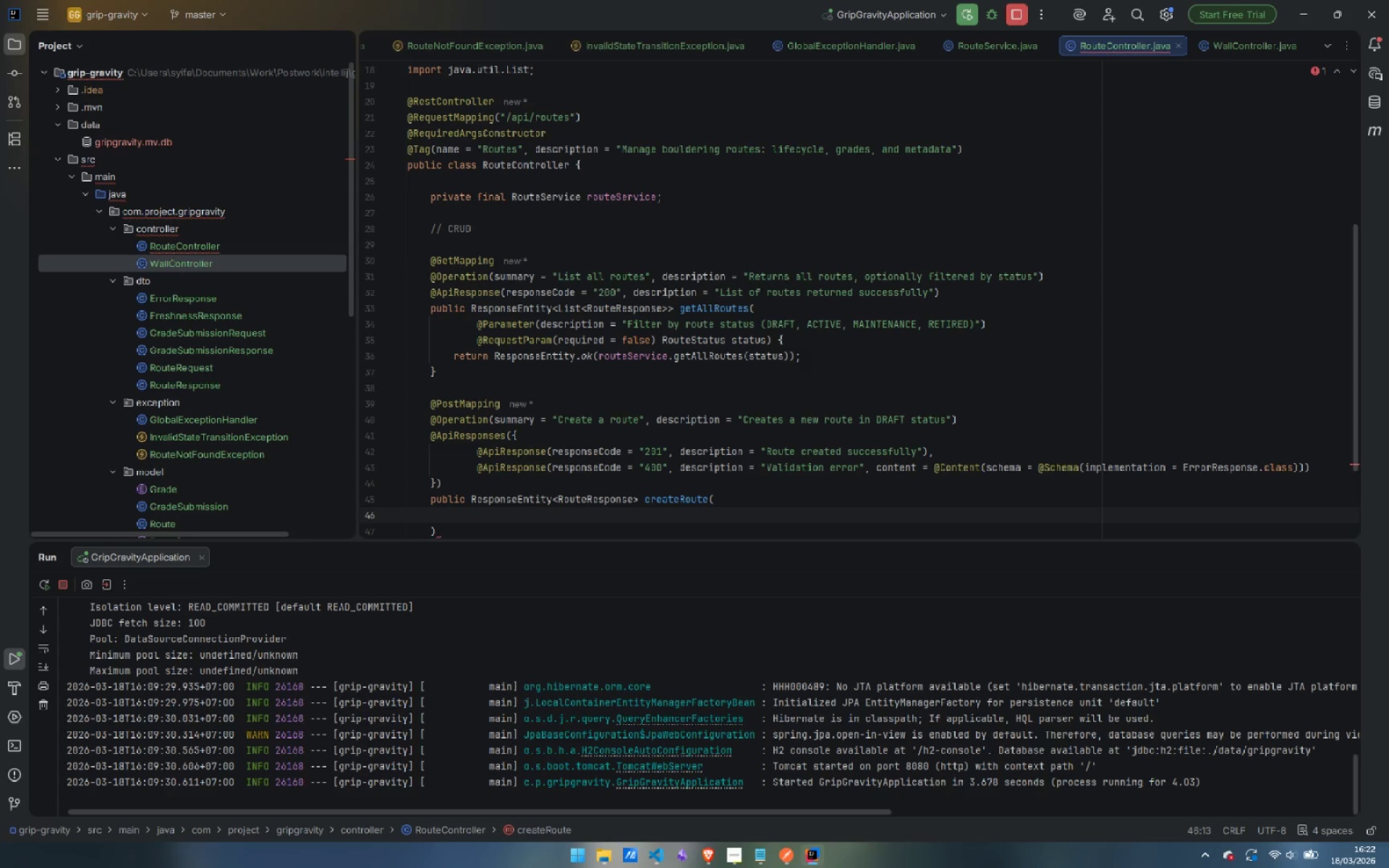 
type(@Valid)
 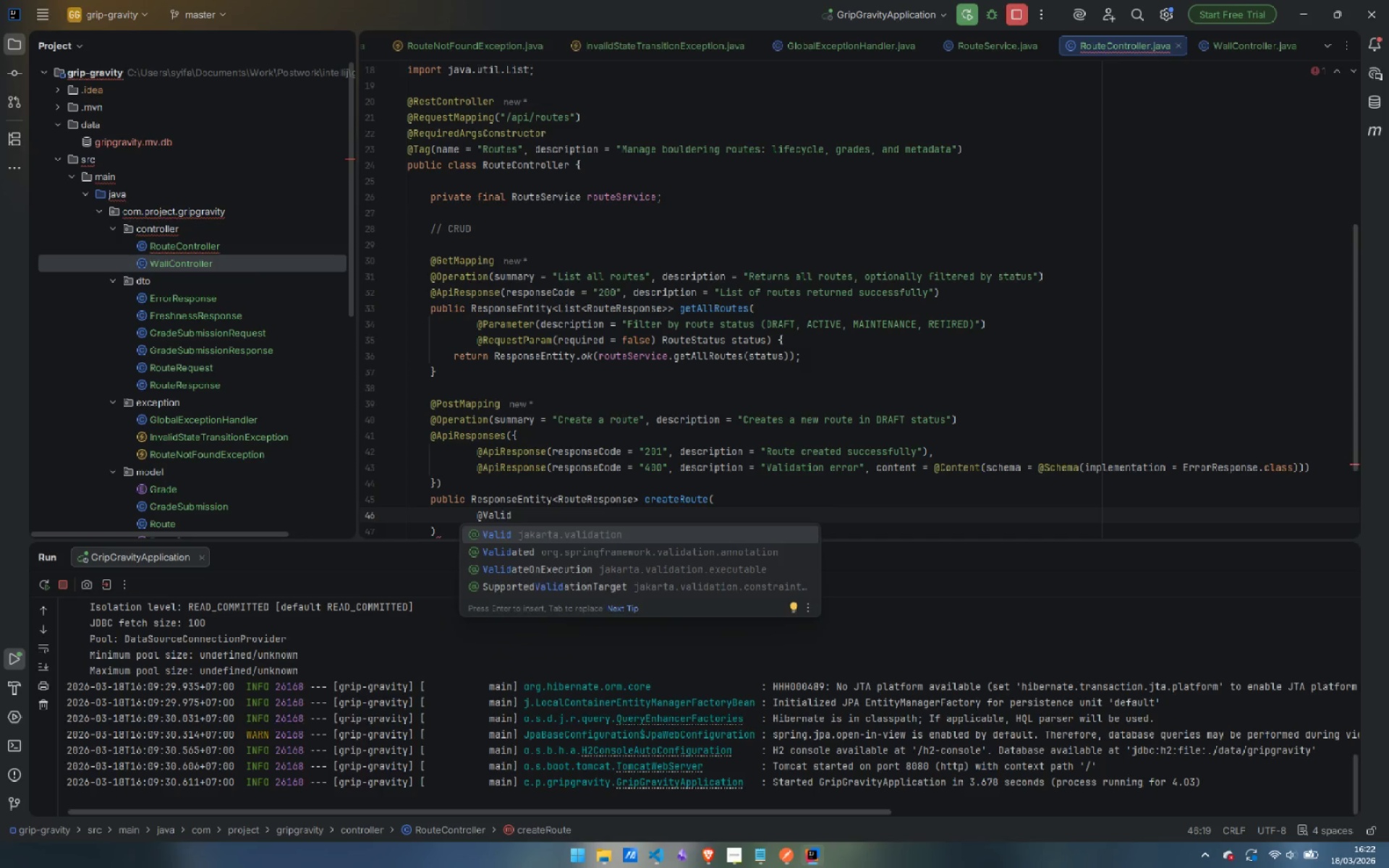 
key(Enter)
 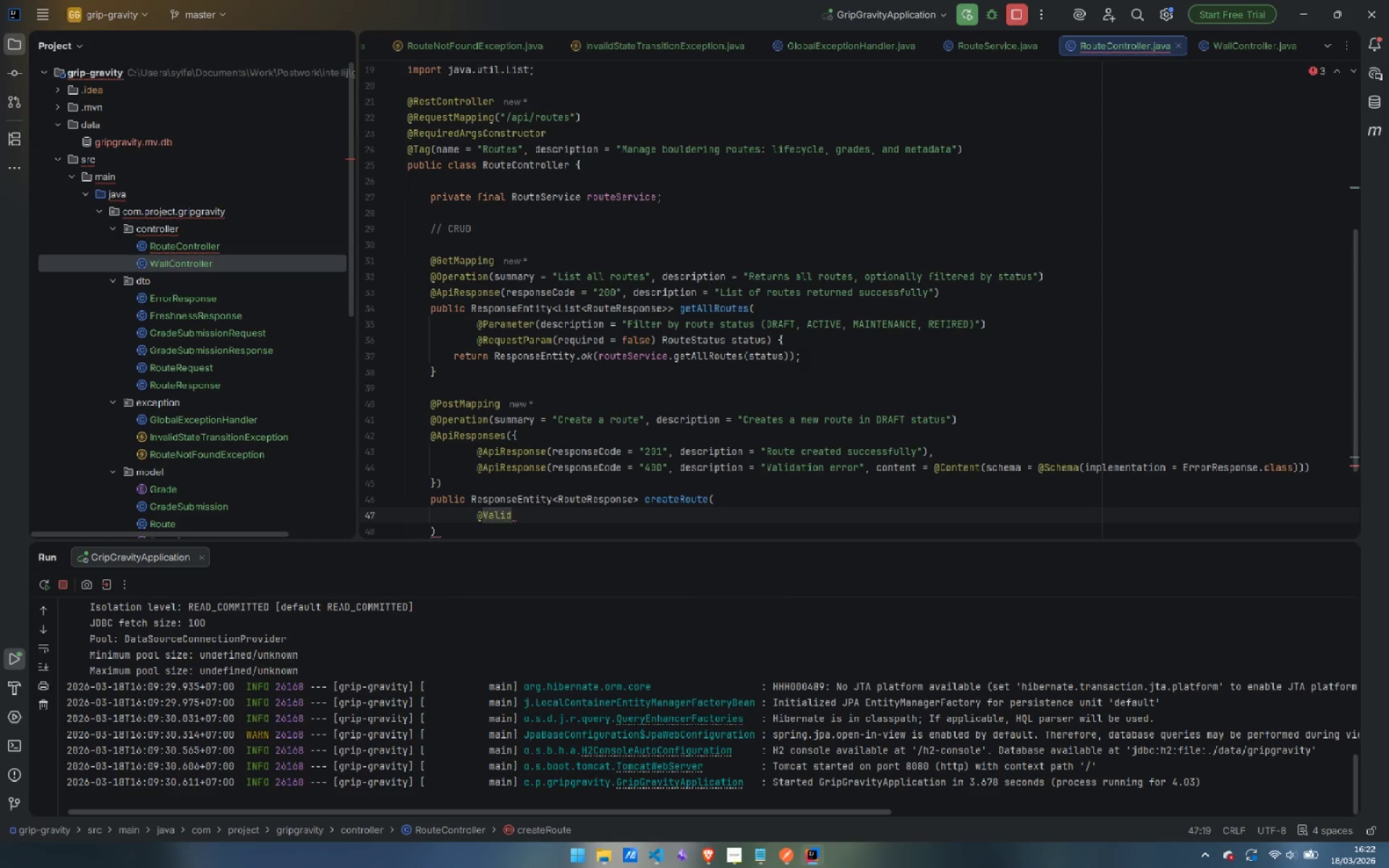 
type( @ReB)
 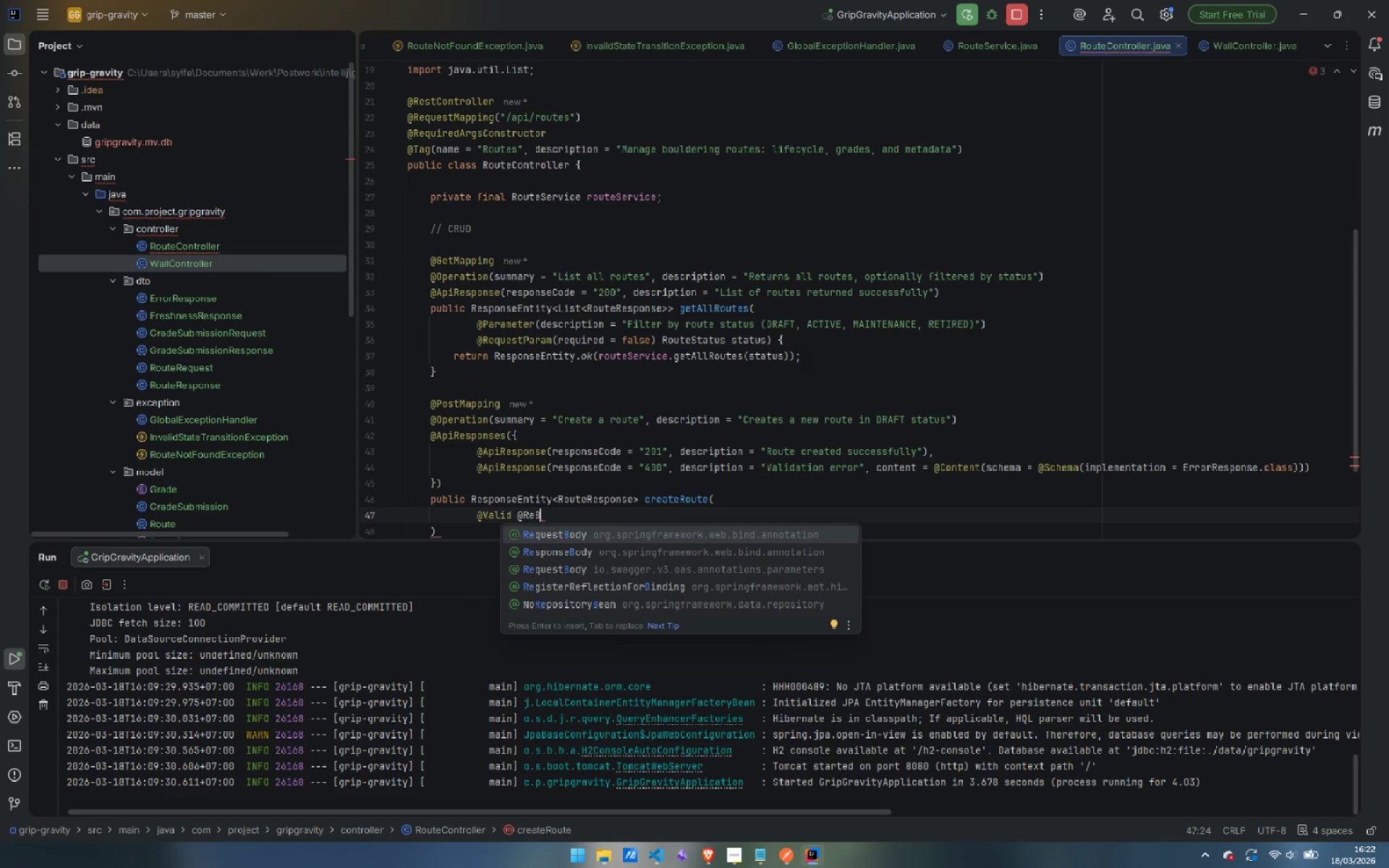 
key(Enter)
 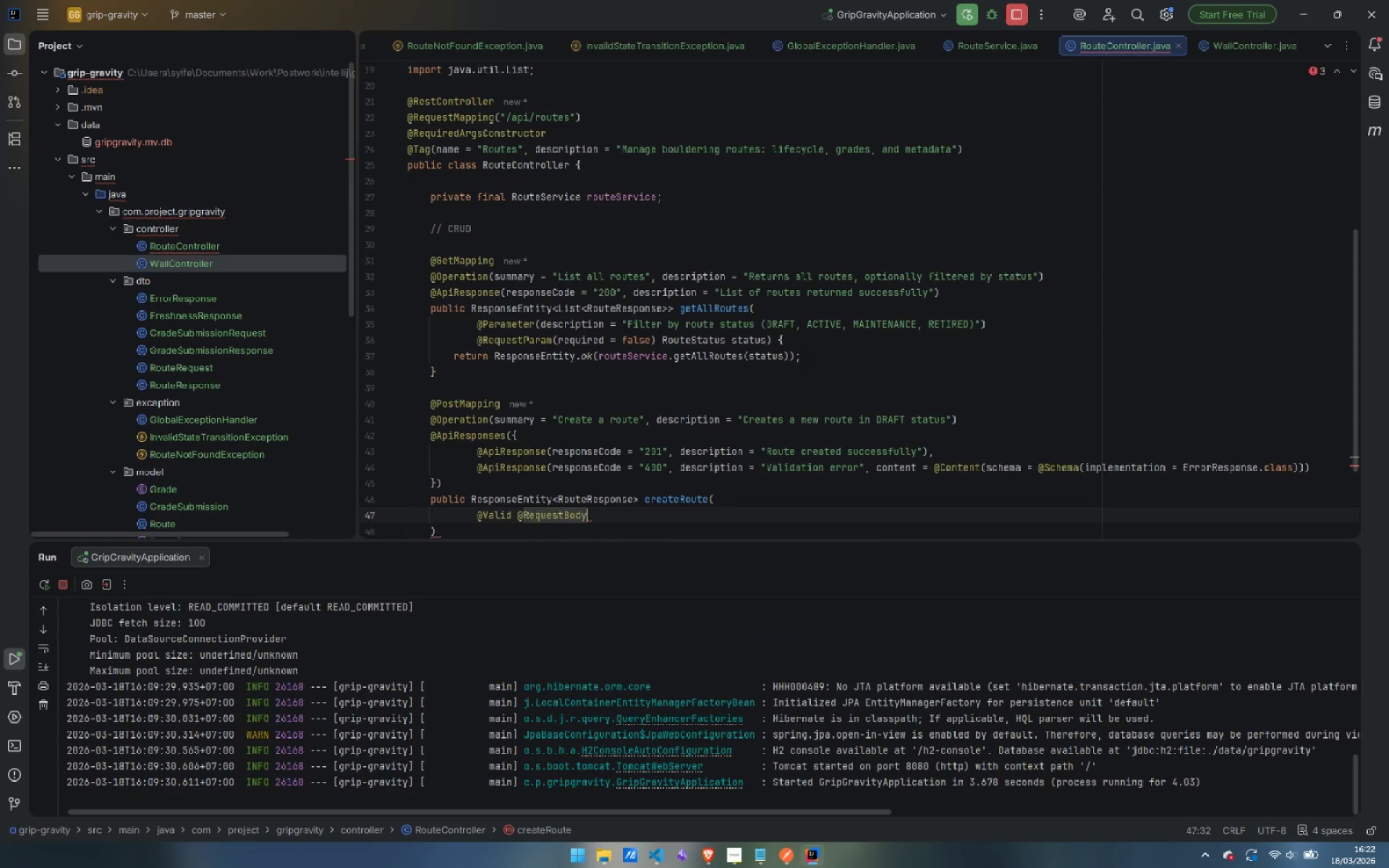 
type( Re)
key(Backspace)
type(out)
 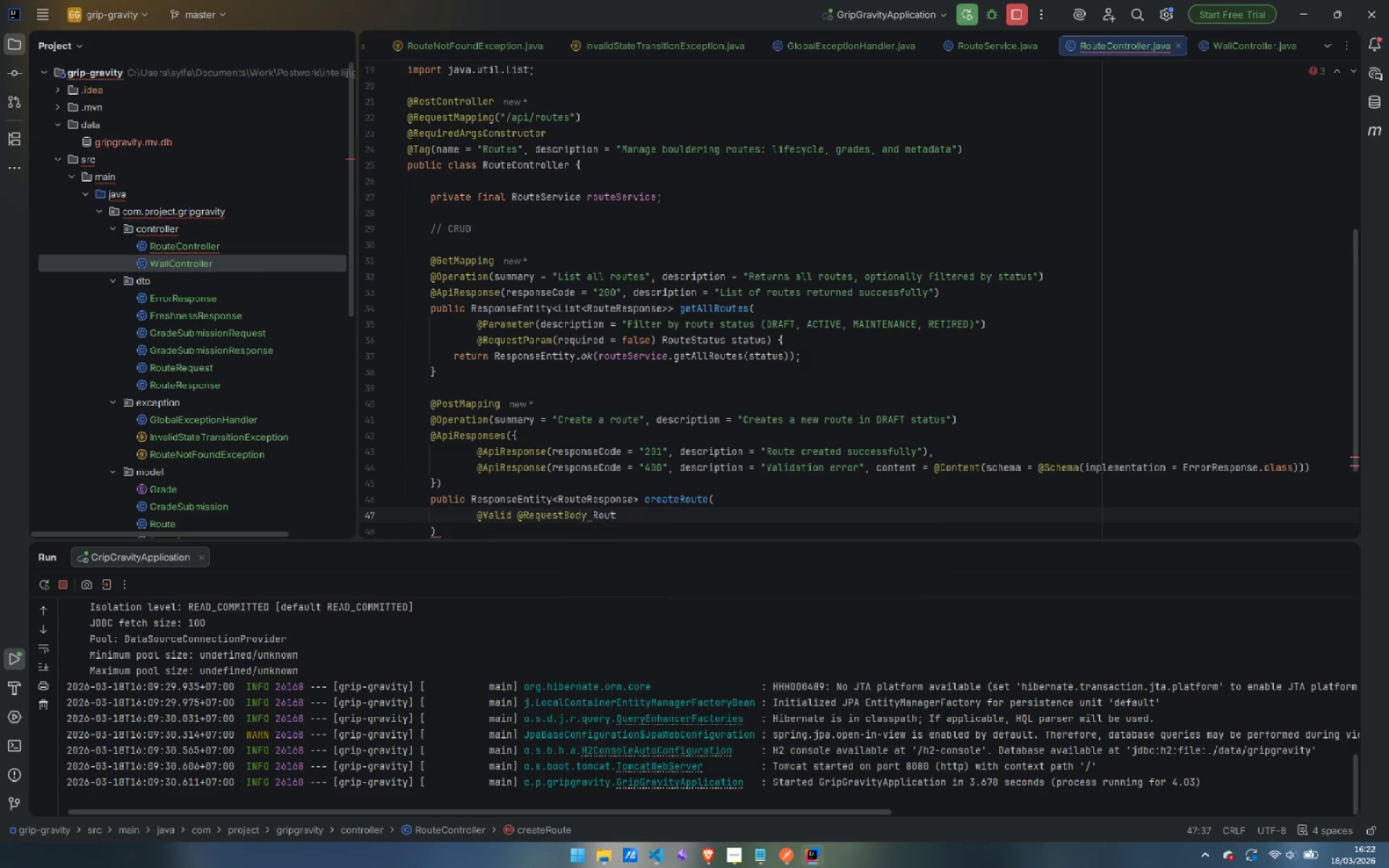 
key(Enter)
 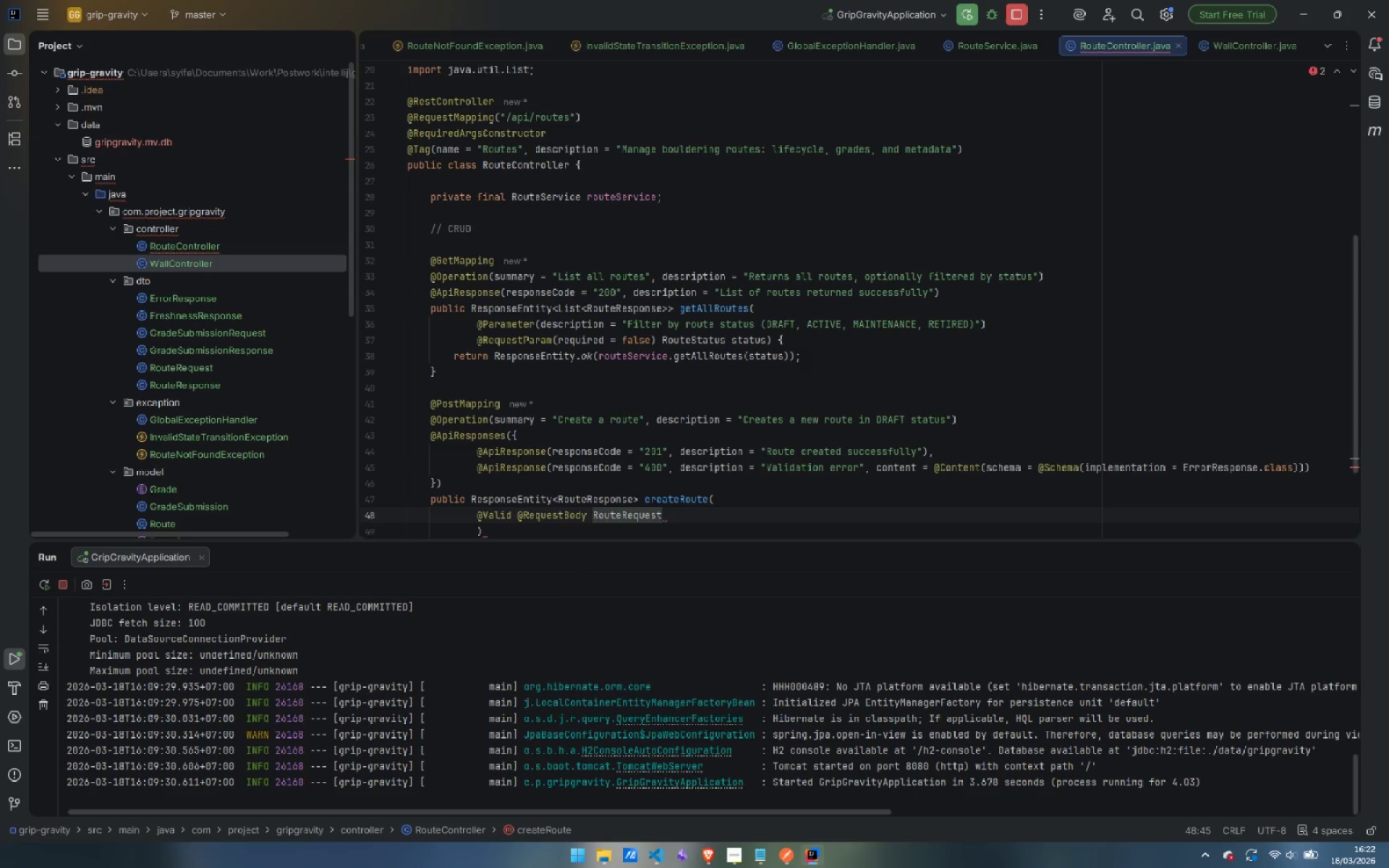 
type( req)
 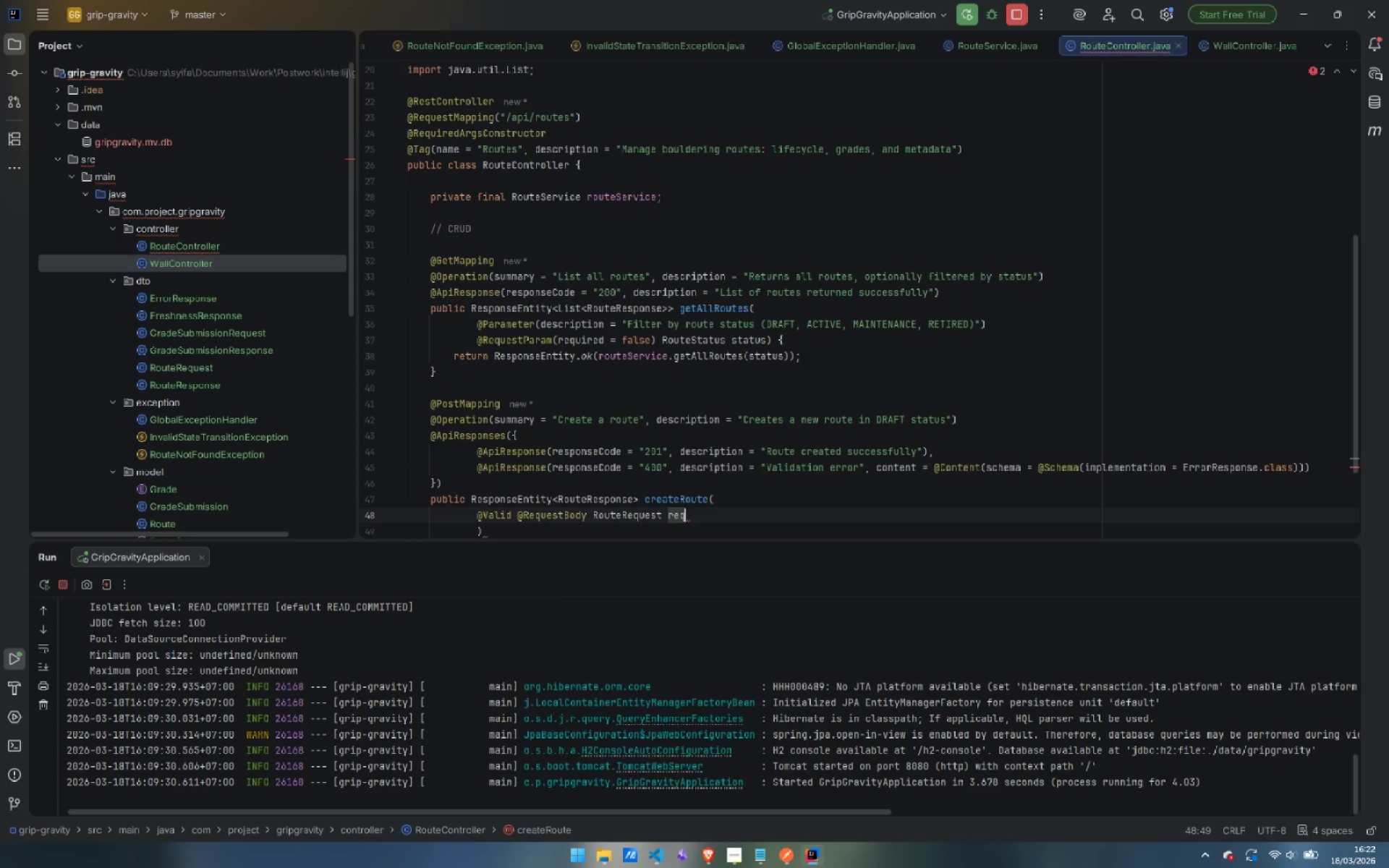 
key(Enter)
 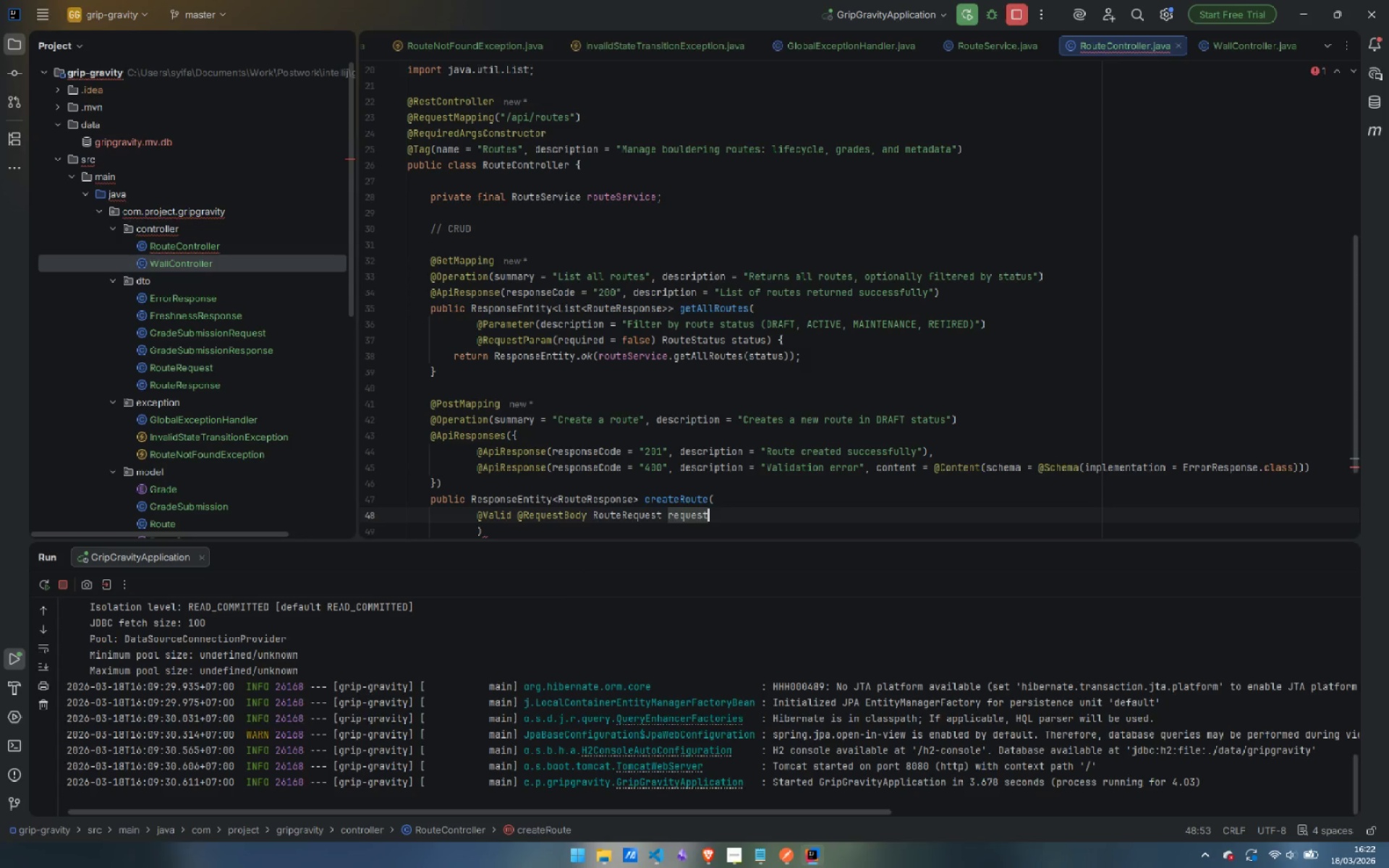 
key(Delete)
 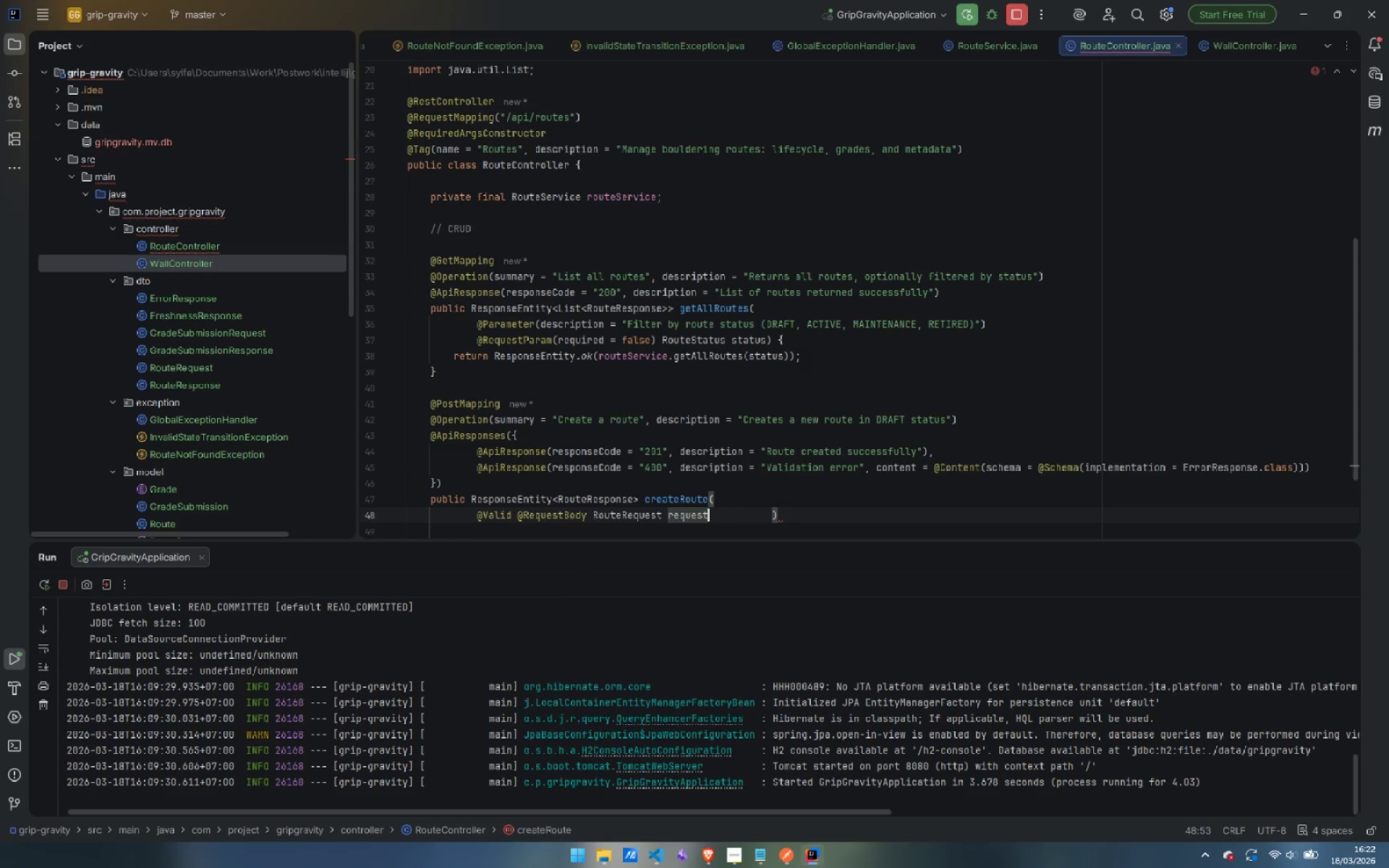 
key(Delete)
 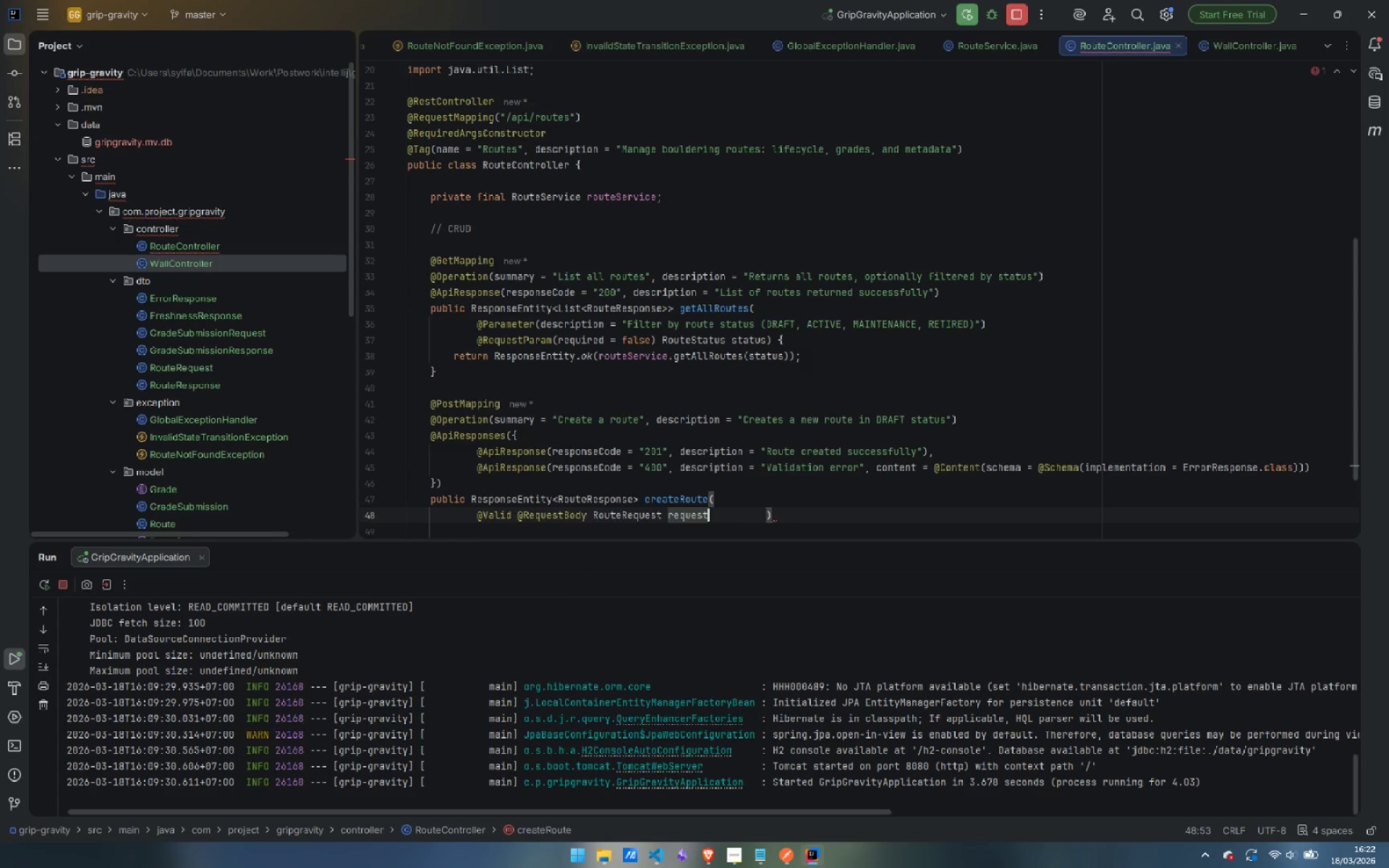 
key(Delete)
 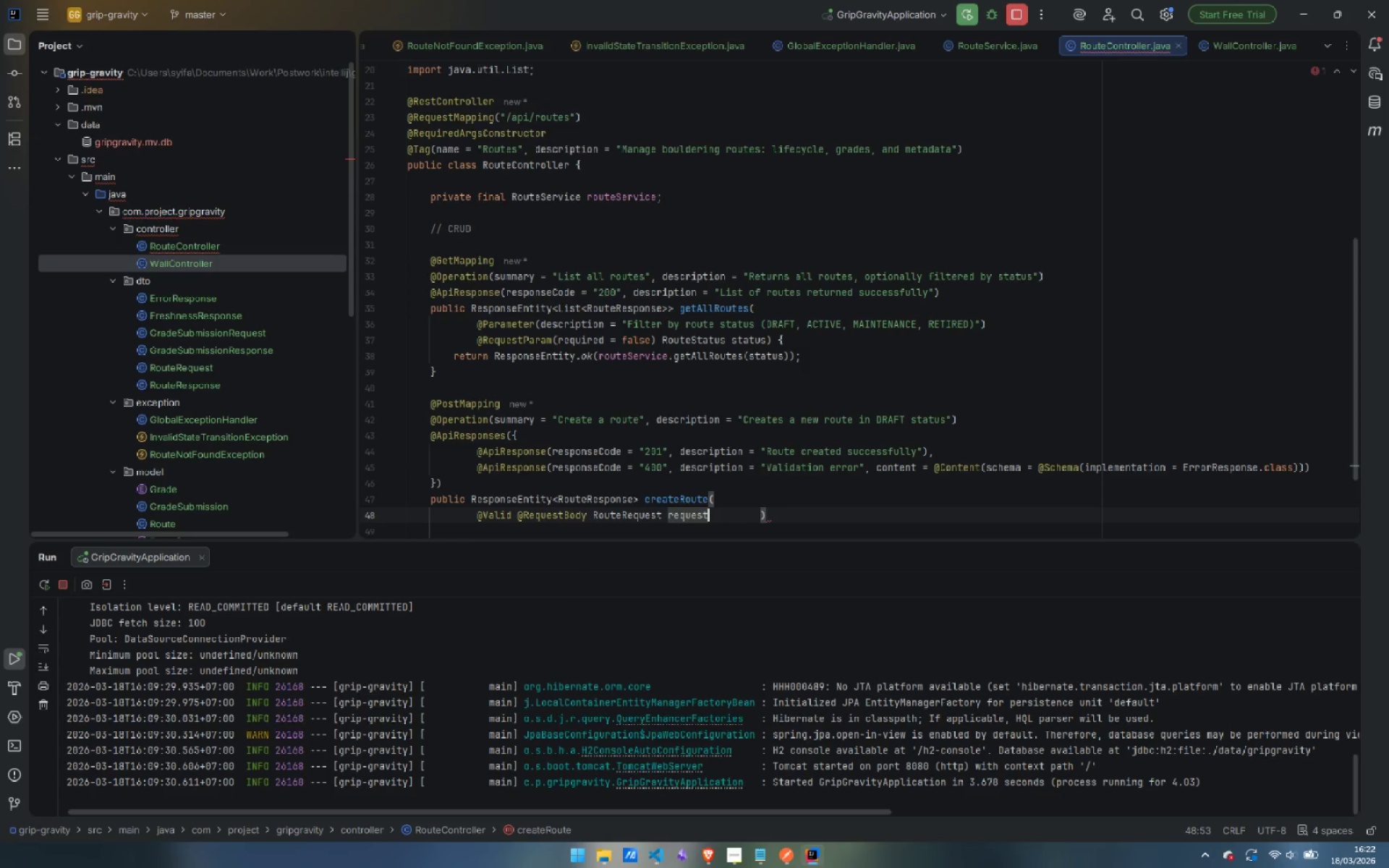 
key(Delete)
 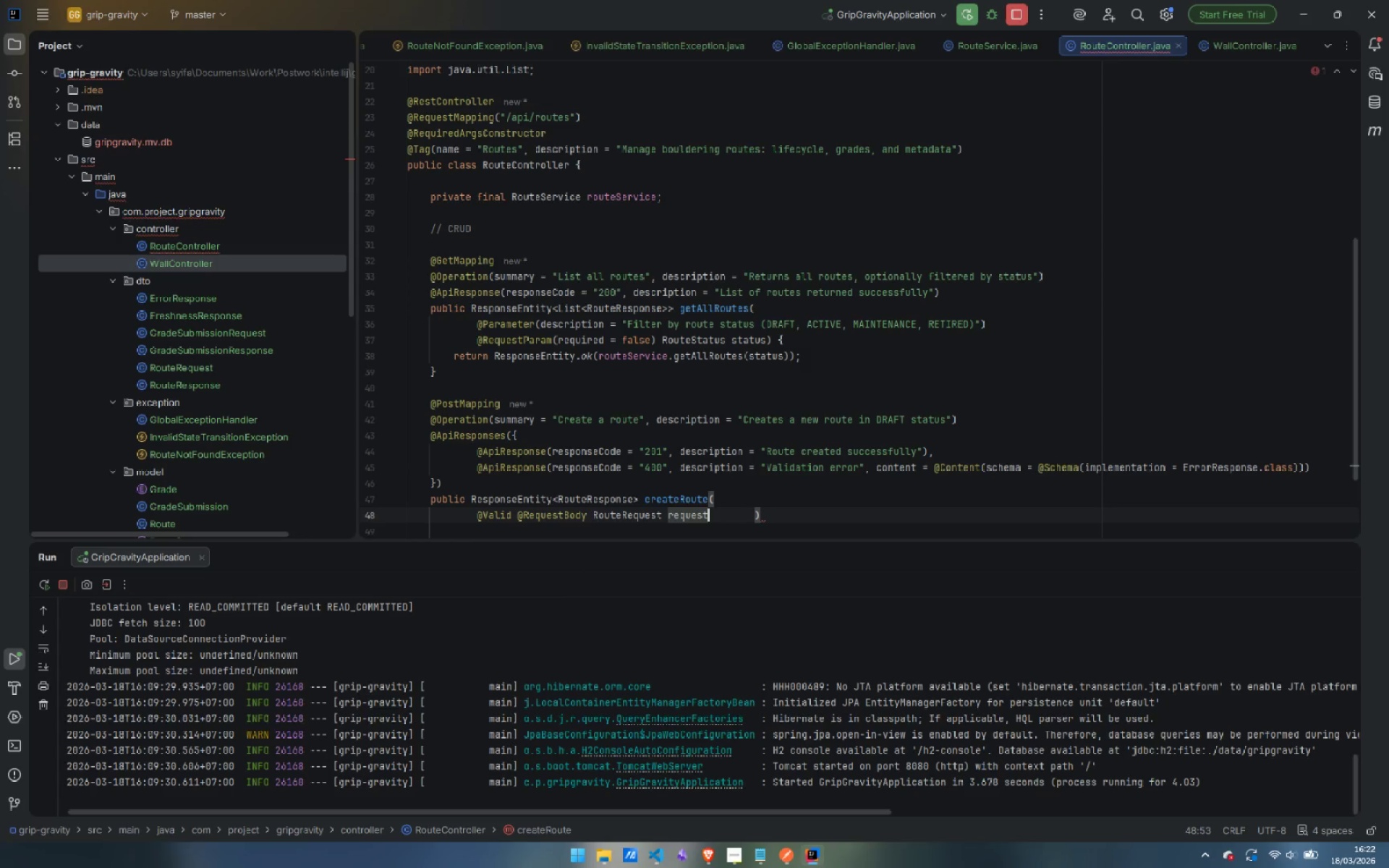 
key(Delete)
 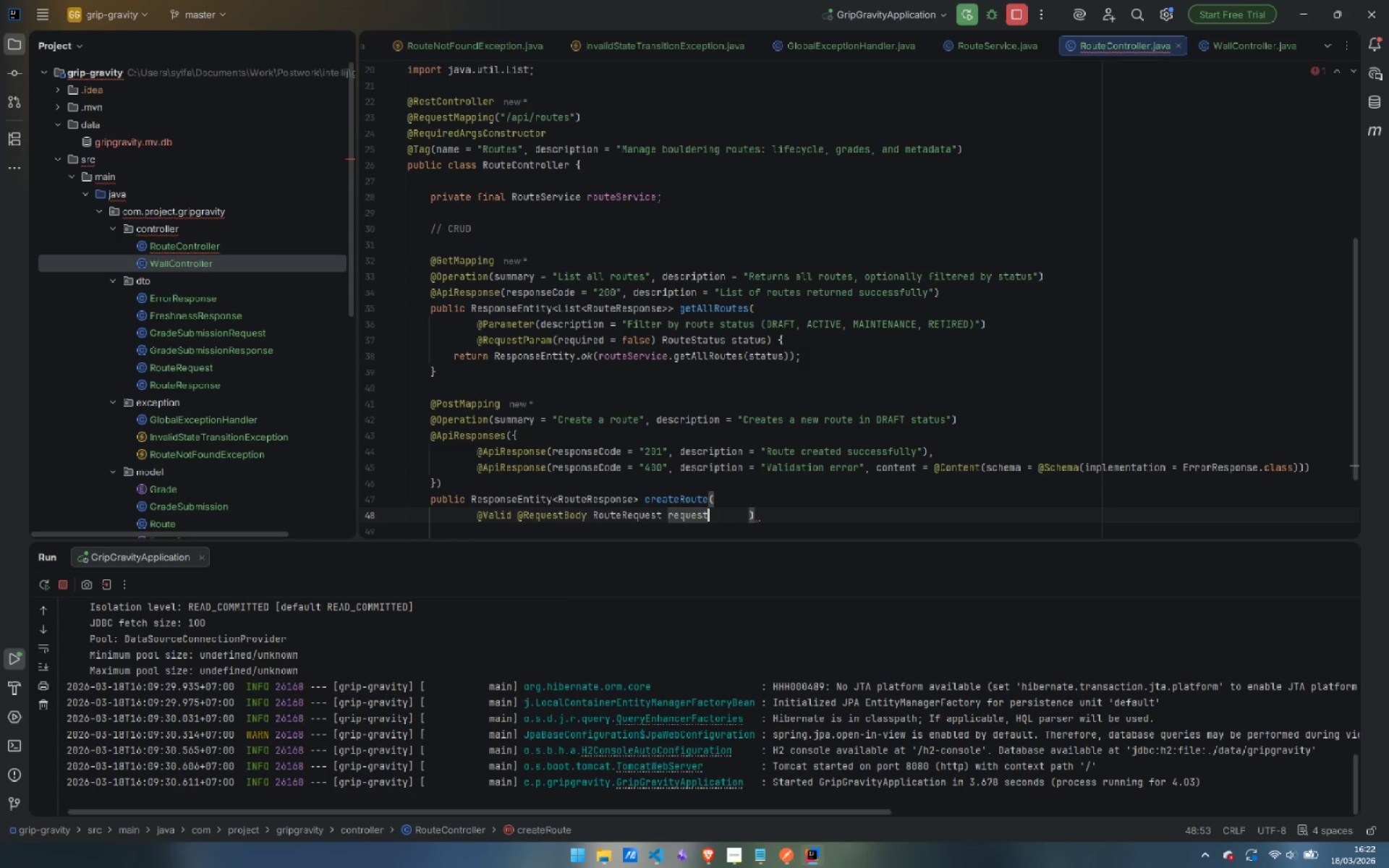 
key(Delete)
 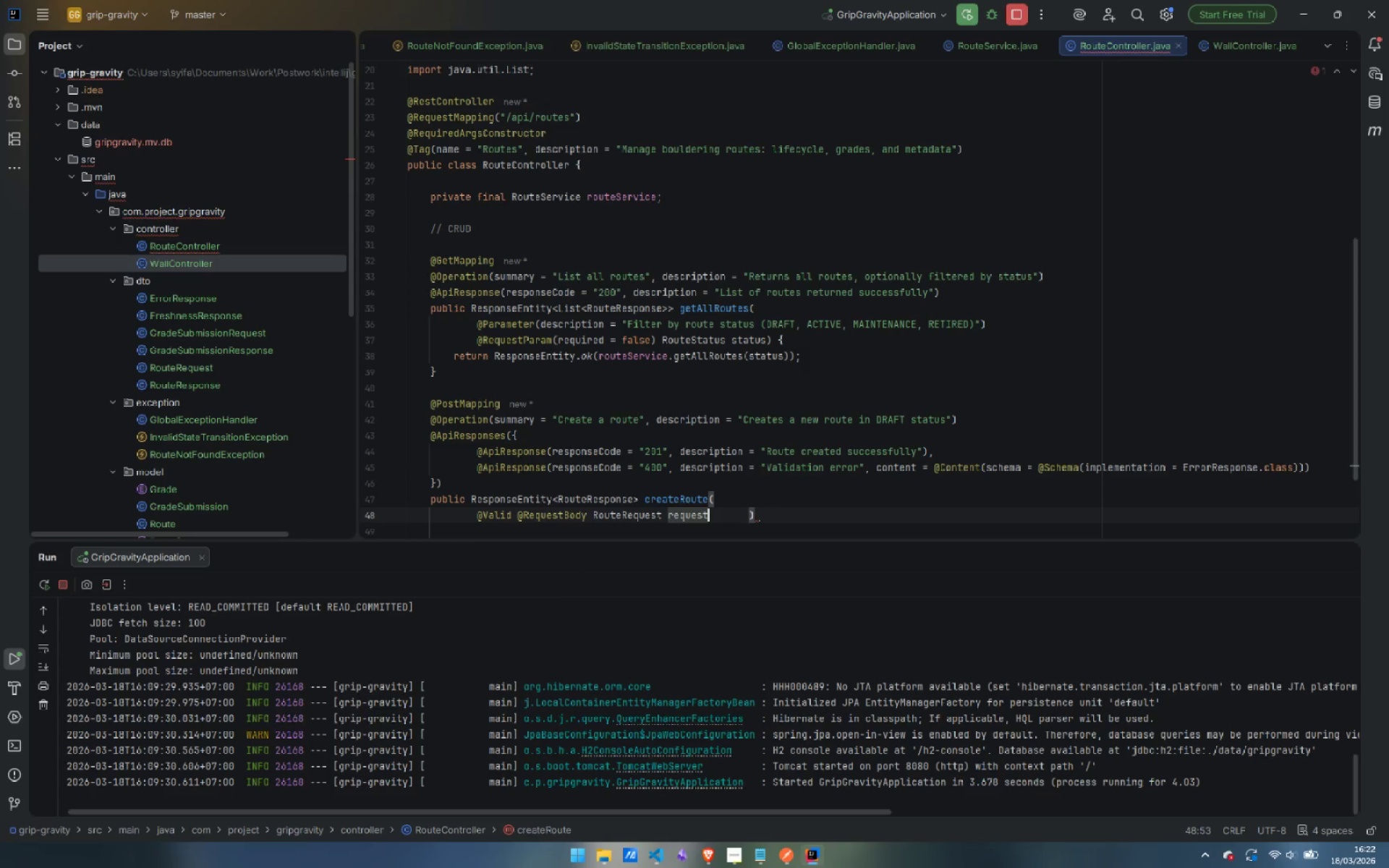 
key(Delete)
 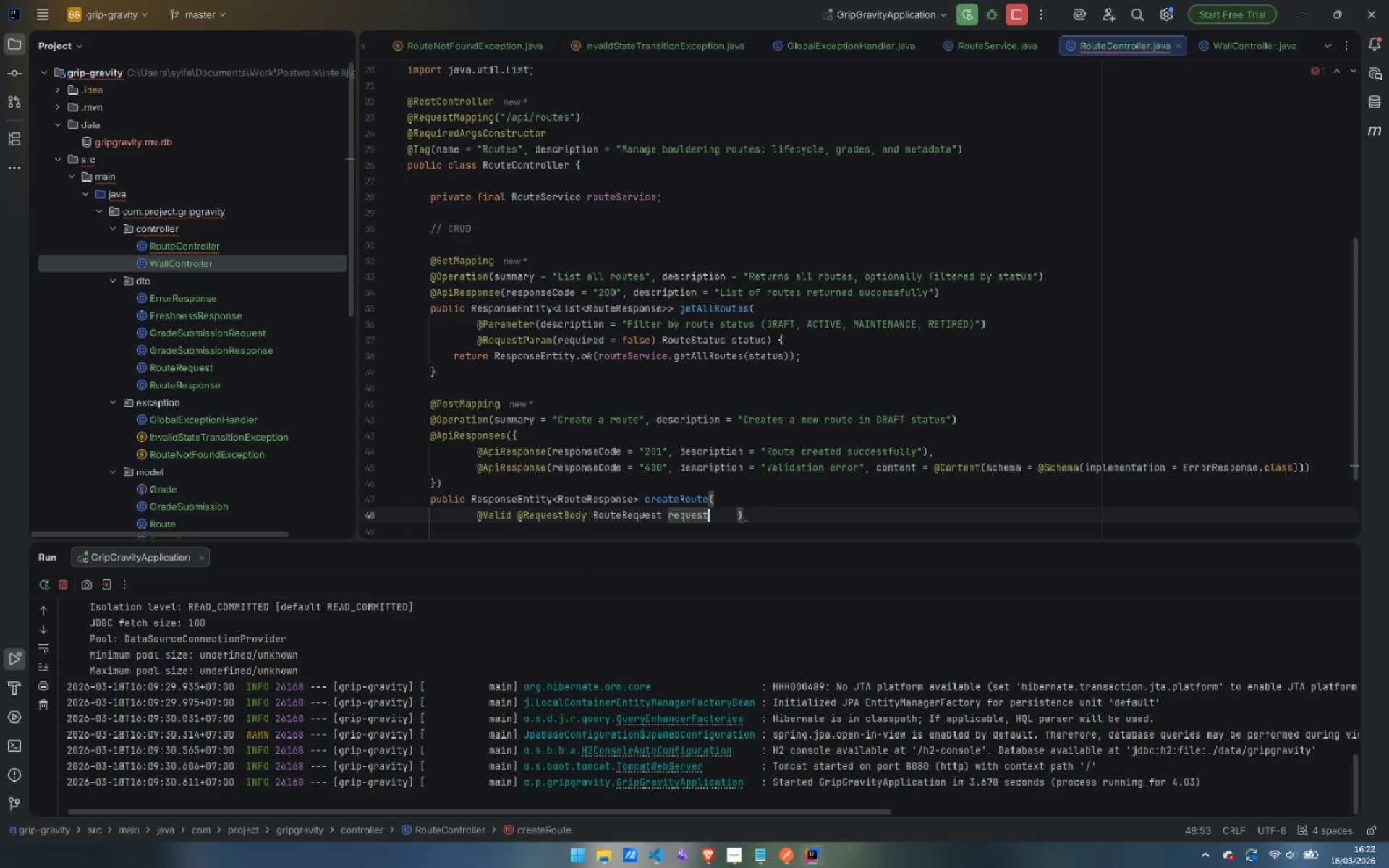 
key(Delete)
 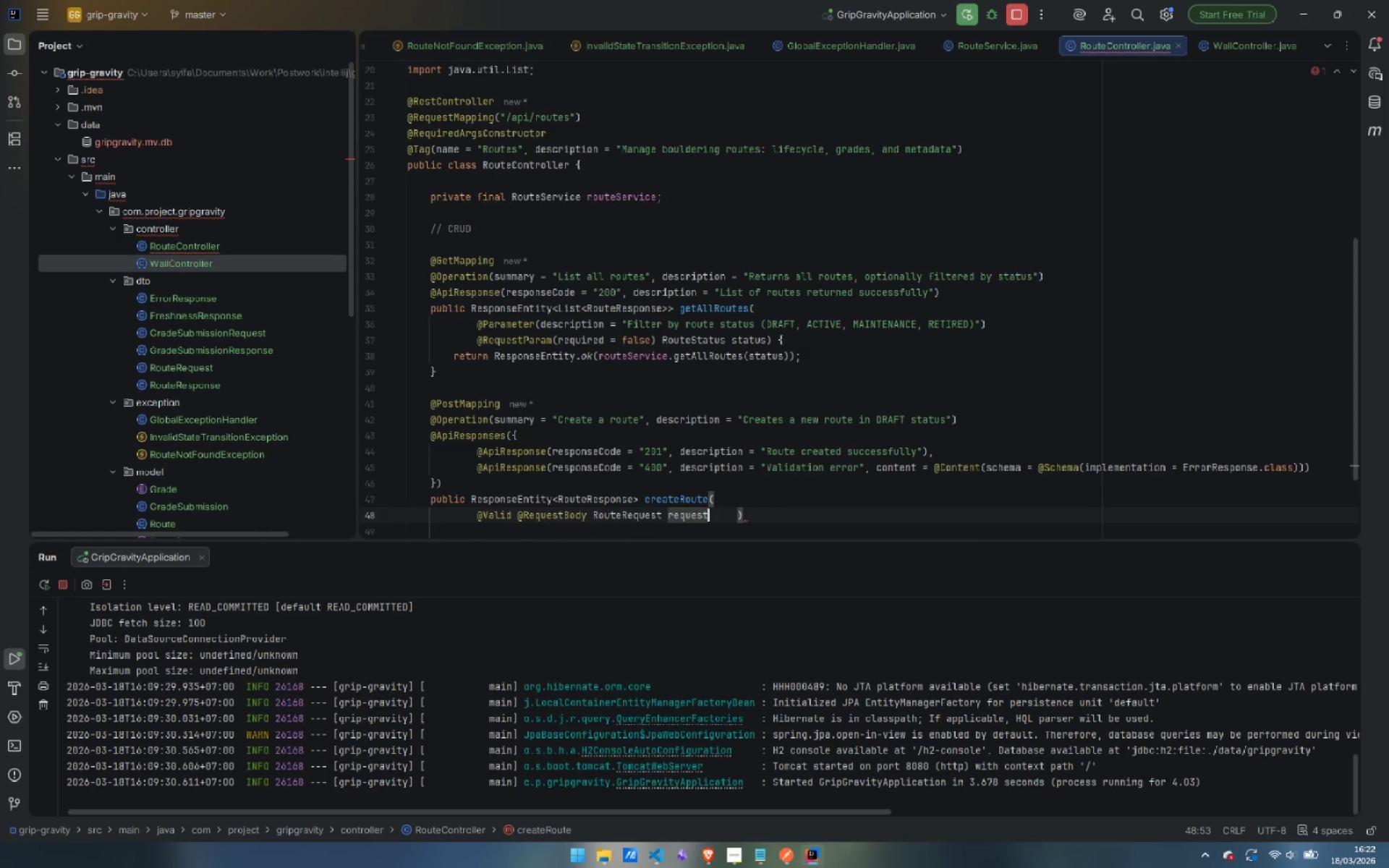 
key(Delete)
 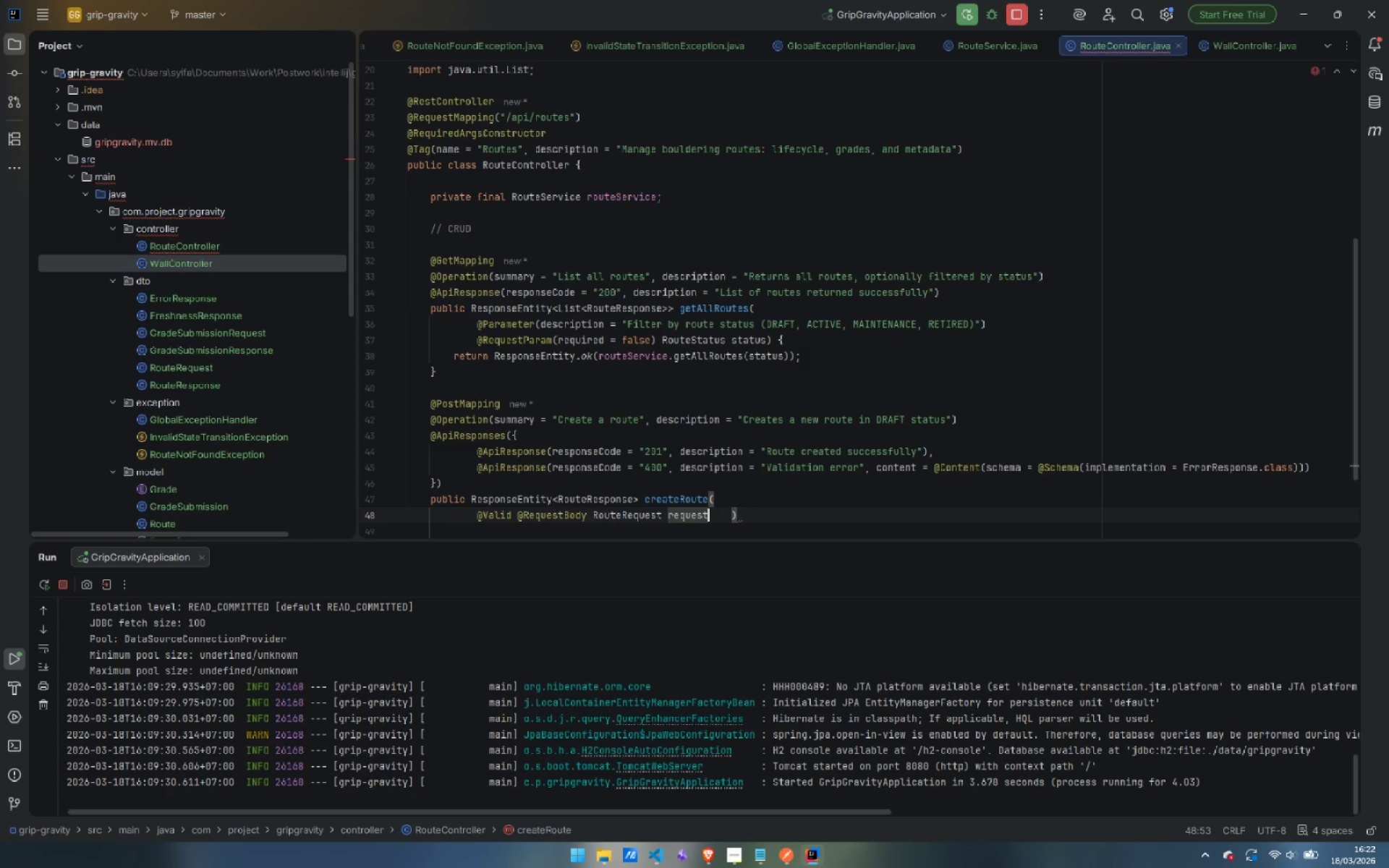 
key(Delete)
 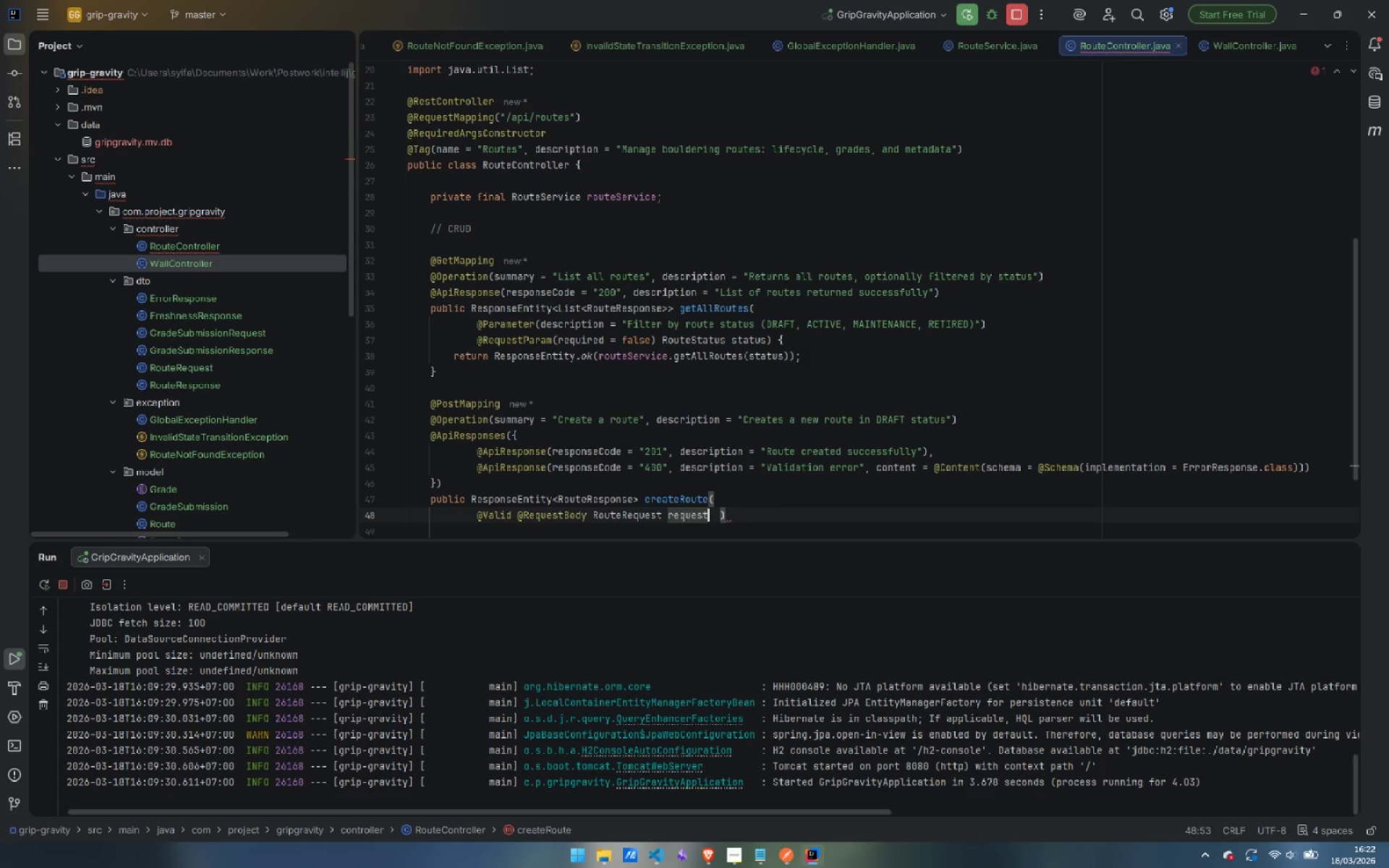 
key(Delete)
 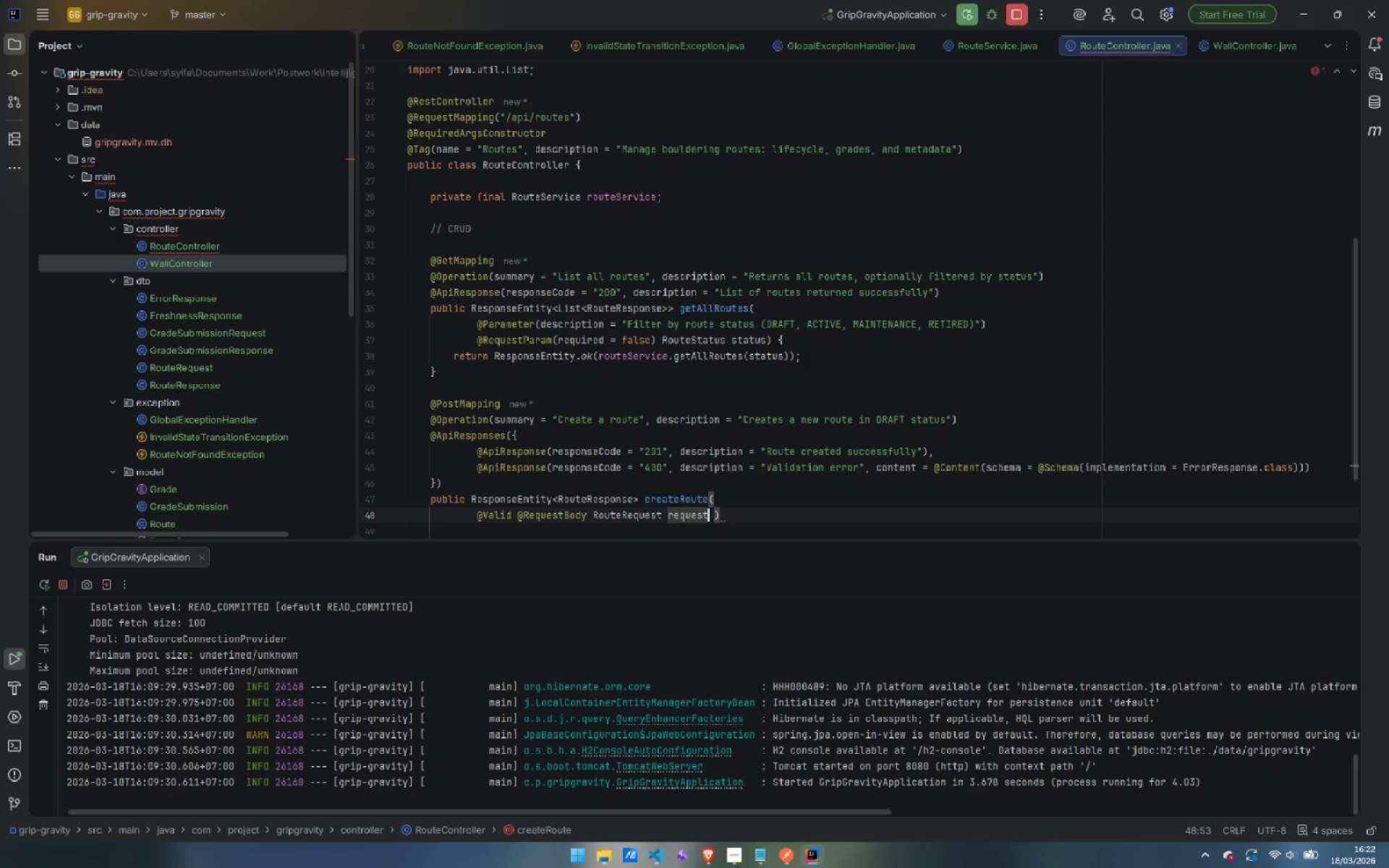 
key(Delete)
 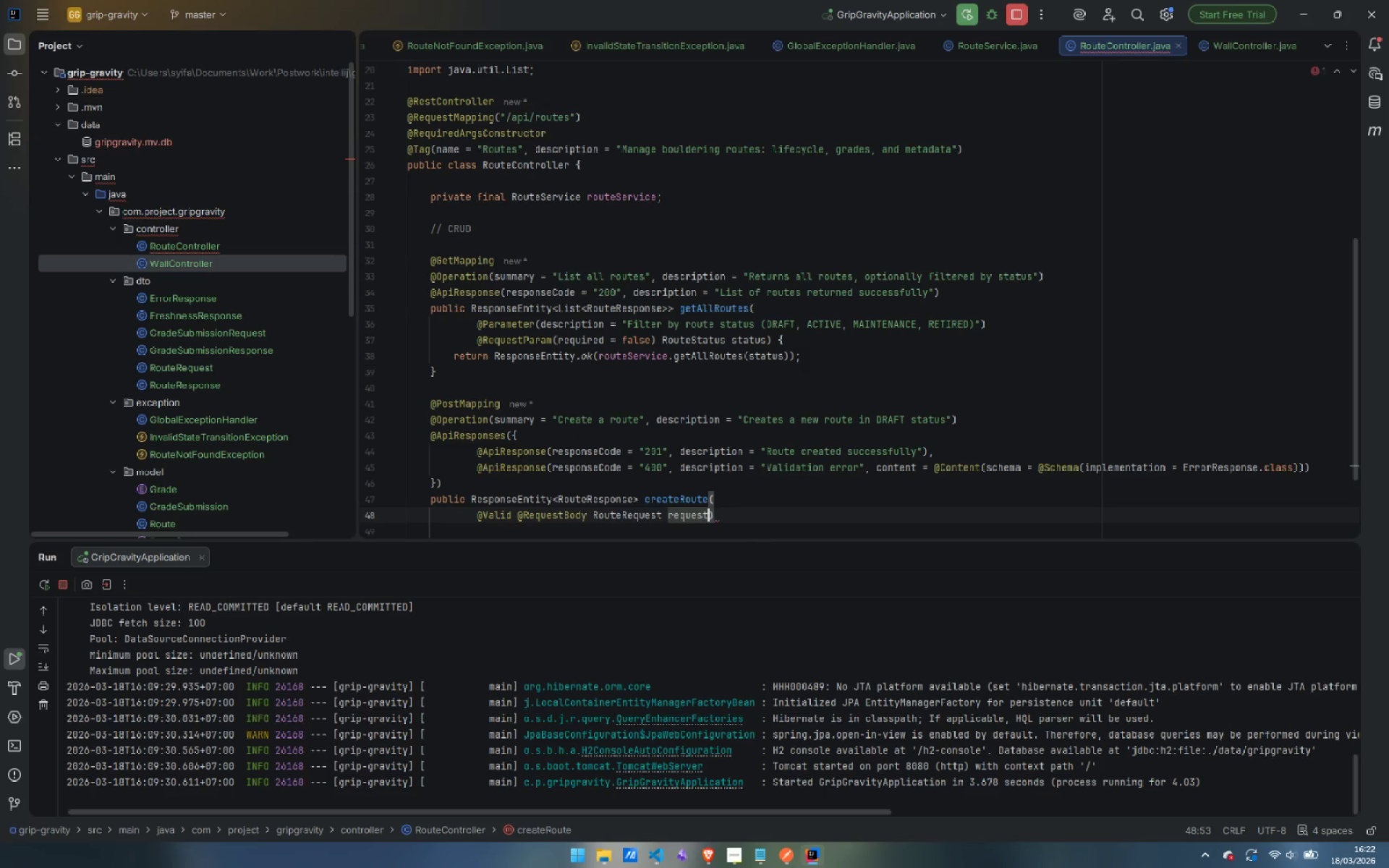 
key(Delete)
 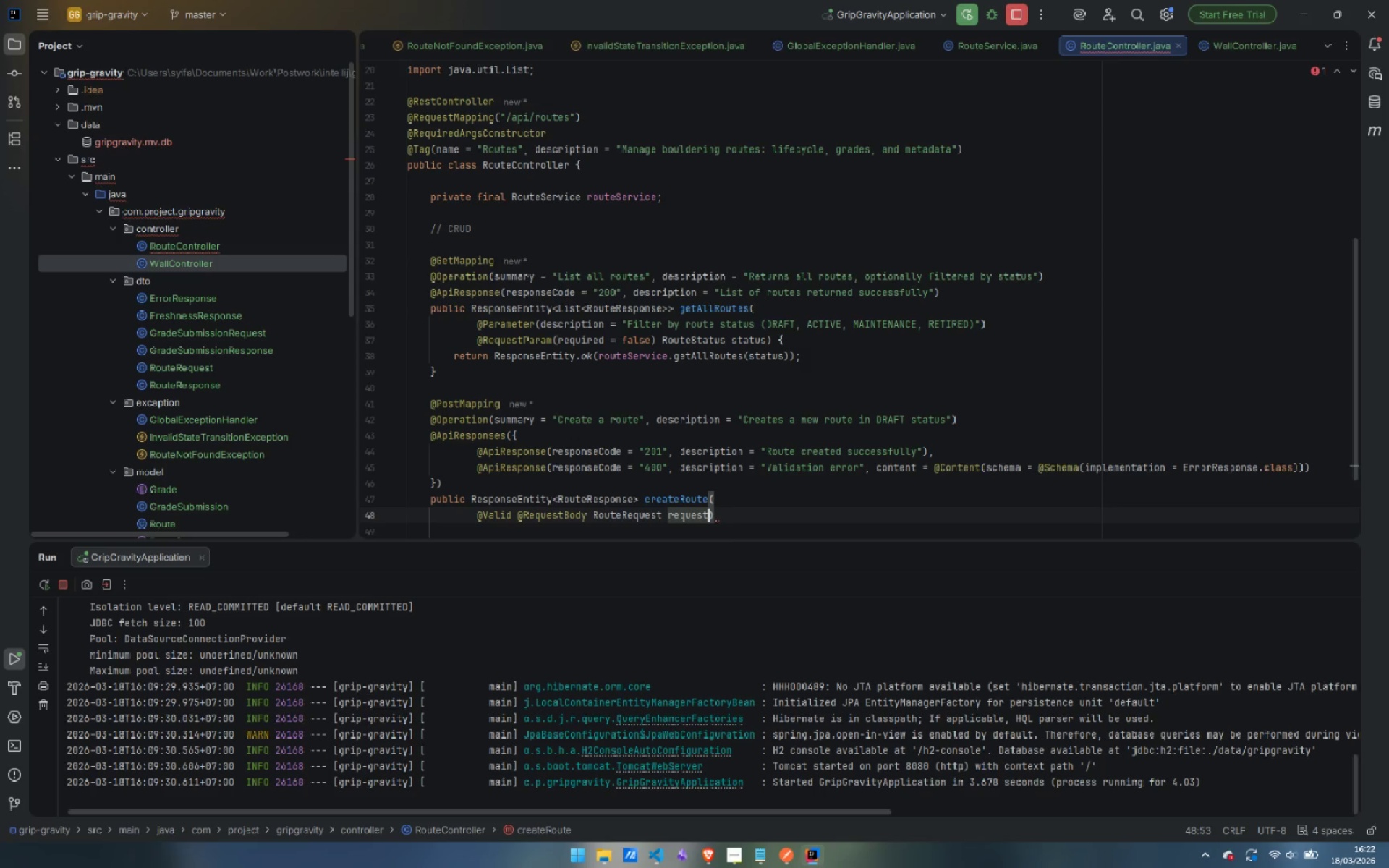 
key(ArrowRight)
 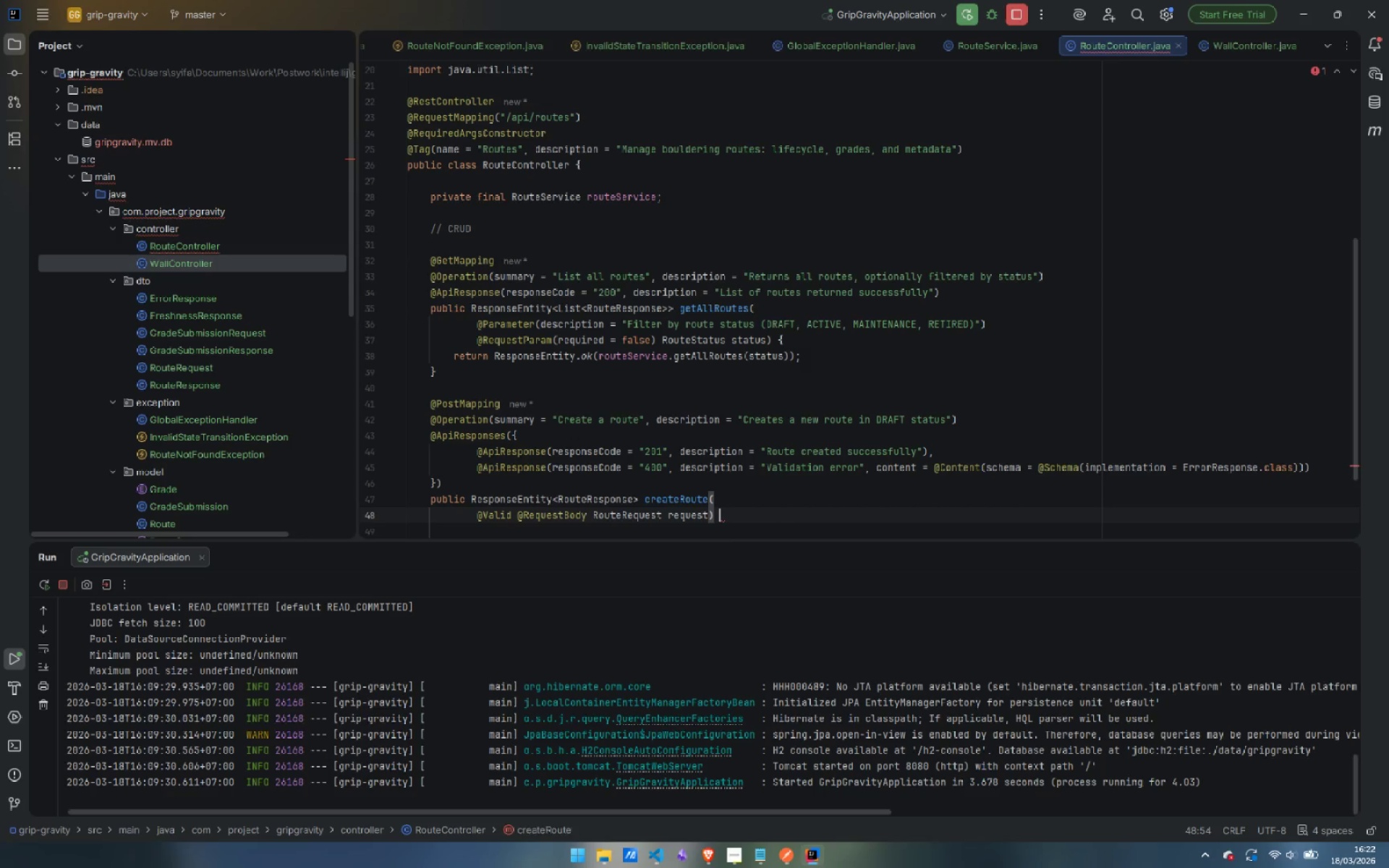 
key(Space)
 